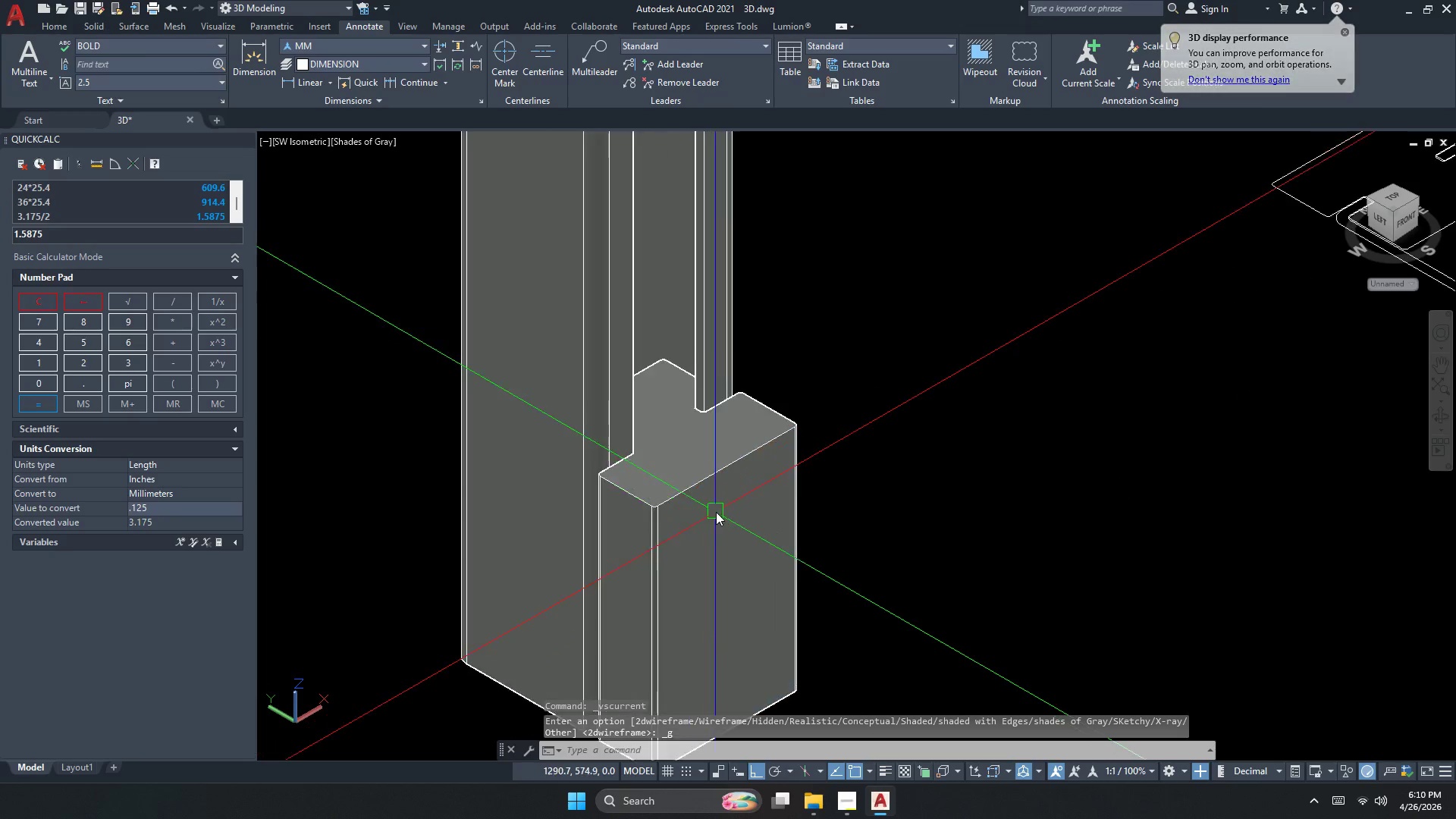 
key(M)
 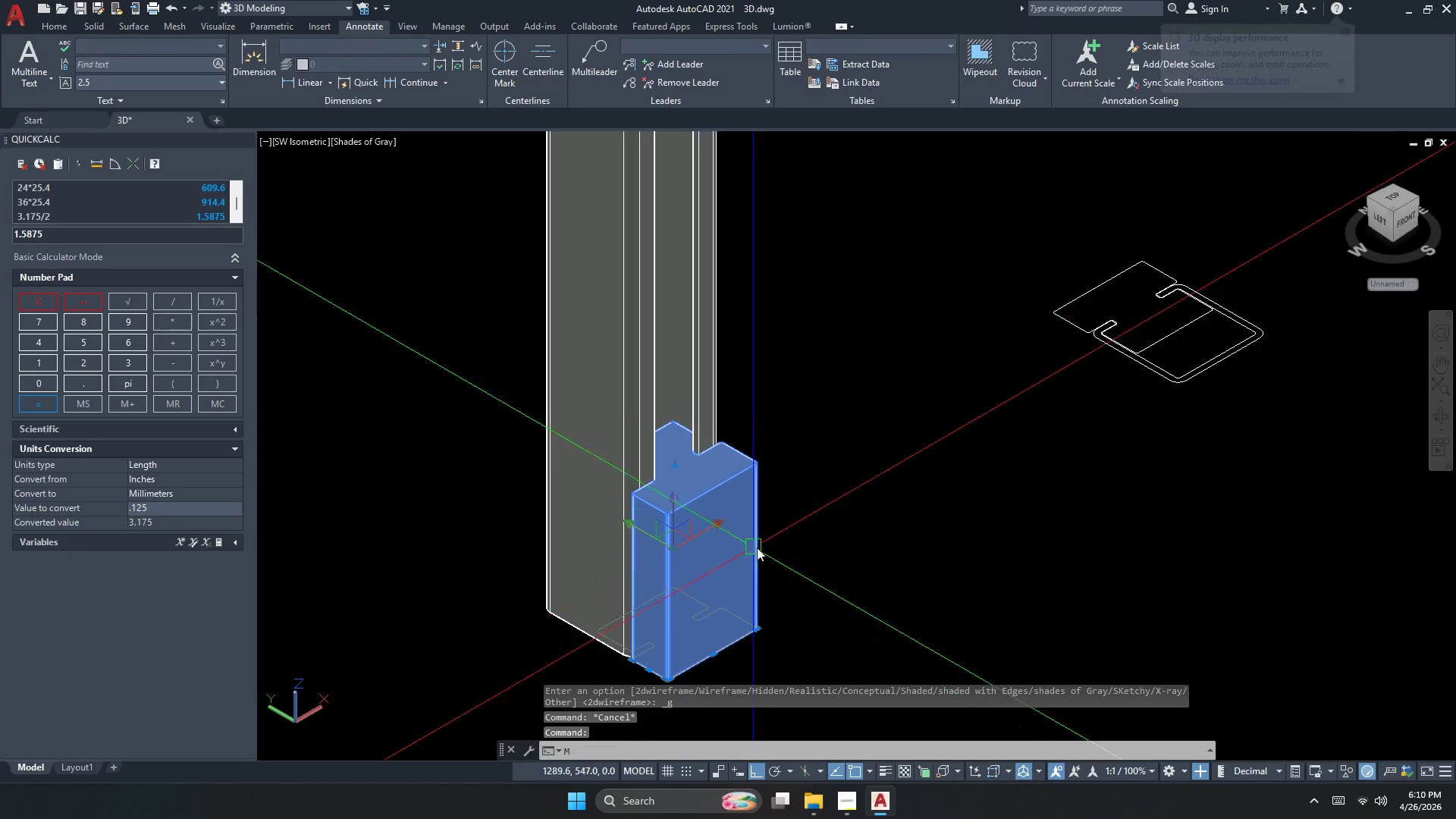 
key(Space)
 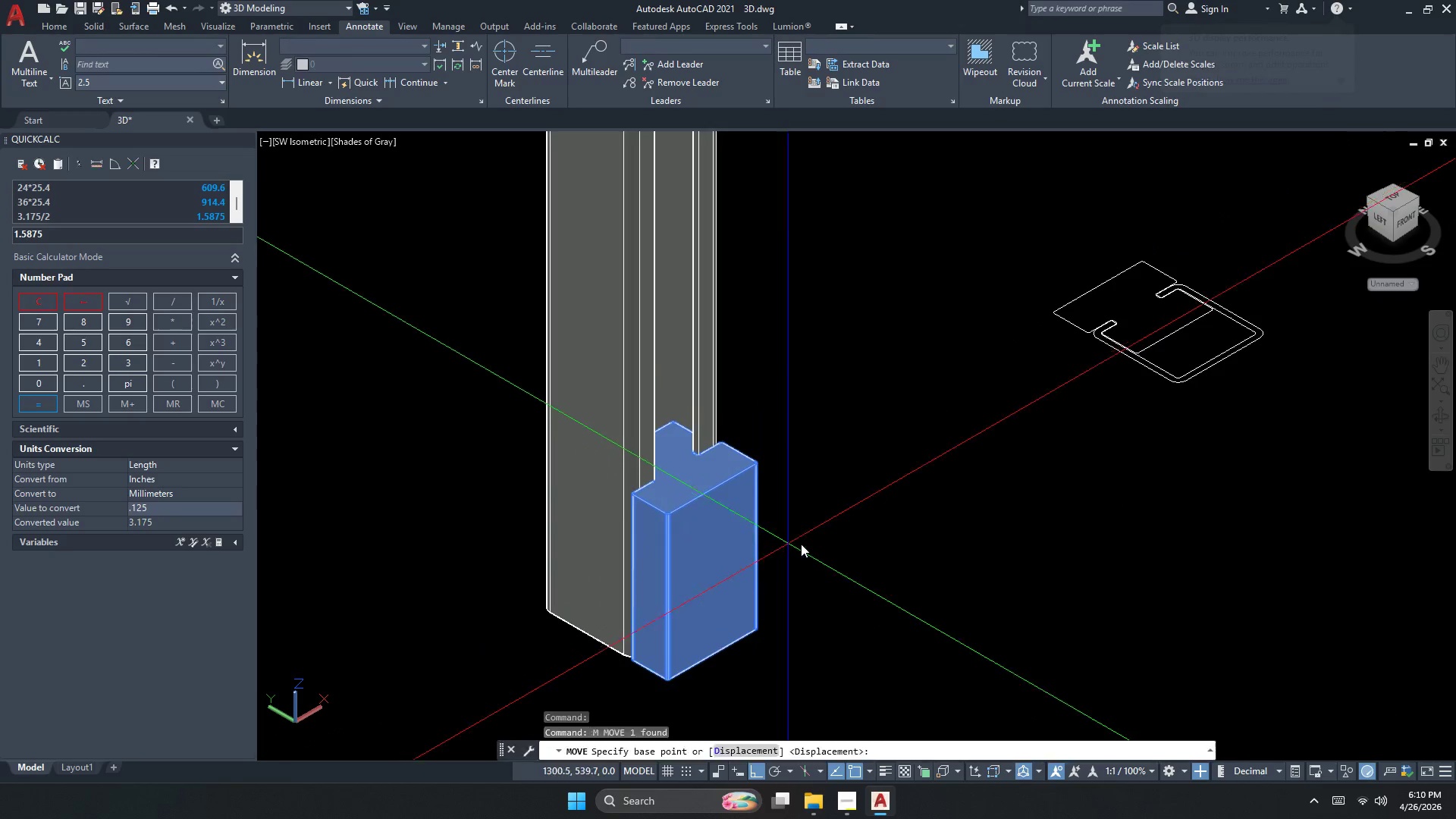 
left_click_drag(start_coordinate=[810, 540], to_coordinate=[811, 526])
 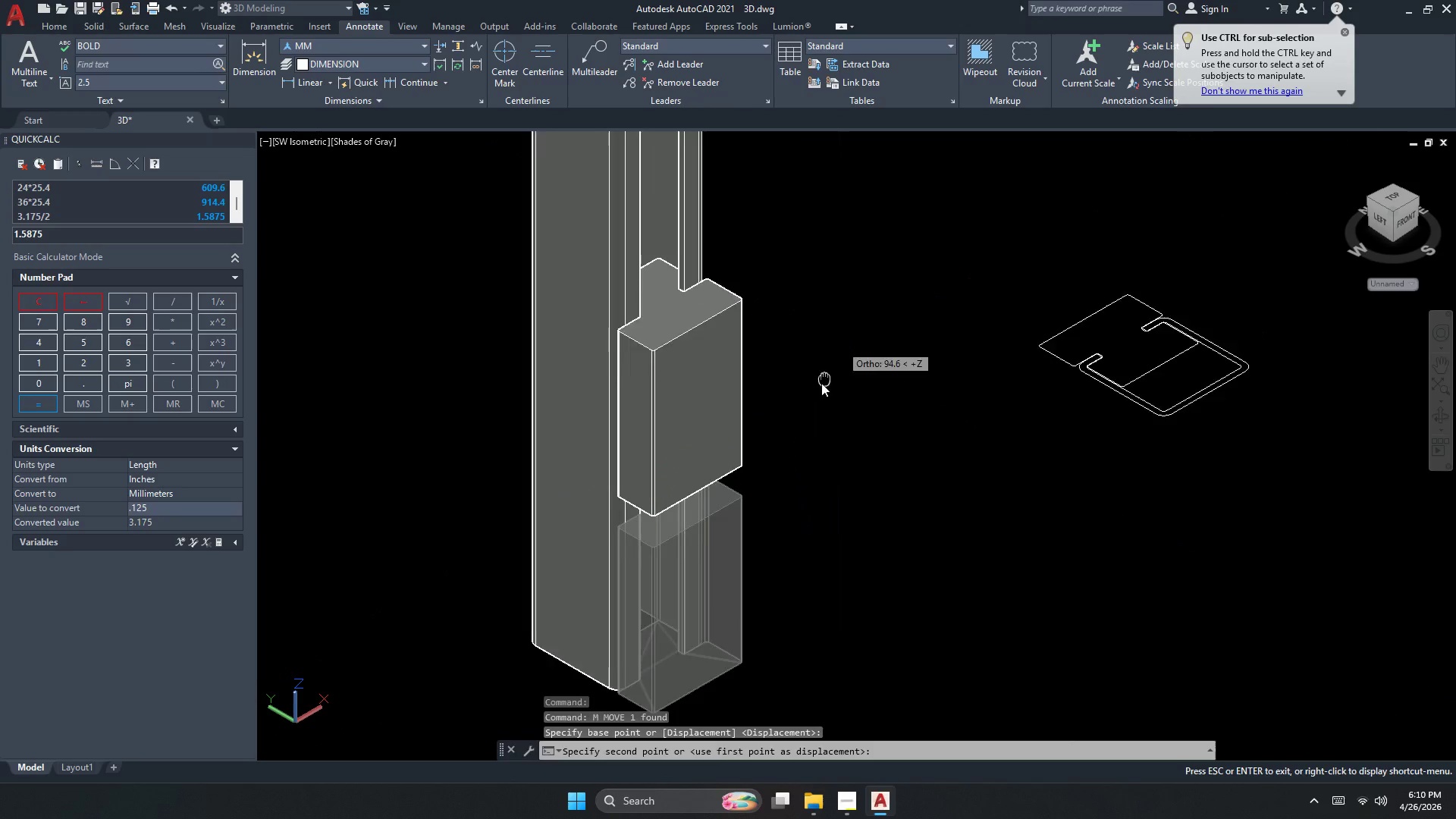 
scroll: coordinate [799, 398], scroll_direction: down, amount: 2.0
 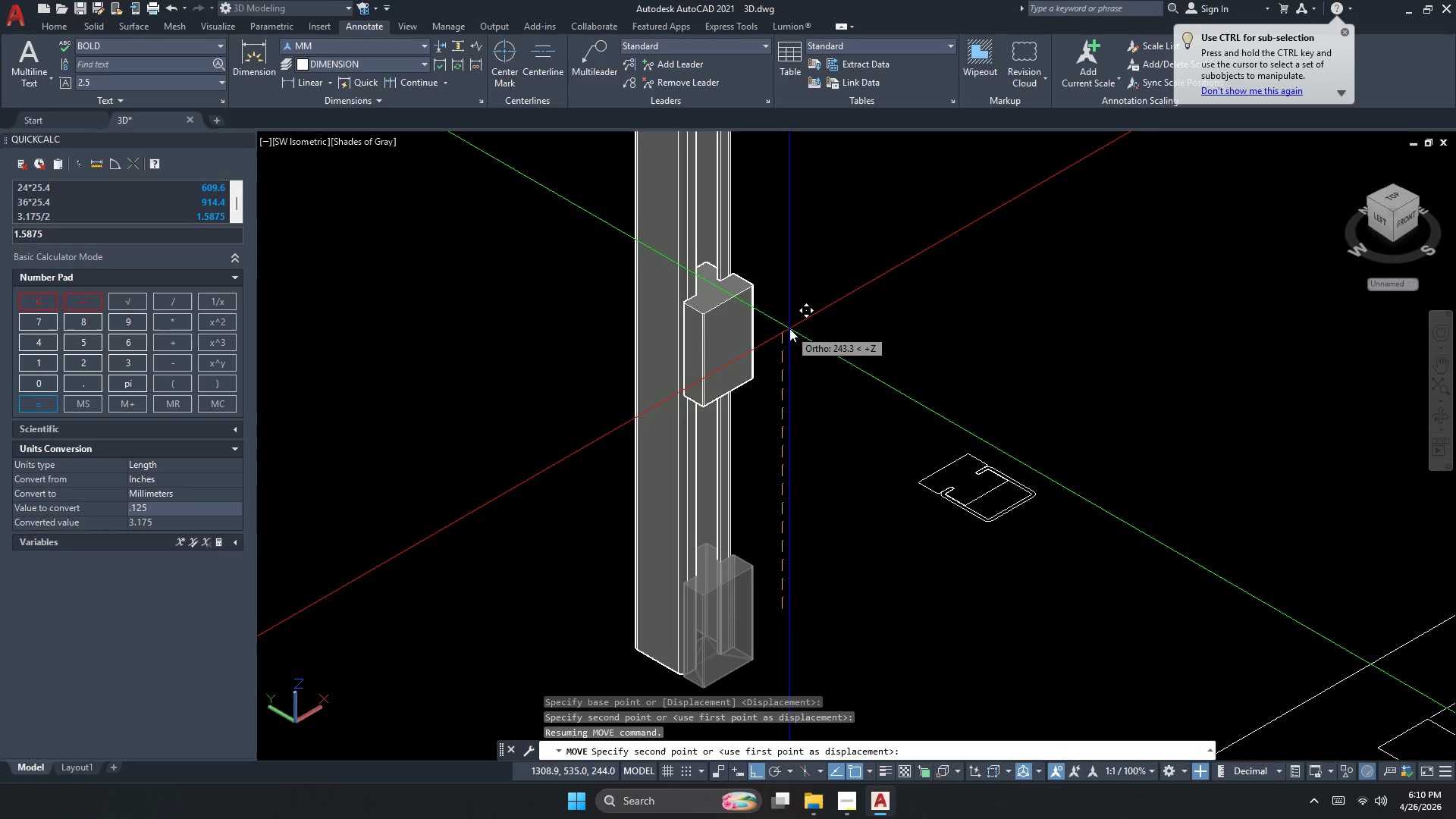 
left_click([789, 328])
 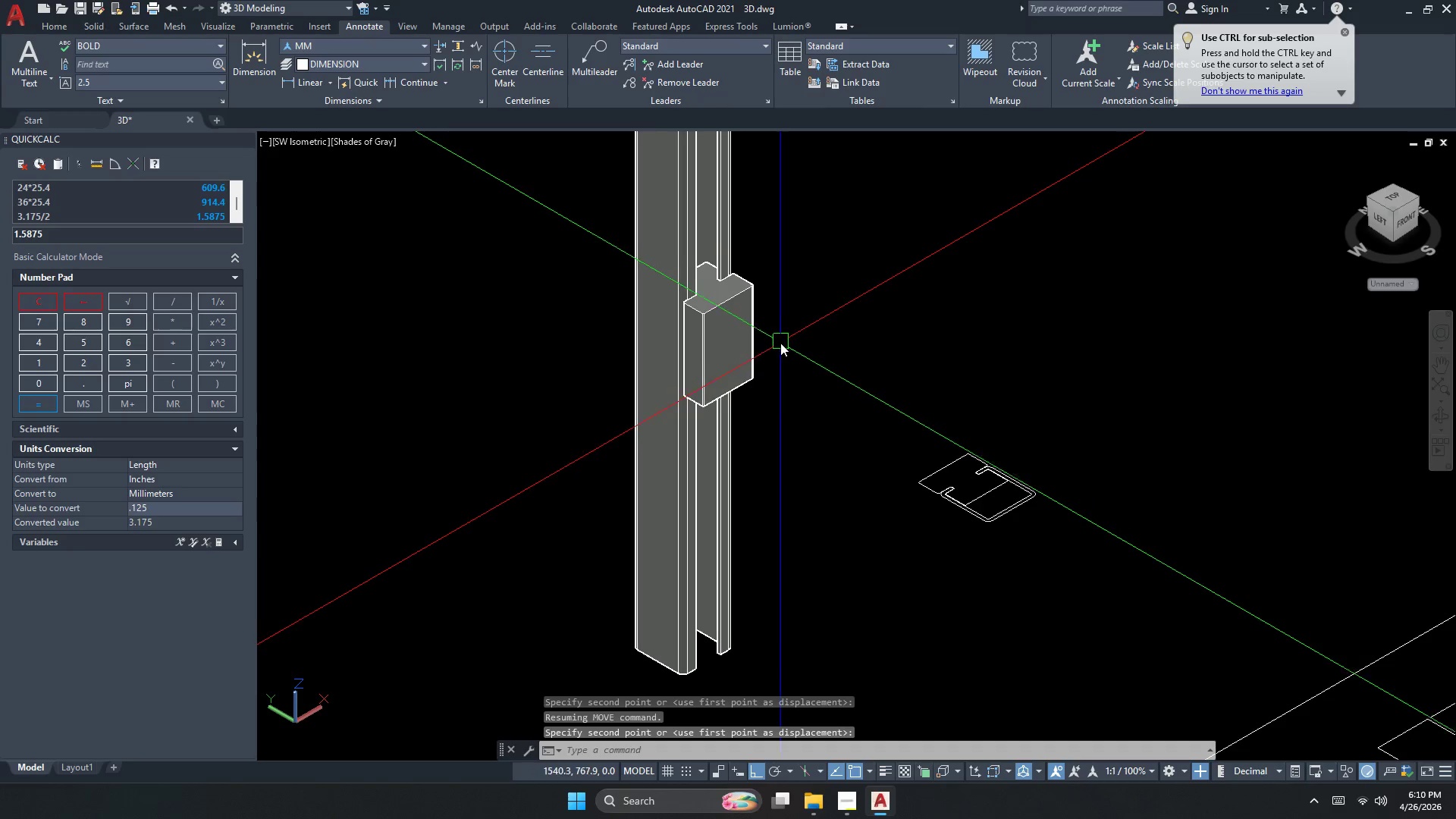 
key(Escape)
 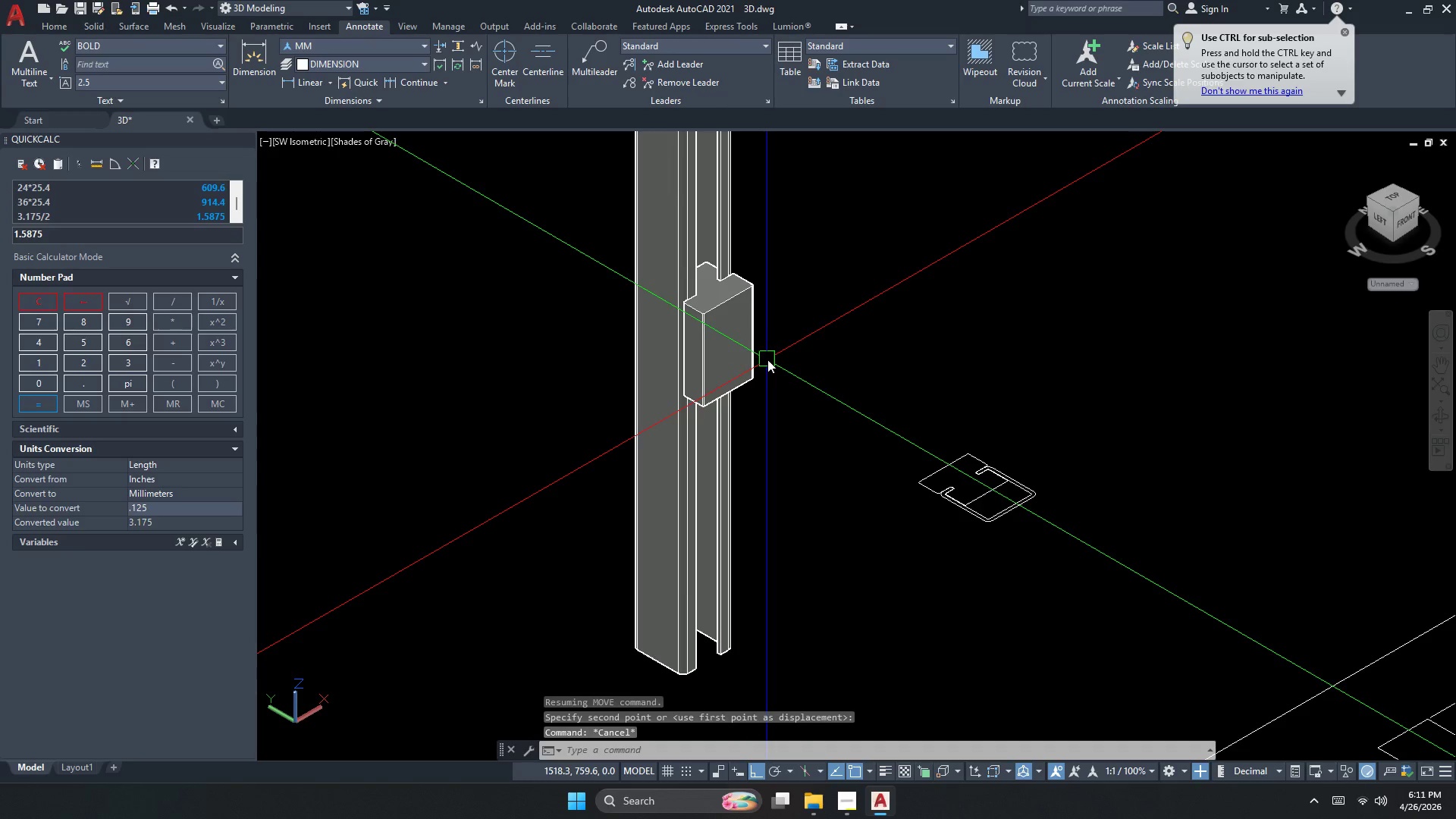 
key(Escape)
 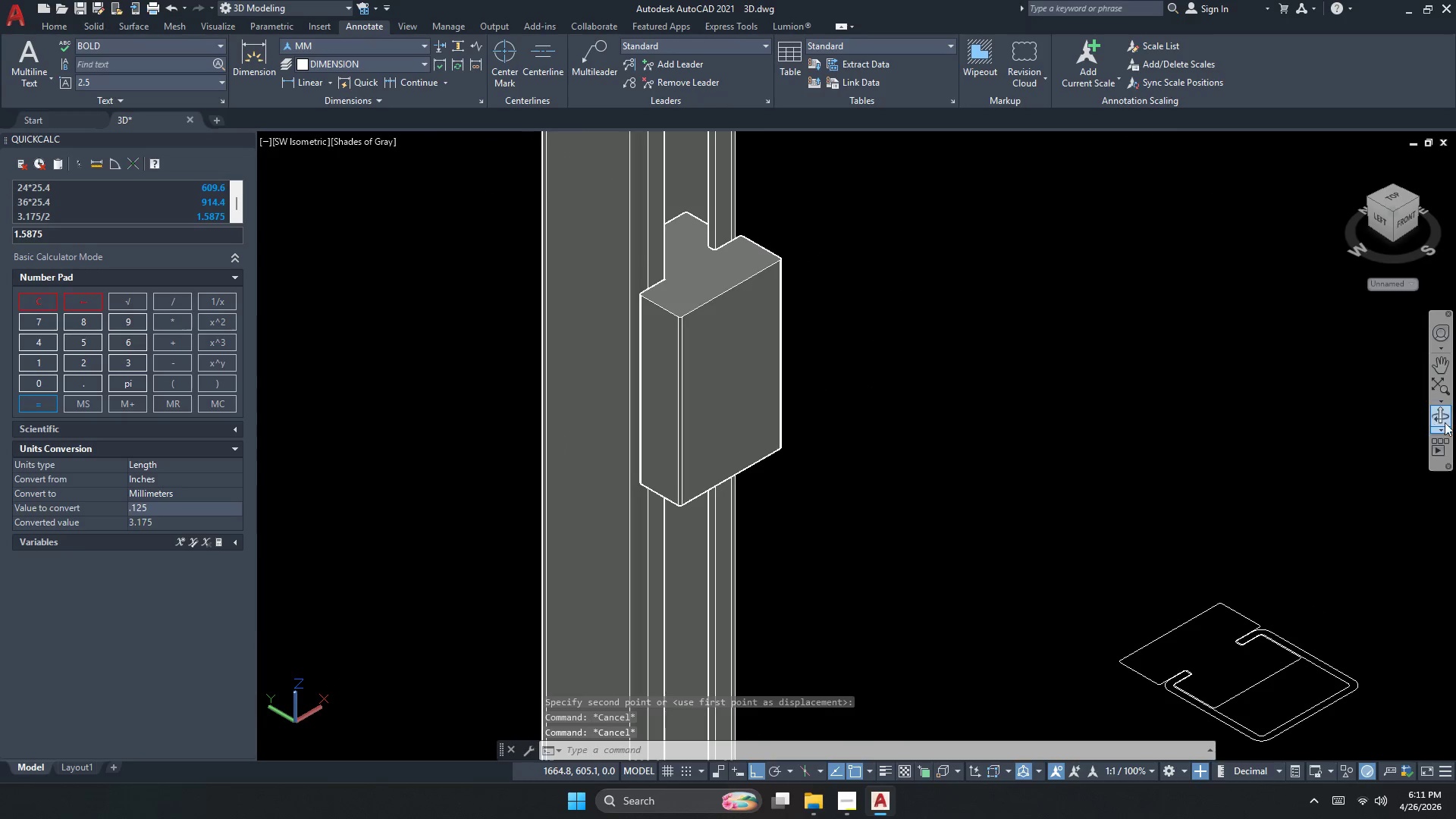 
scroll: coordinate [726, 310], scroll_direction: up, amount: 2.0
 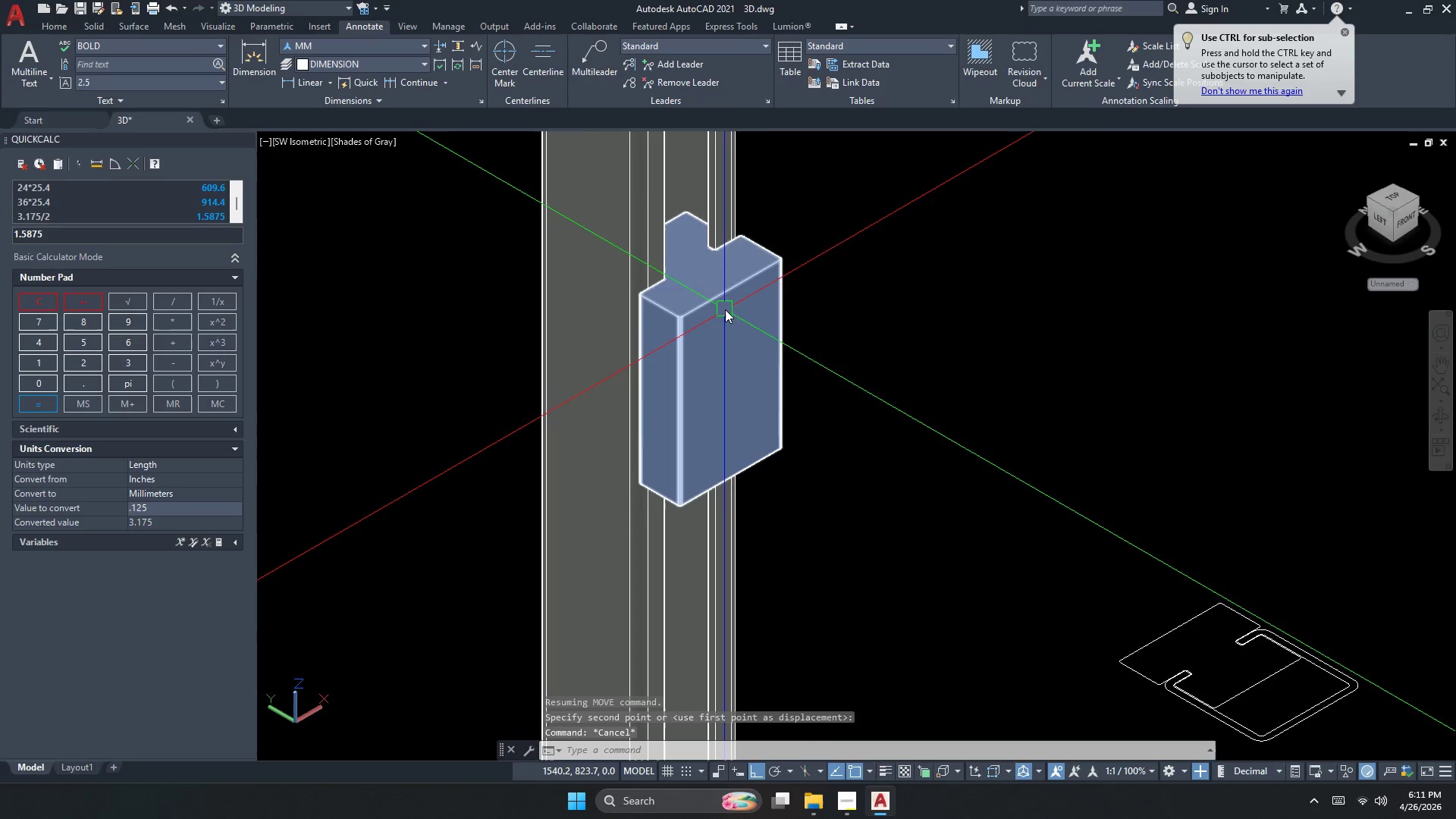 
left_click_drag(start_coordinate=[905, 453], to_coordinate=[648, 576])
 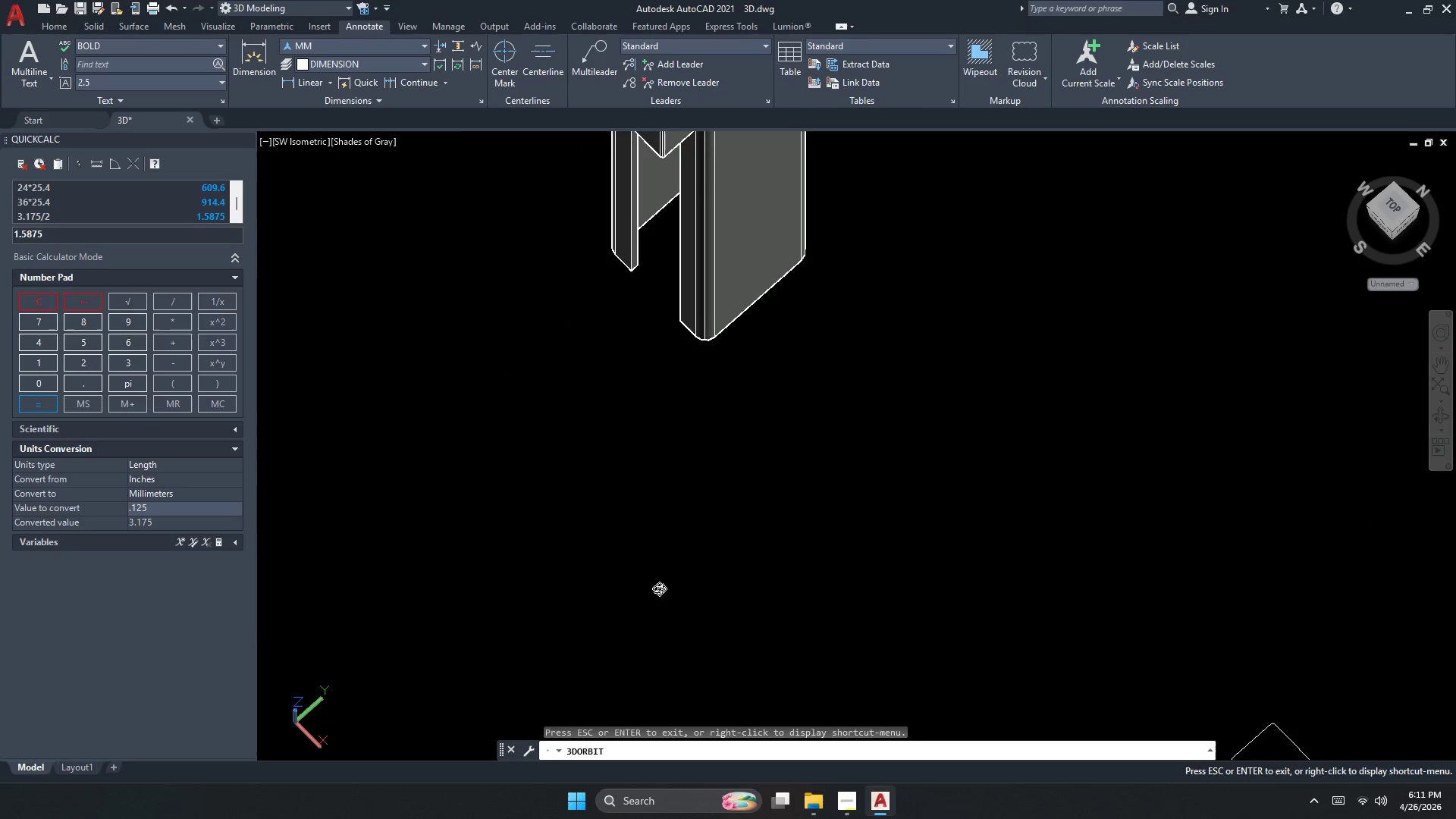 
scroll: coordinate [780, 397], scroll_direction: up, amount: 10.0
 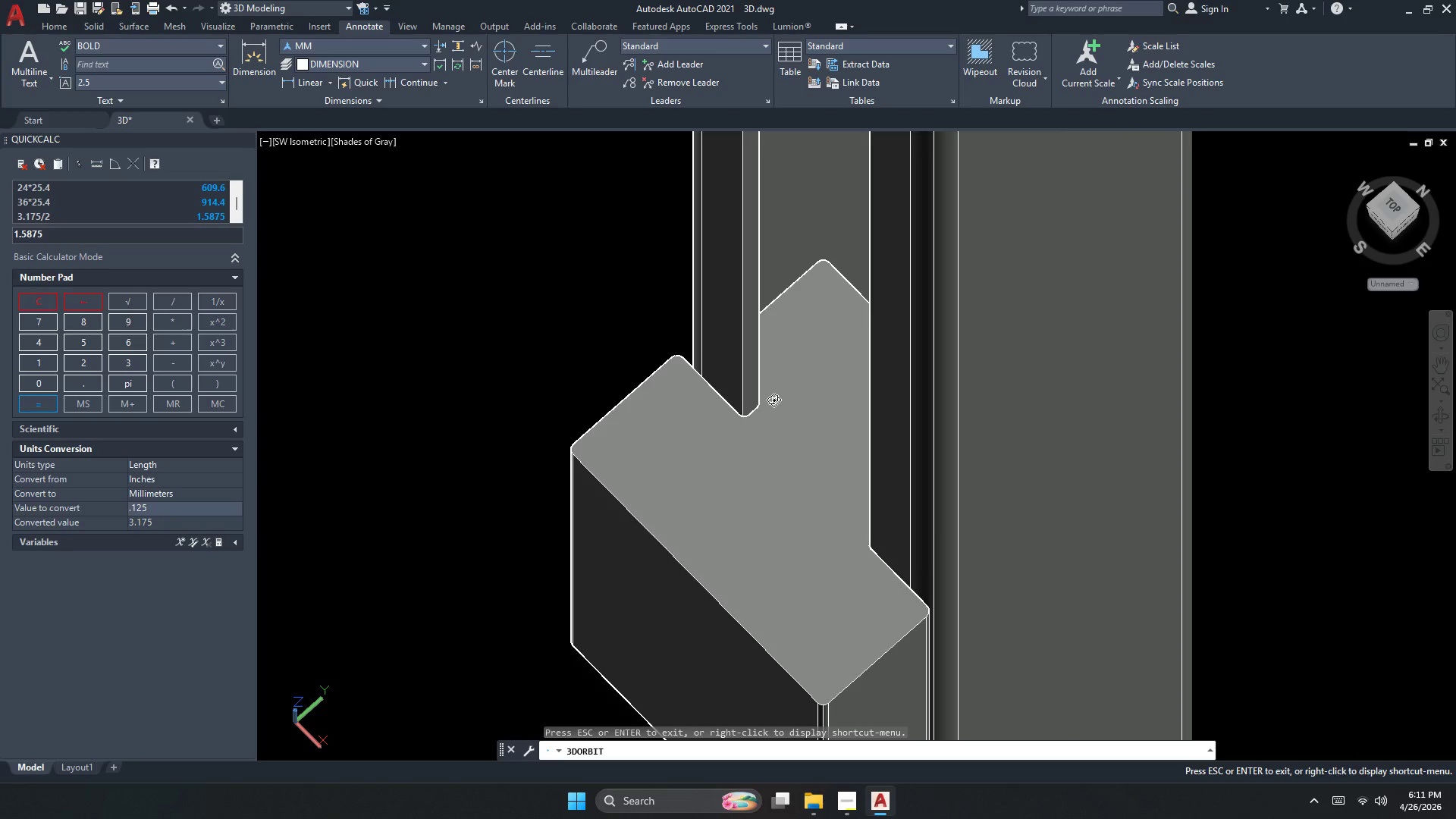 
left_click_drag(start_coordinate=[780, 419], to_coordinate=[805, 296])
 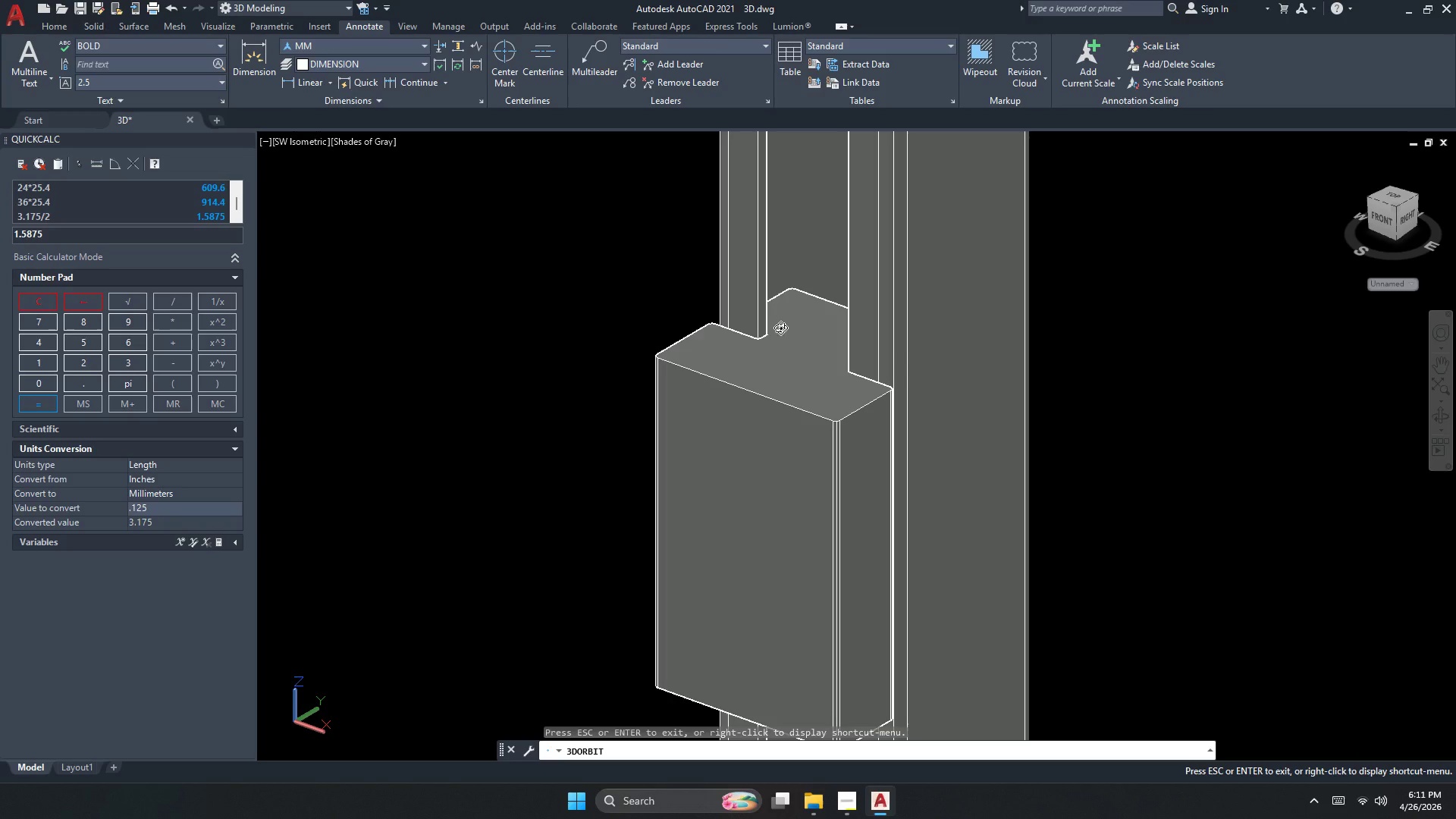 
scroll: coordinate [740, 392], scroll_direction: down, amount: 5.0
 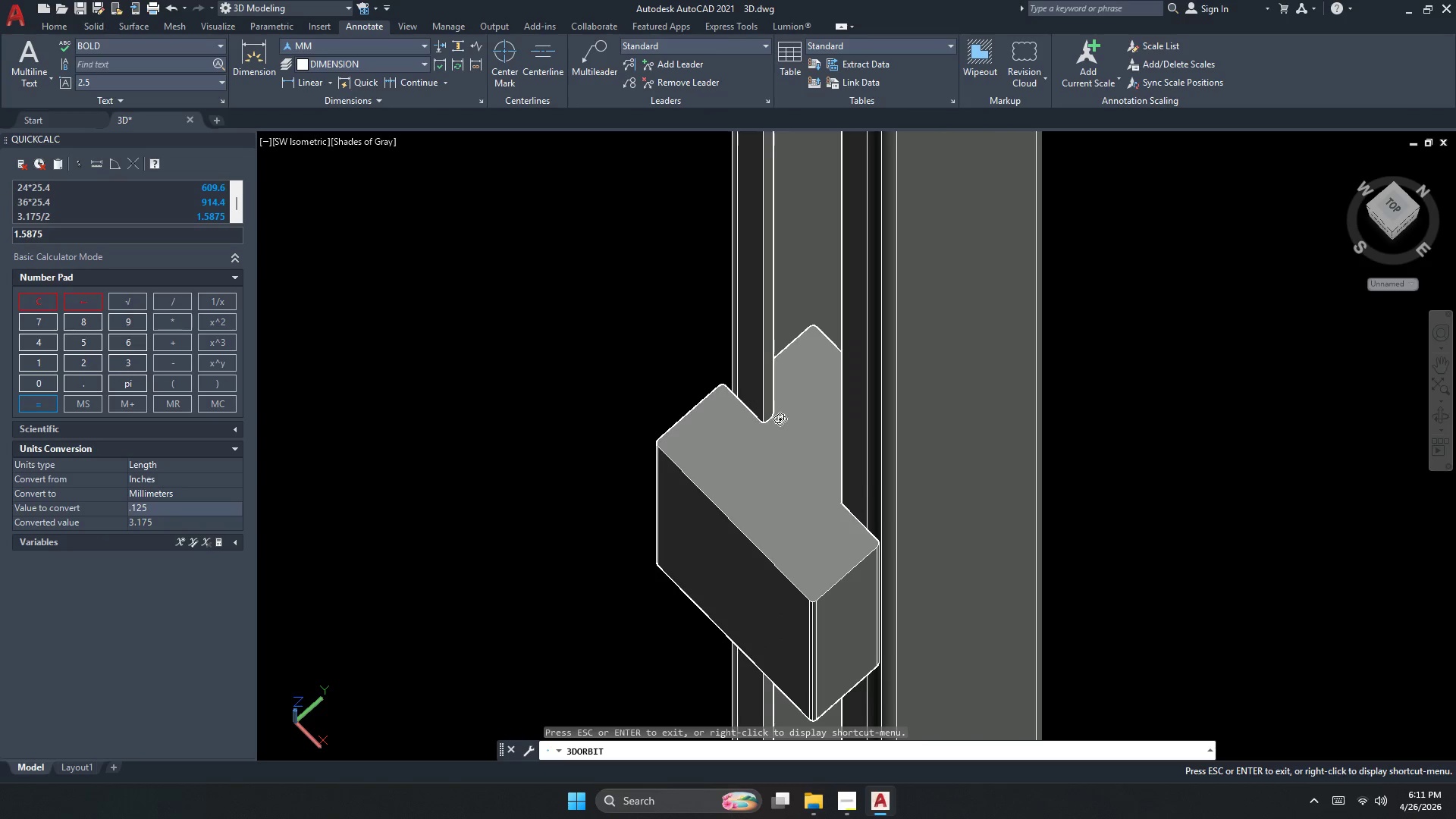 
wait(12.22)
 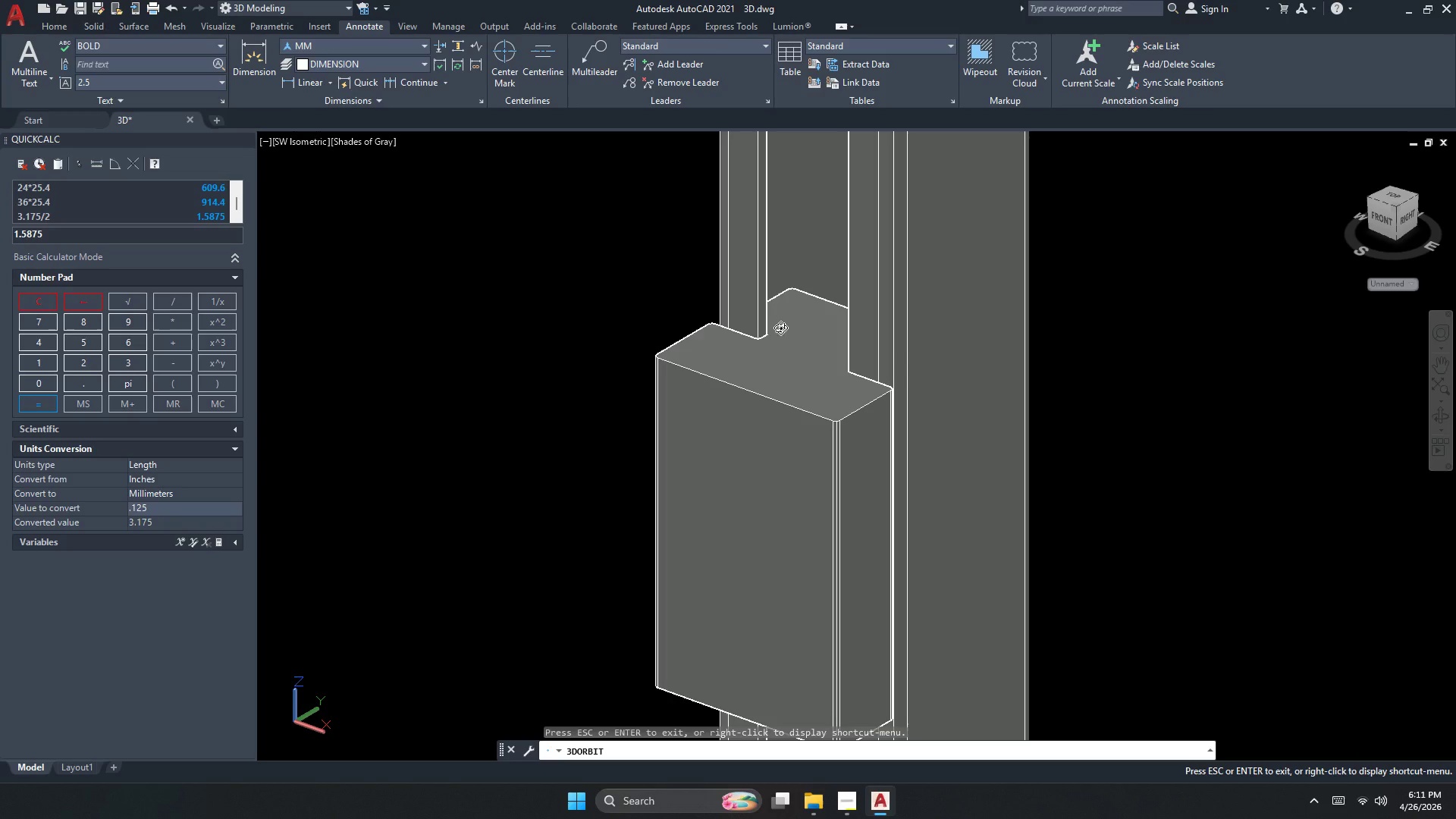 
scroll: coordinate [758, 337], scroll_direction: up, amount: 2.0
 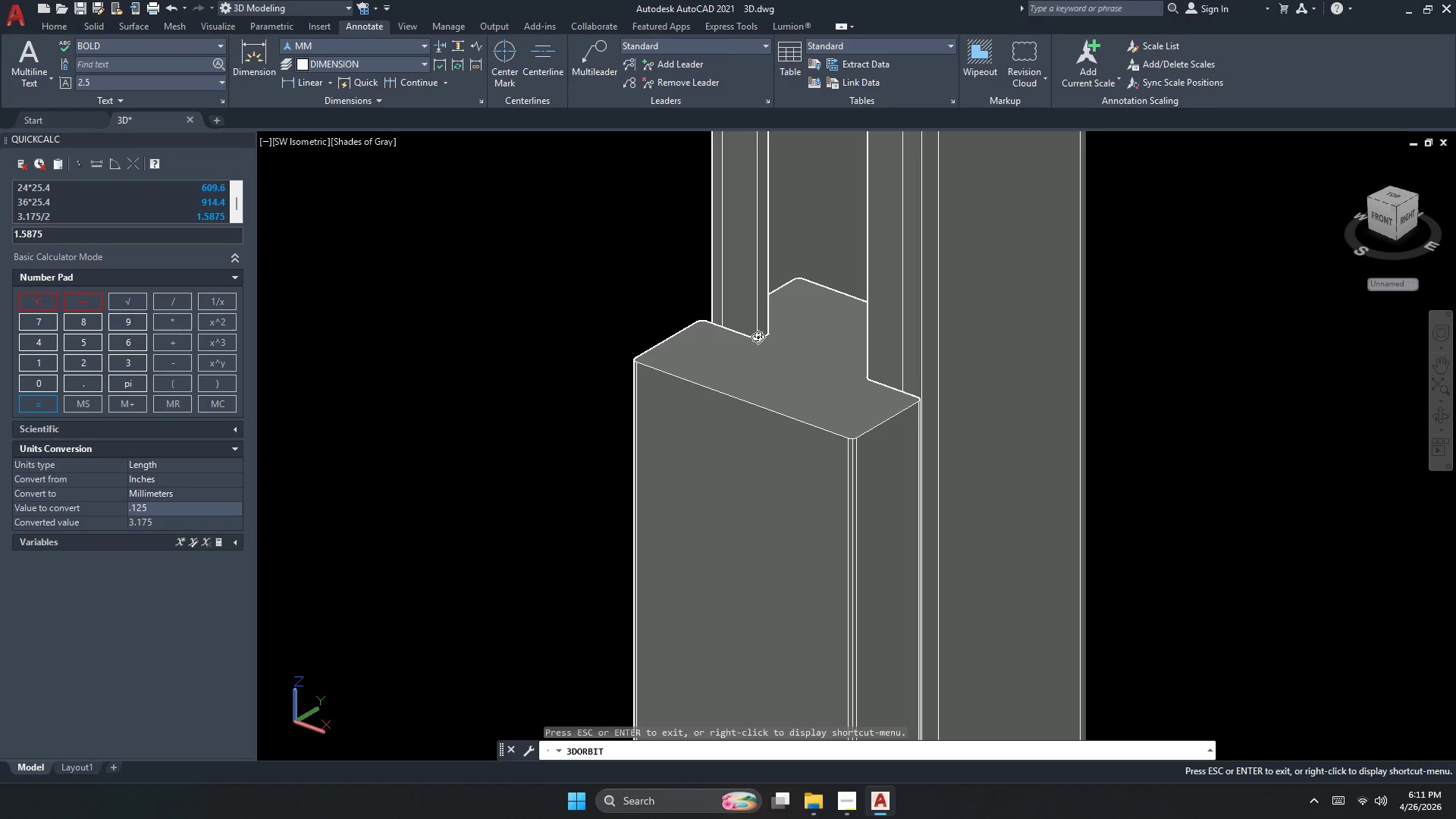 
wait(7.77)
 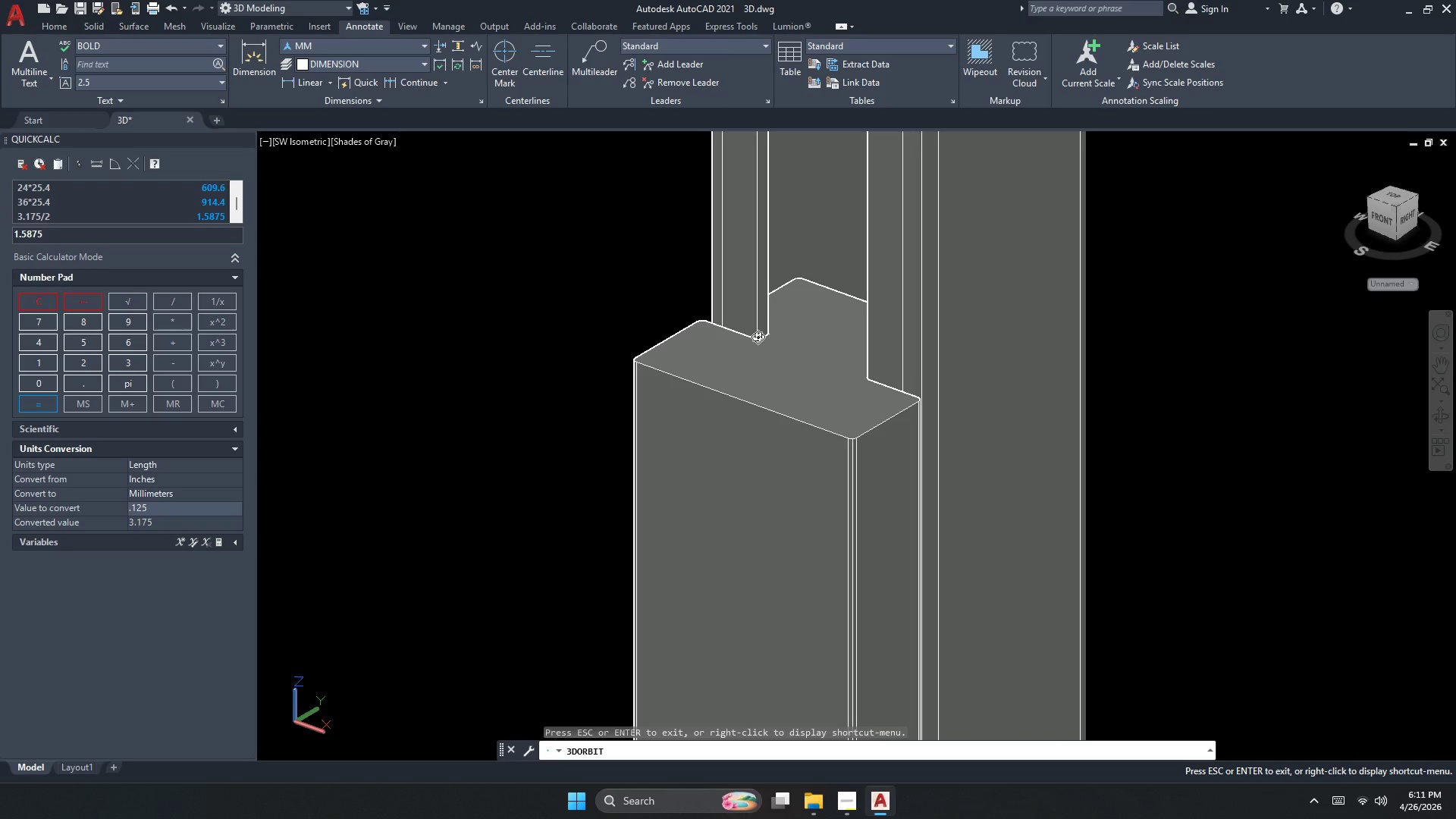 
key(Escape)
 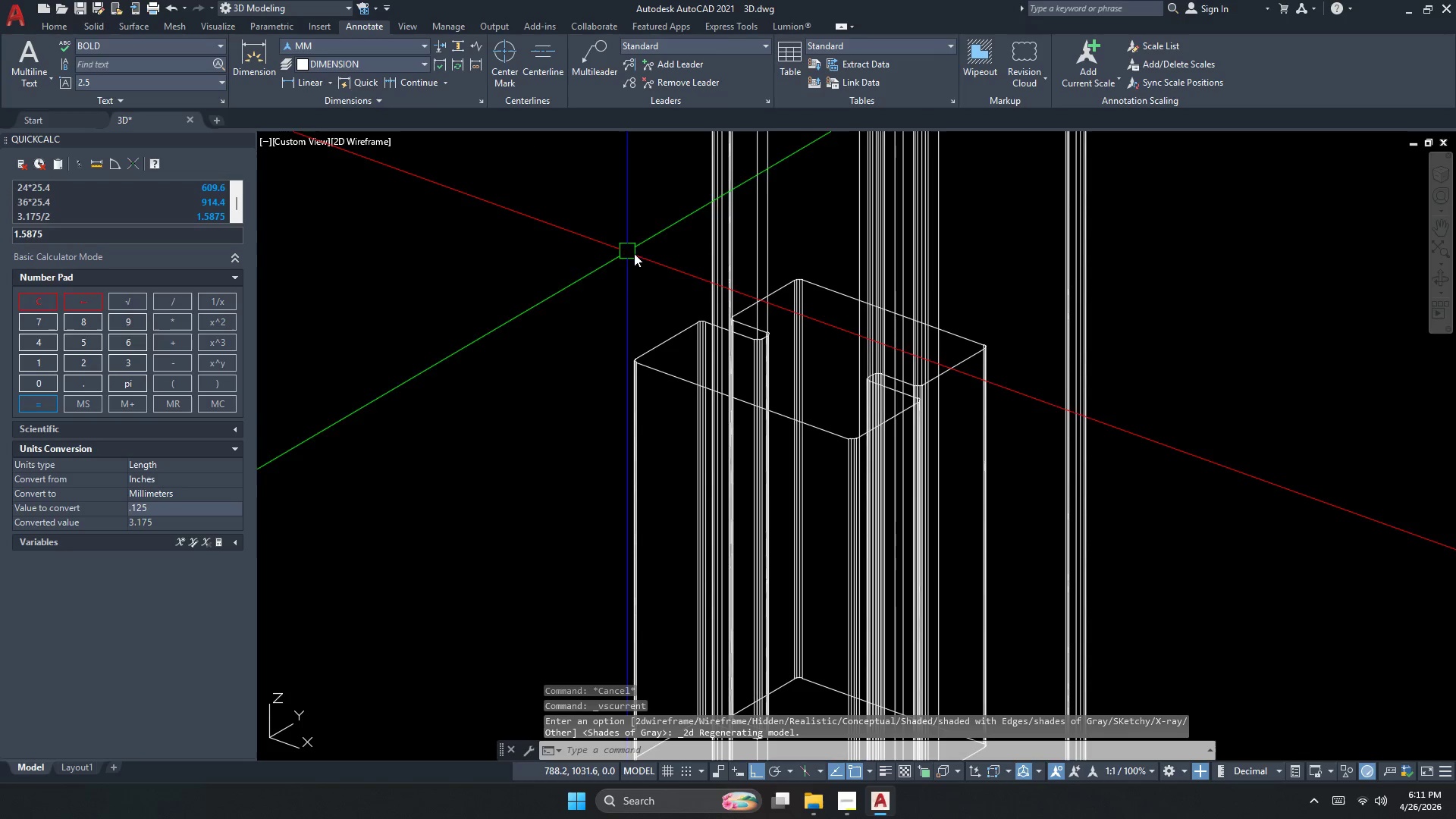 
key(Escape)
 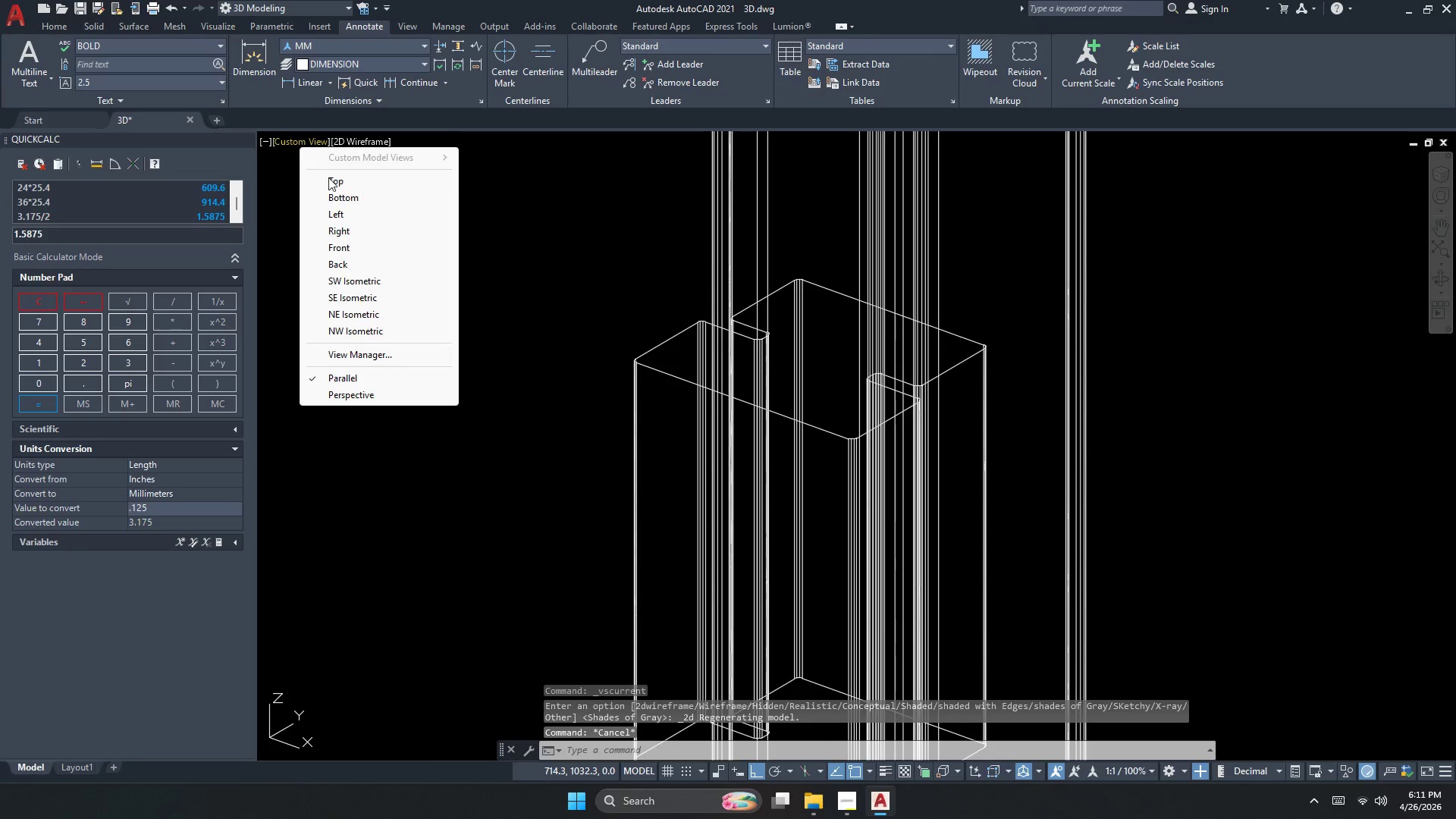 
left_click([335, 188])
 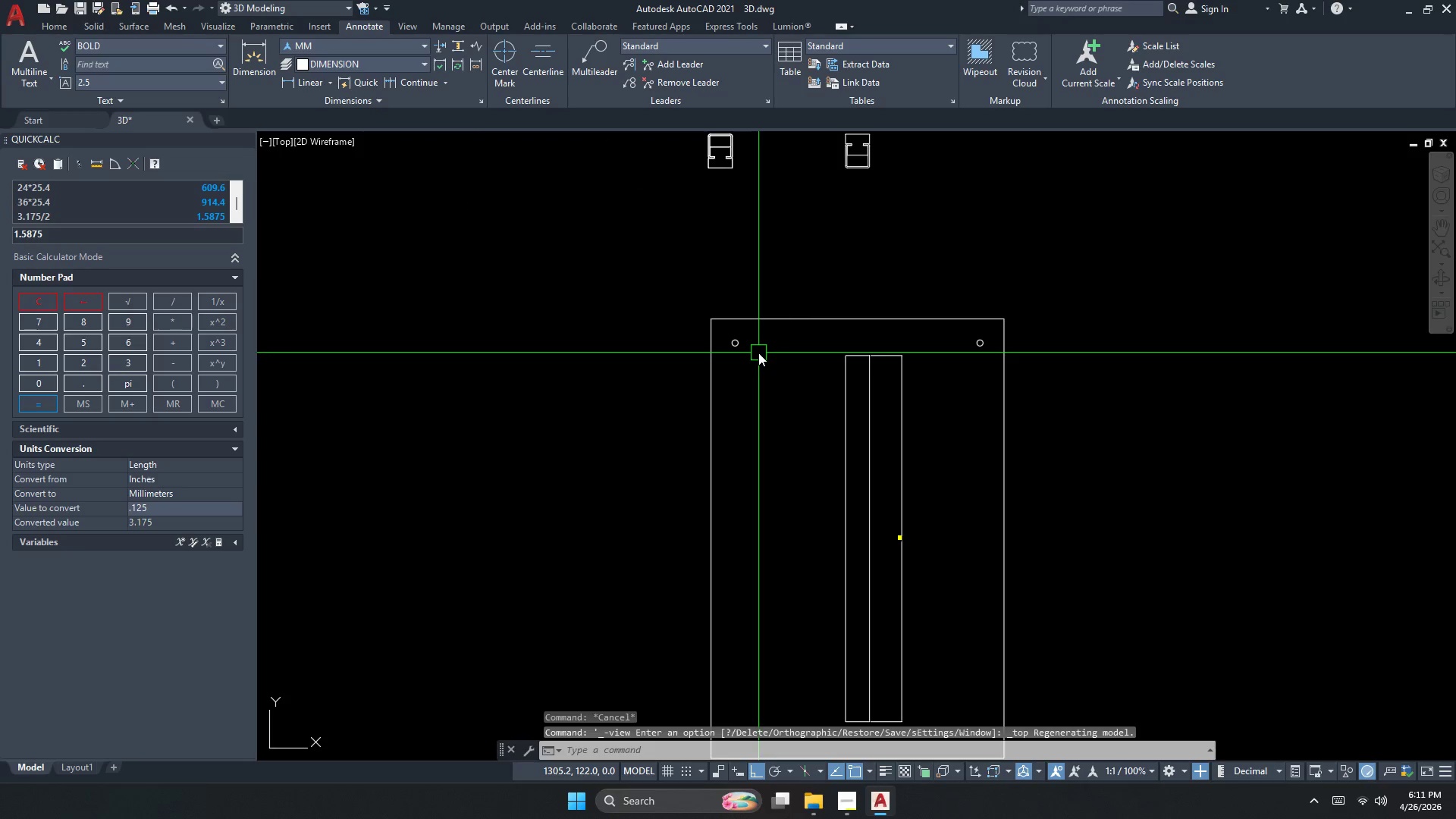 
scroll: coordinate [784, 519], scroll_direction: down, amount: 1.0
 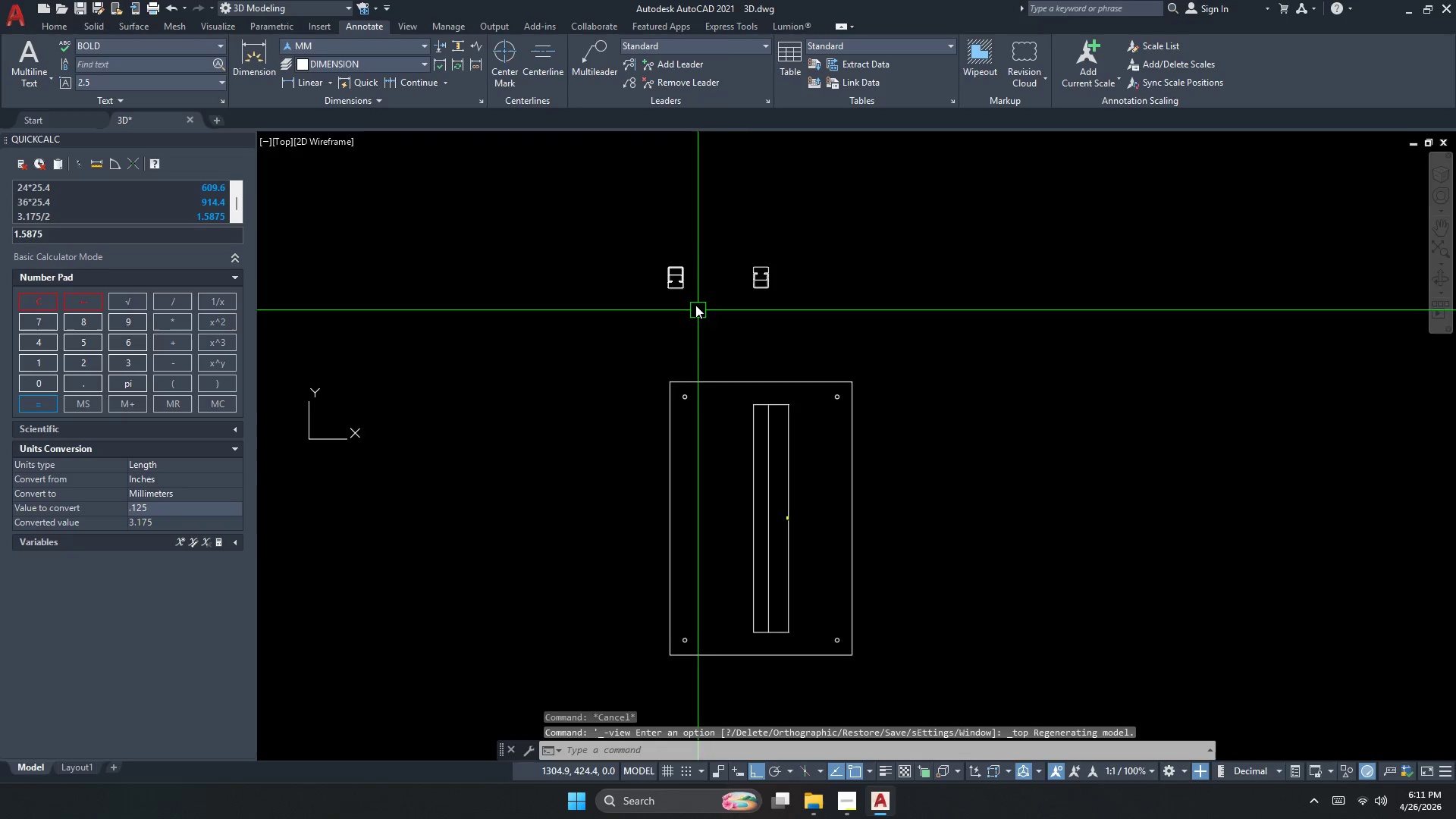 
key(Escape)
type(rec)
 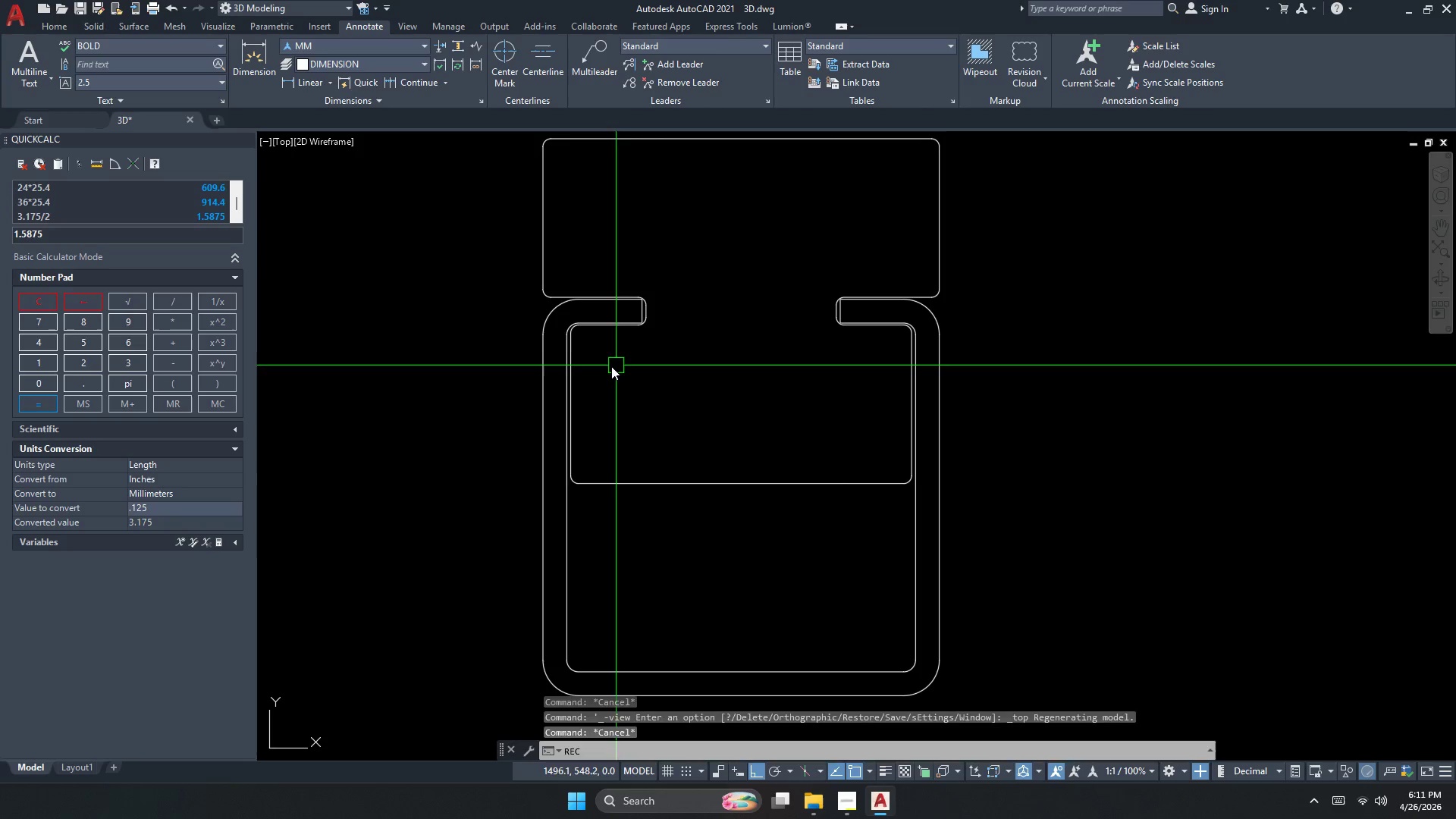 
hold_key(key=Space, duration=8.73)
 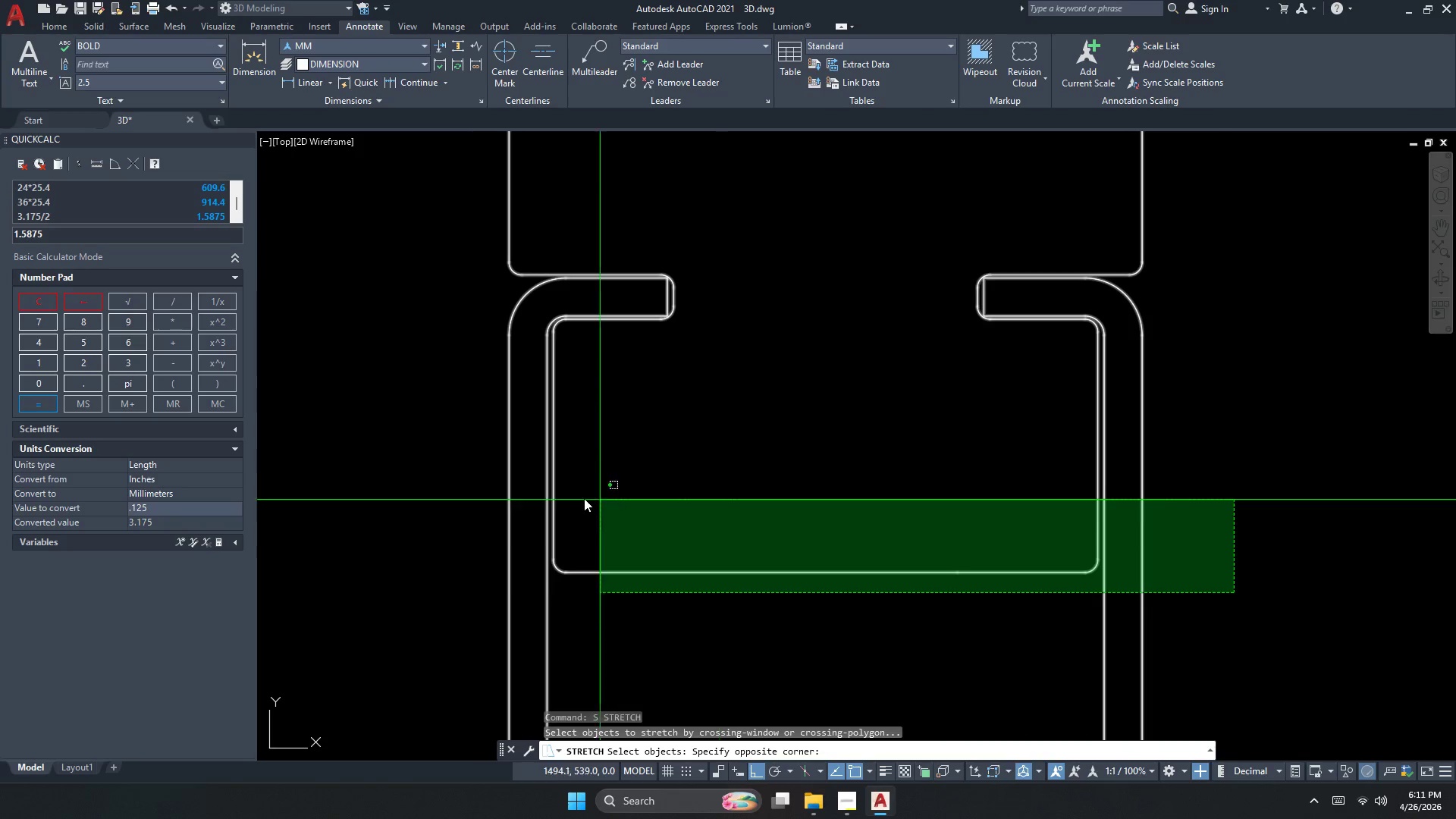 
scroll: coordinate [836, 296], scroll_direction: up, amount: 7.0
 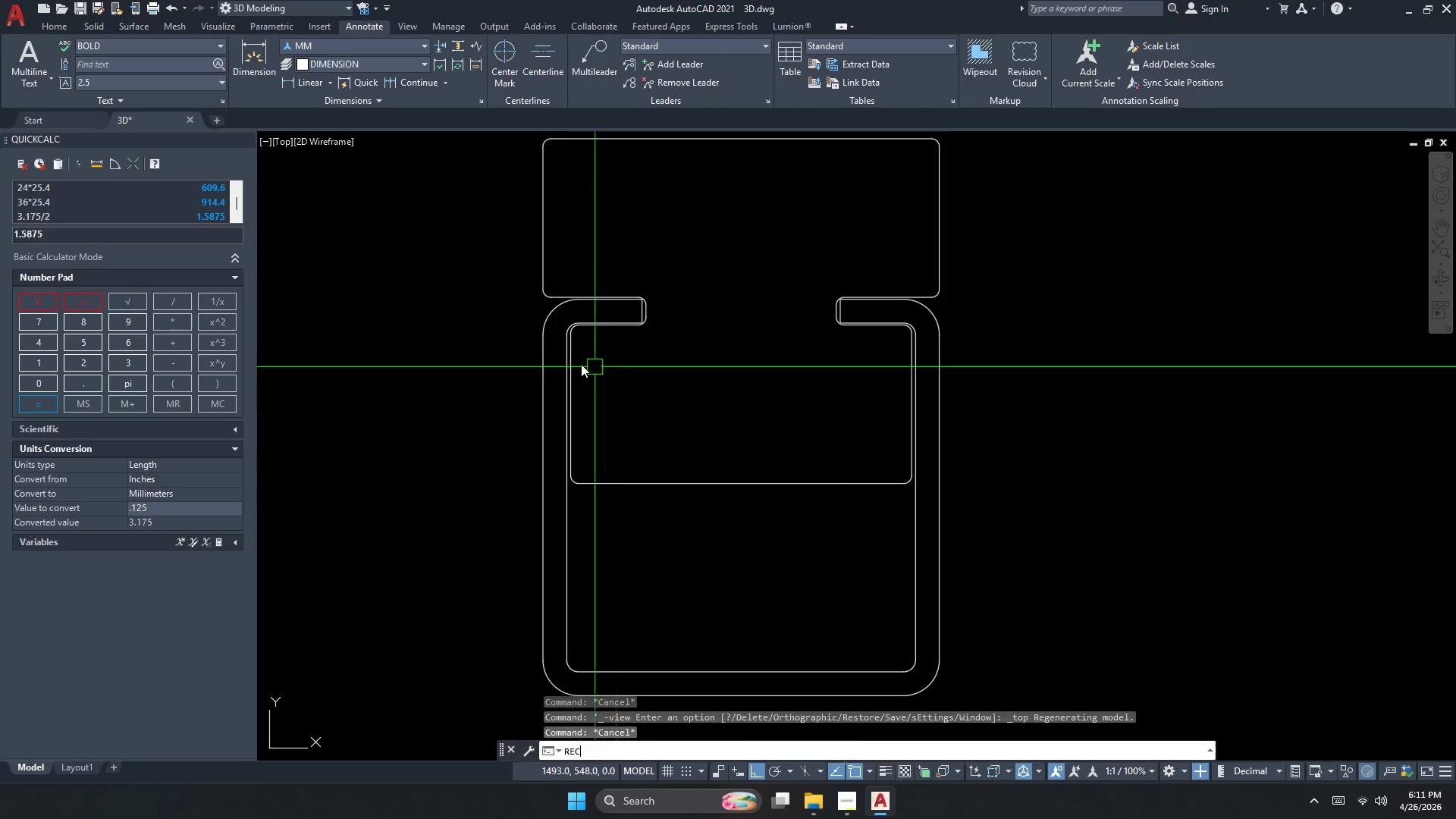 
key(Escape)
 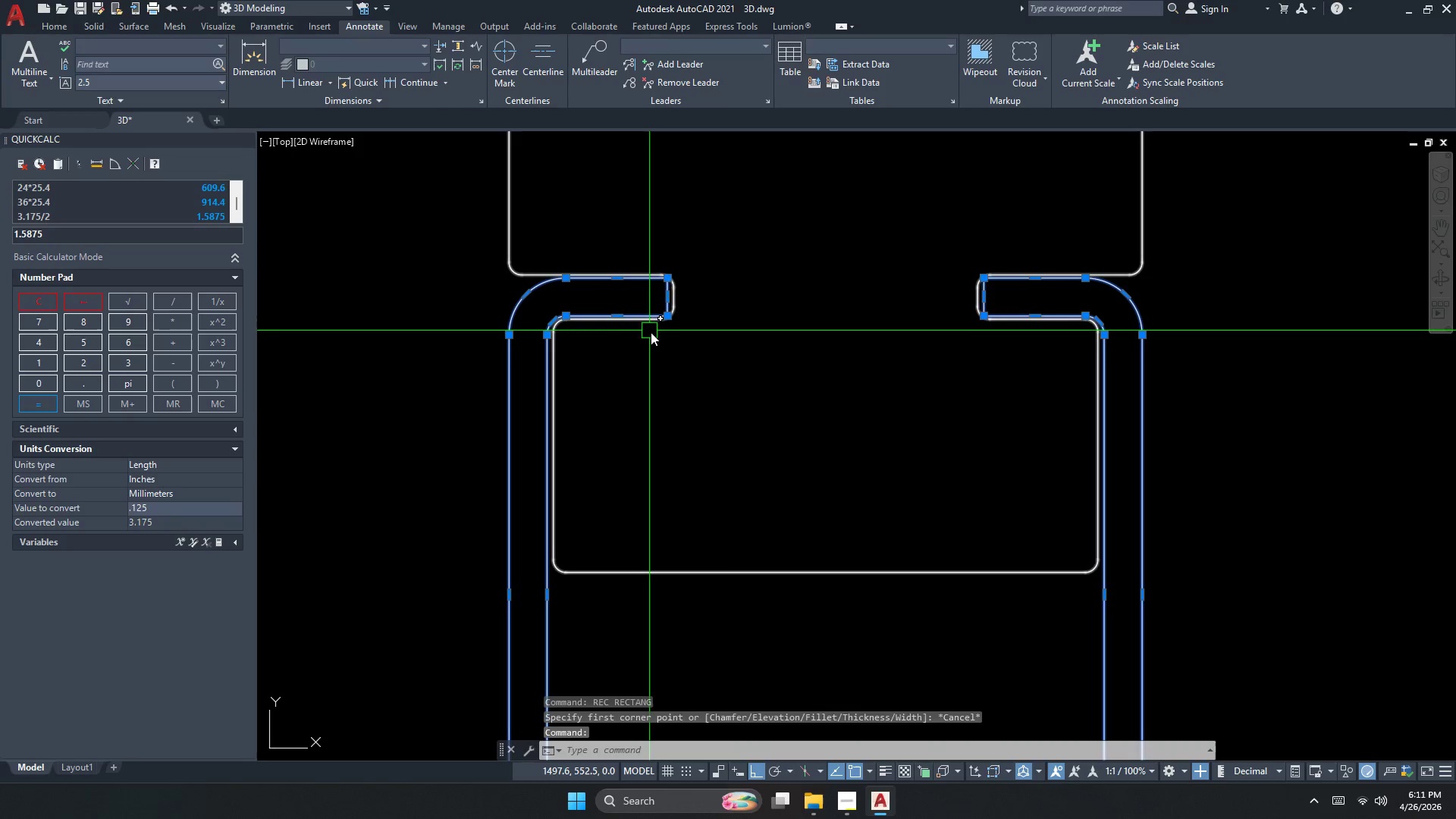 
scroll: coordinate [598, 334], scroll_direction: up, amount: 1.0
 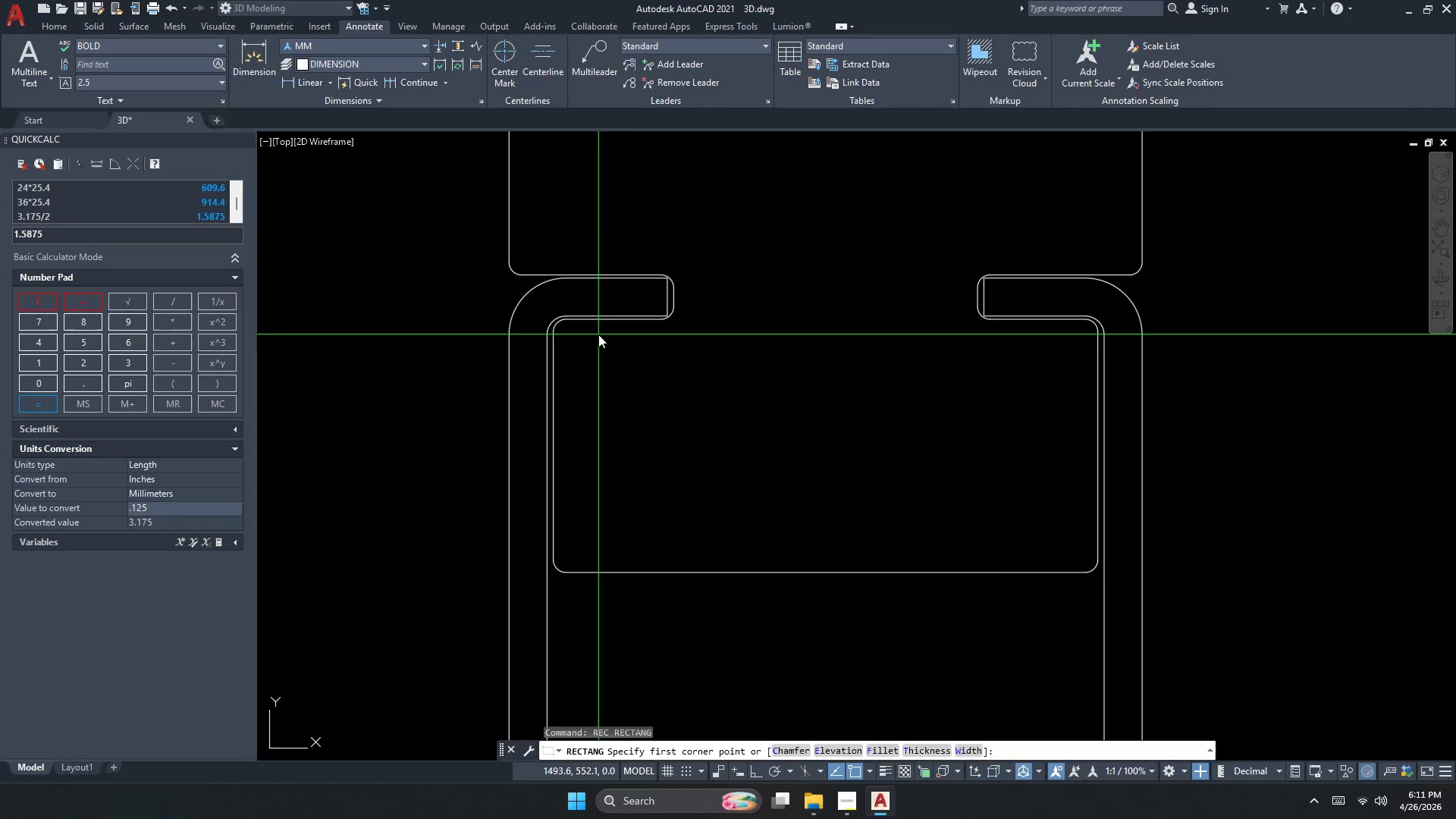 
key(Escape)
 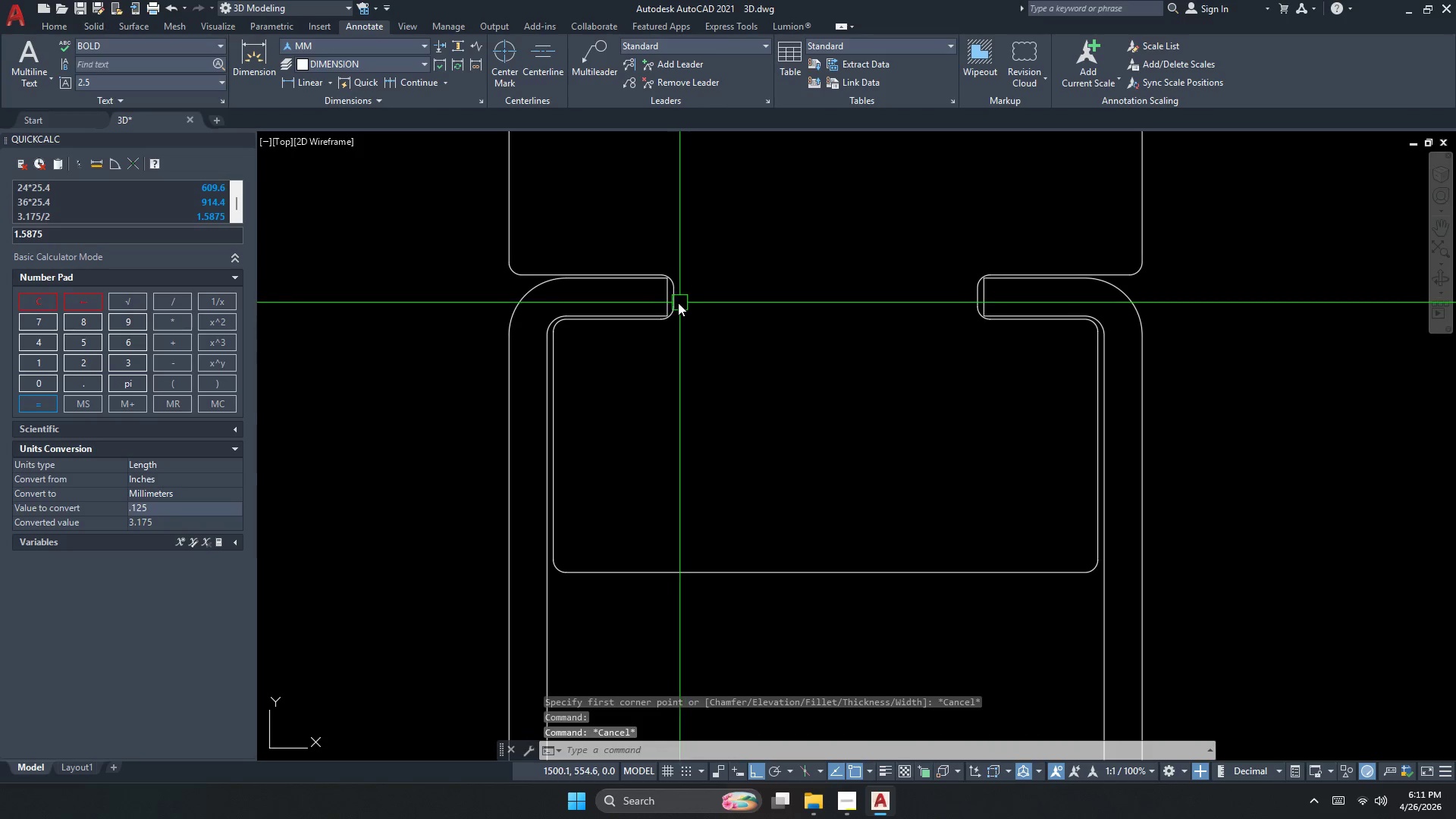 
left_click([677, 302])
 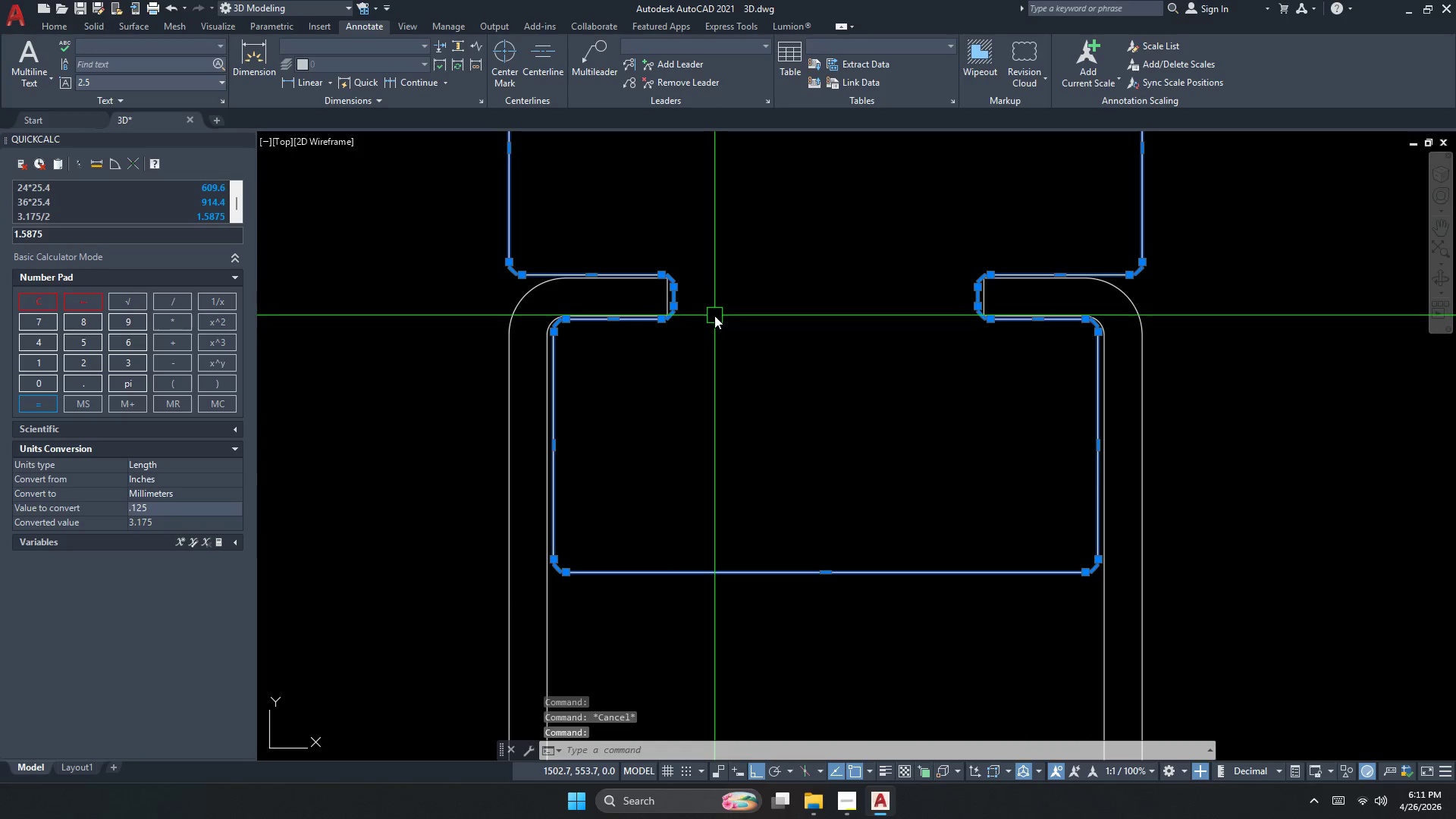 
hold_key(key=Escape, duration=0.36)
 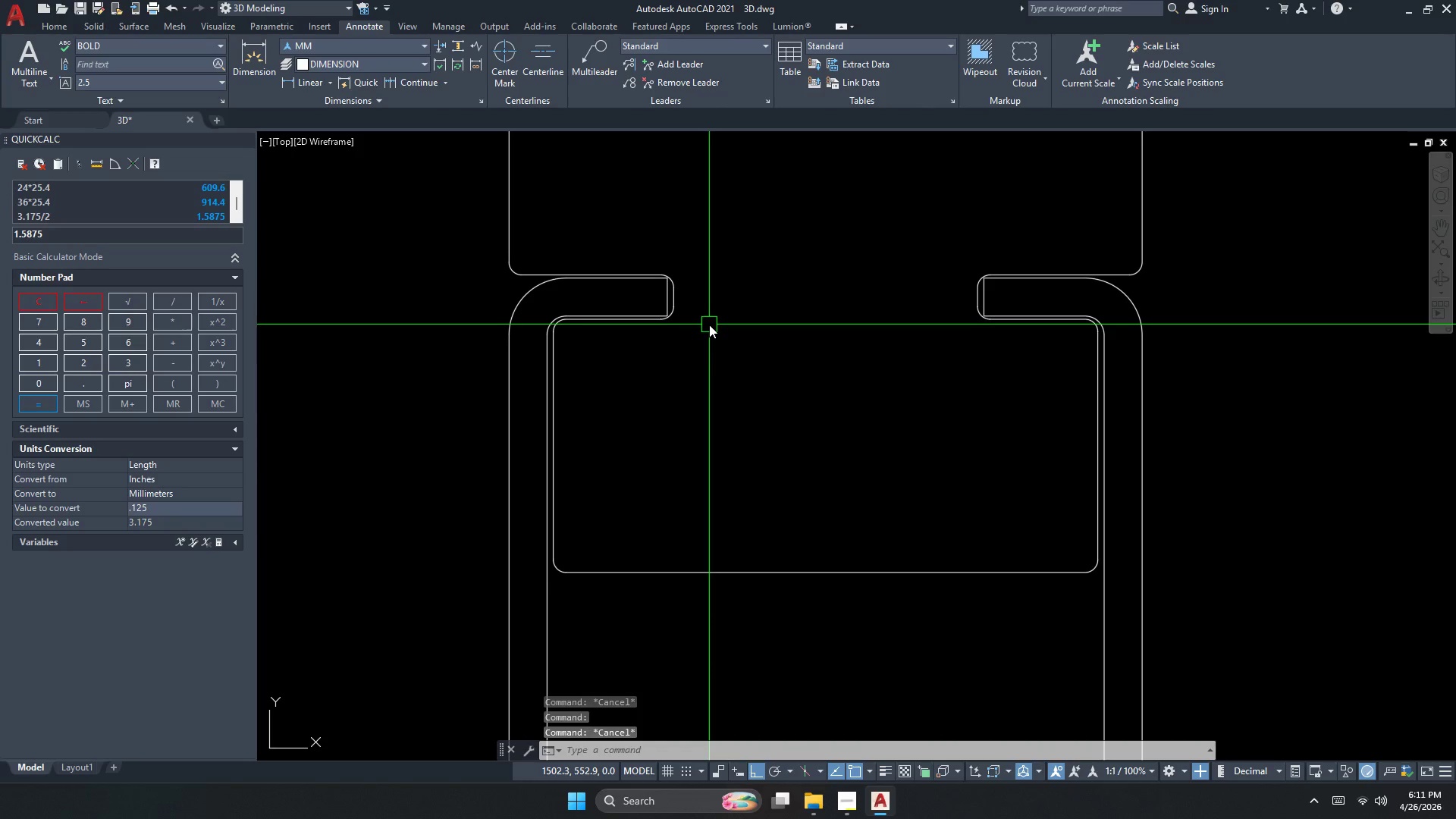 
key(Escape)
 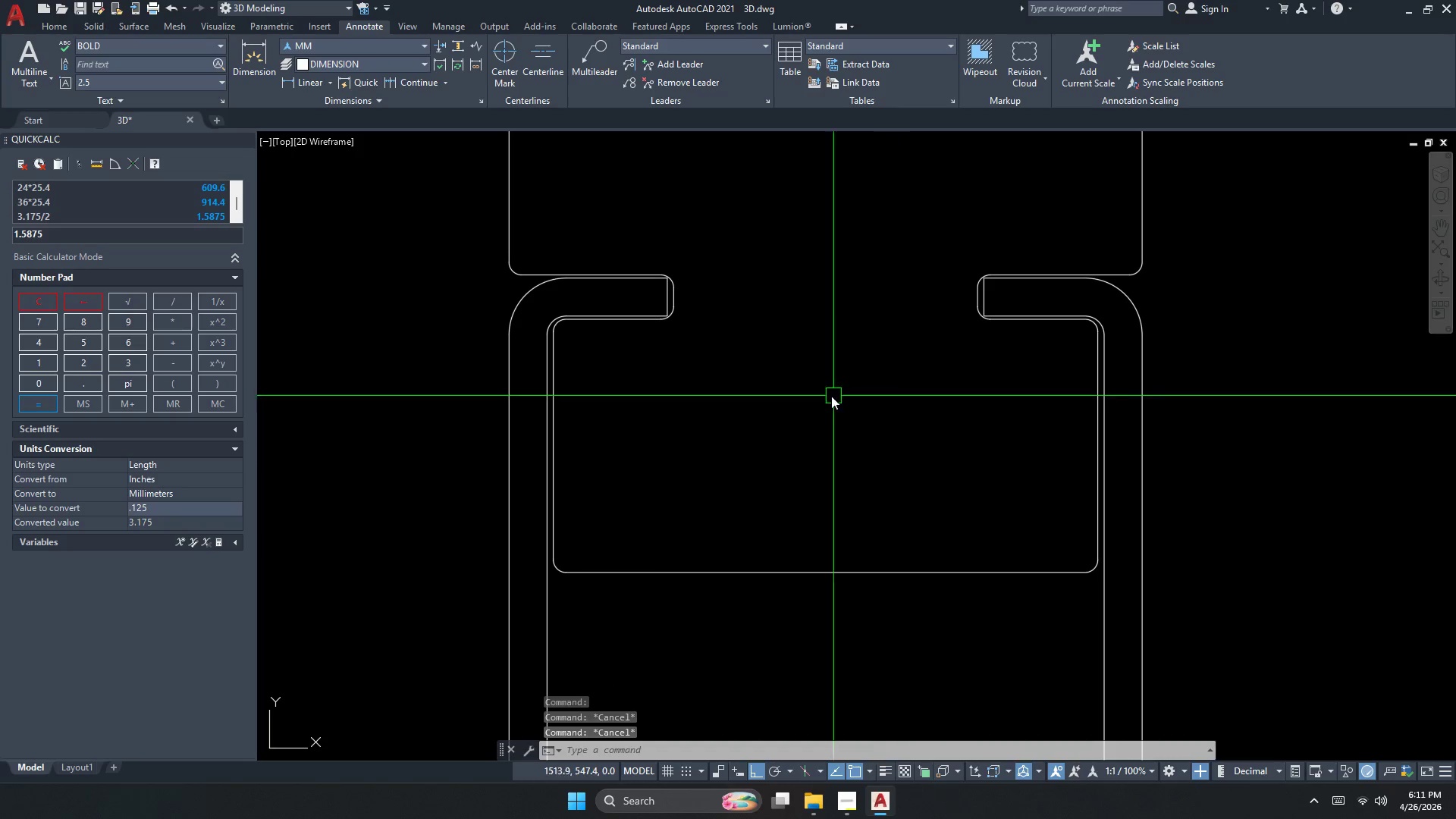 
key(Escape)
 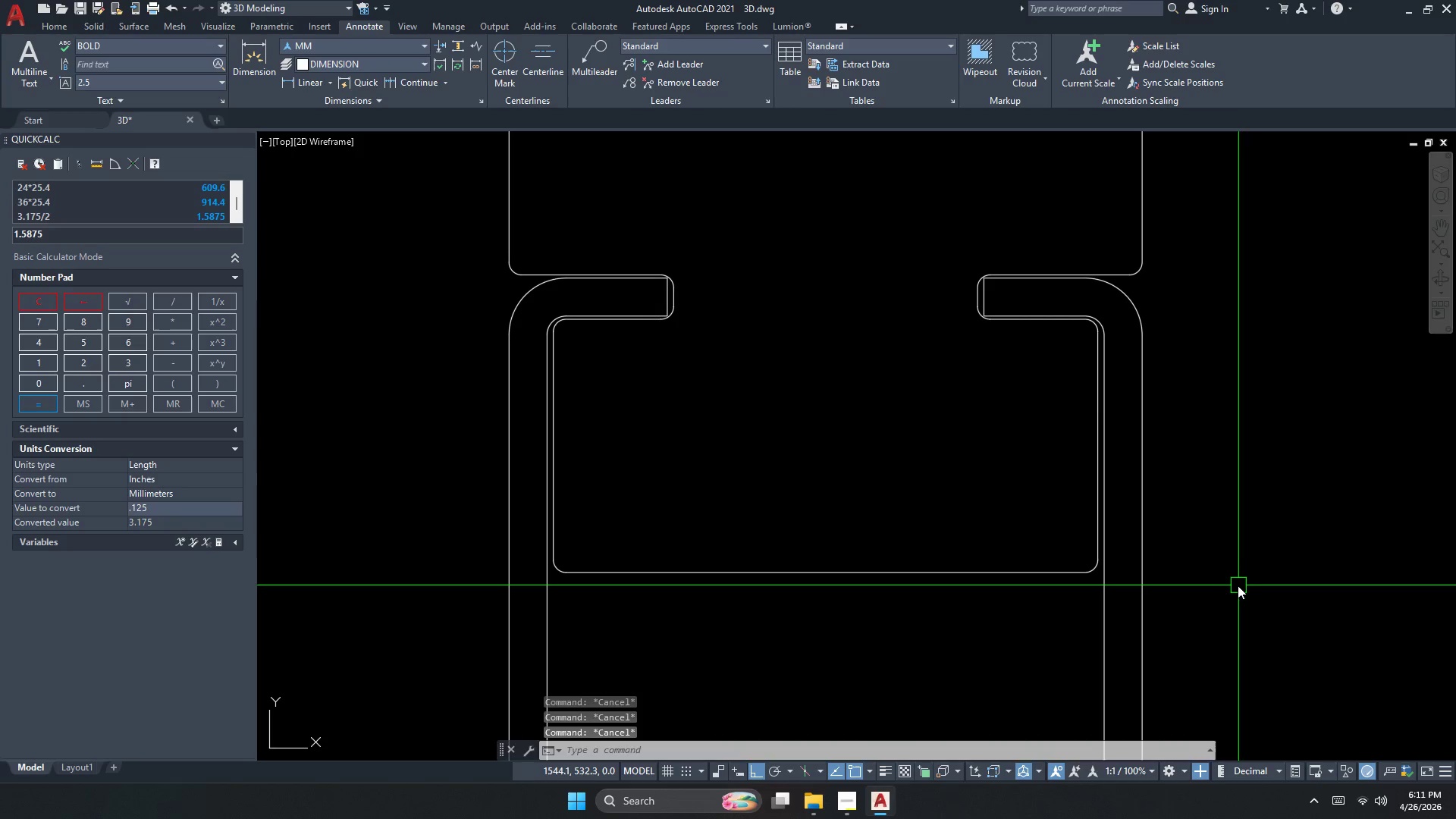 
key(S)
 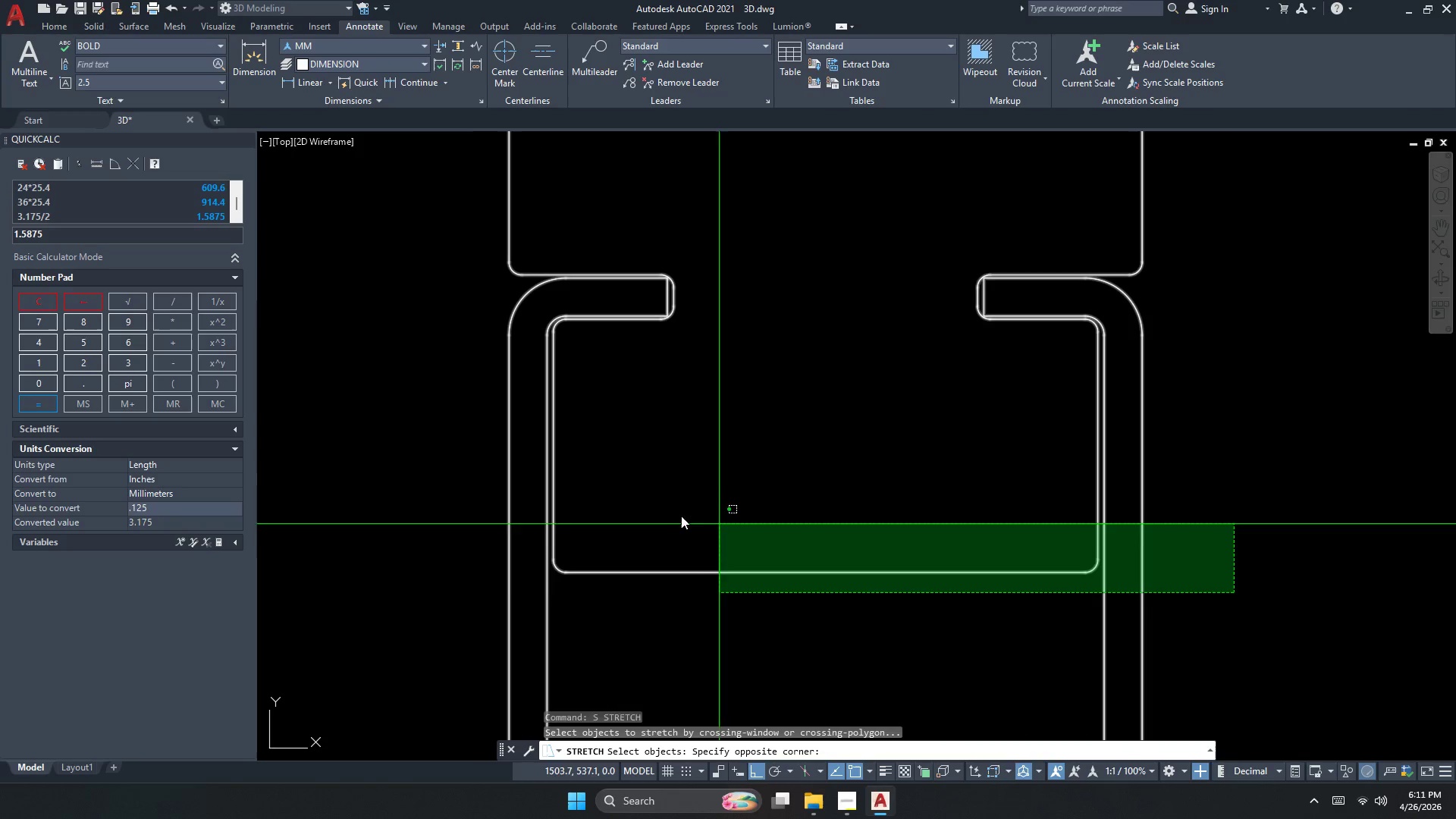 
left_click([467, 479])
 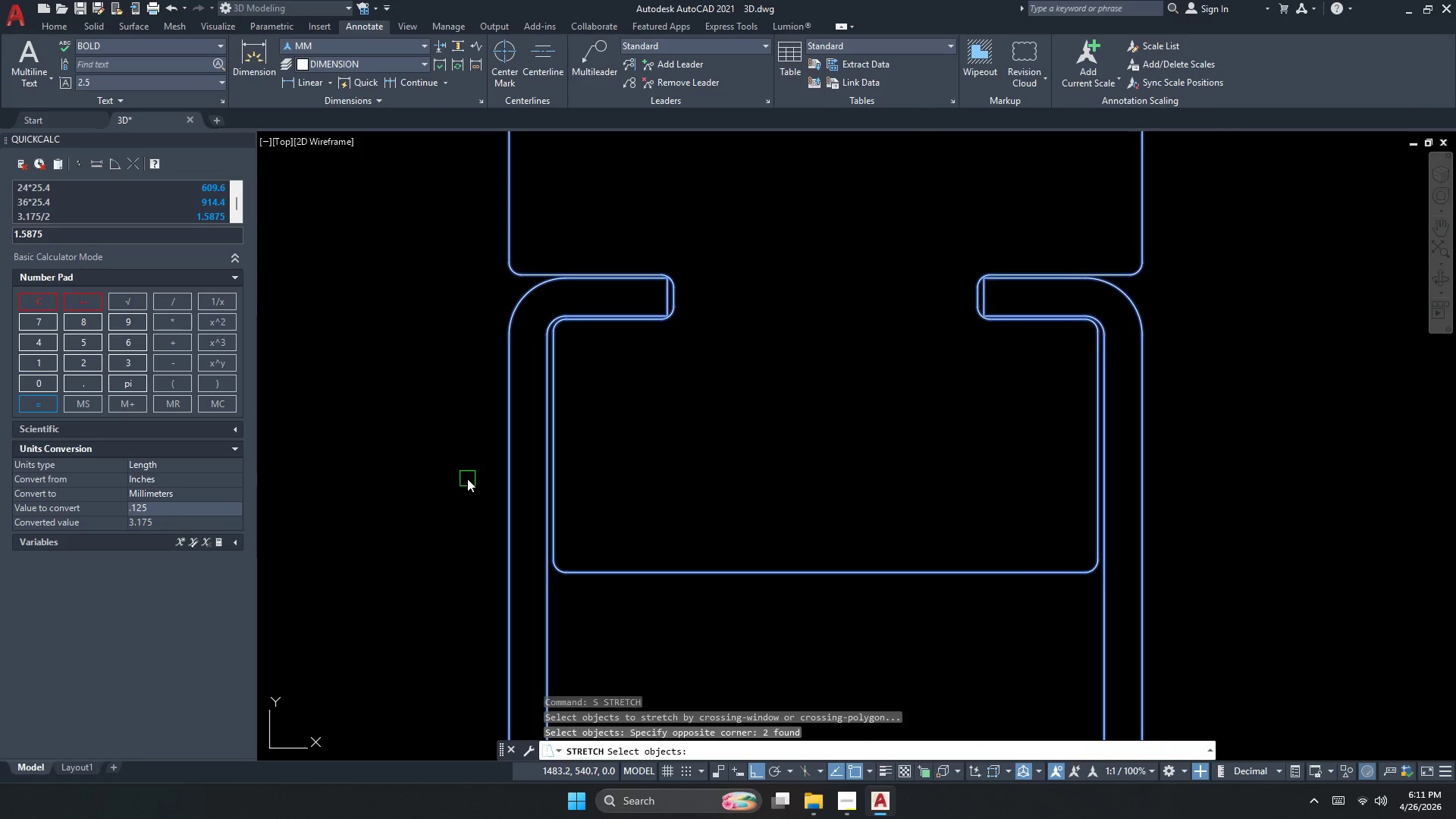 
key(Escape)
key(Escape)
type(dli)
 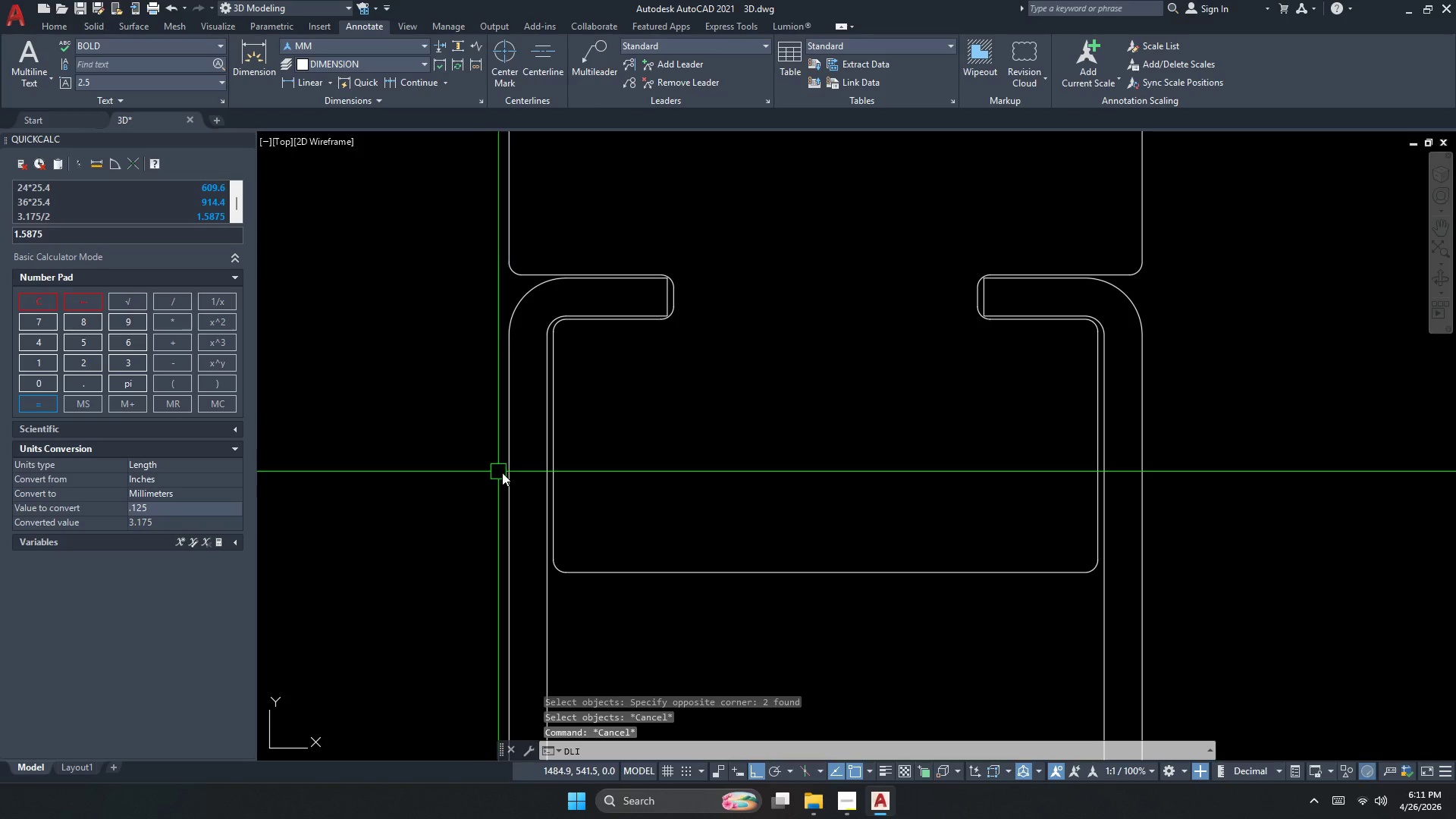 
key(Space)
 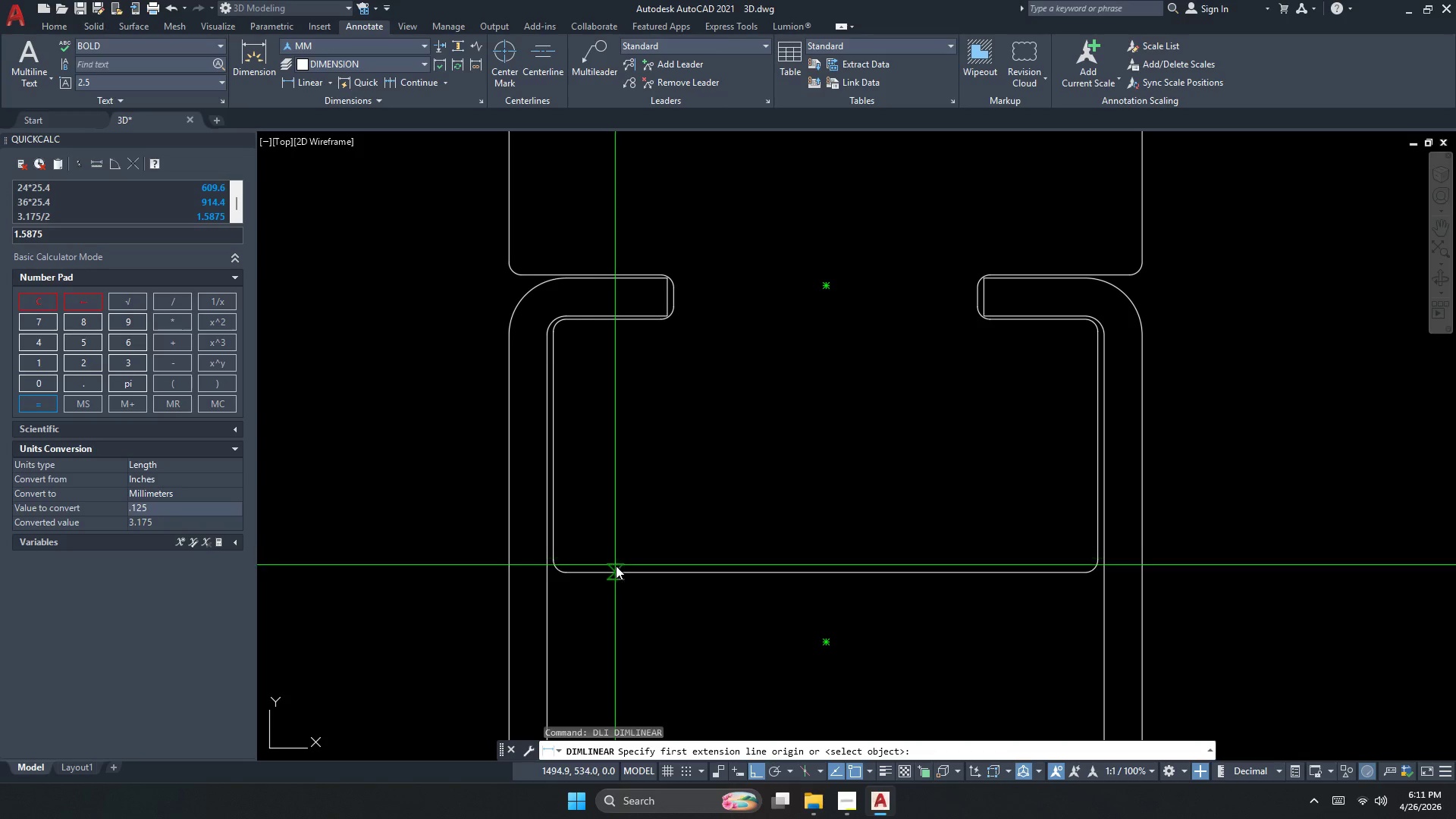 
left_click_drag(start_coordinate=[617, 572], to_coordinate=[623, 545])
 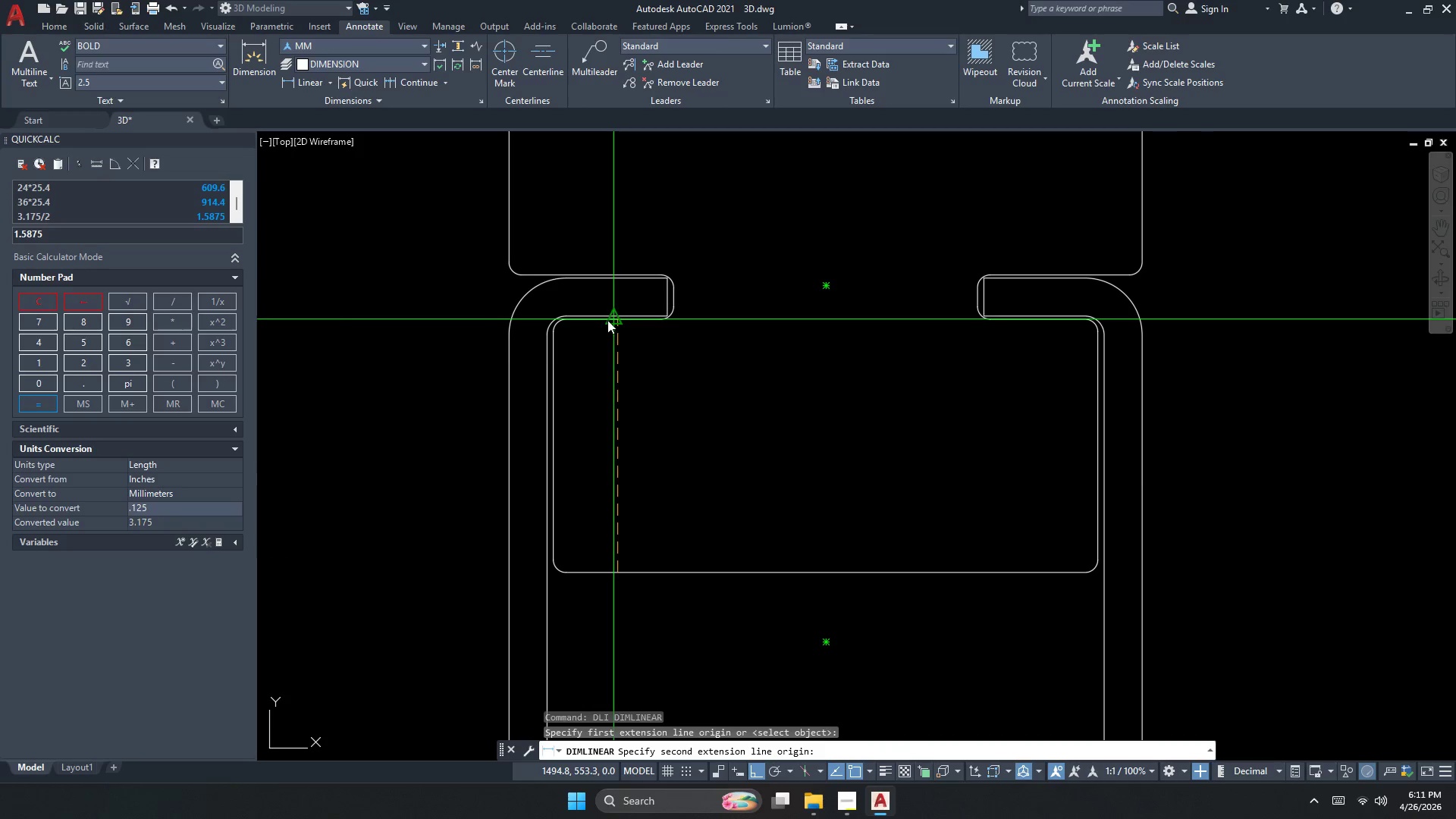 
left_click([607, 320])
 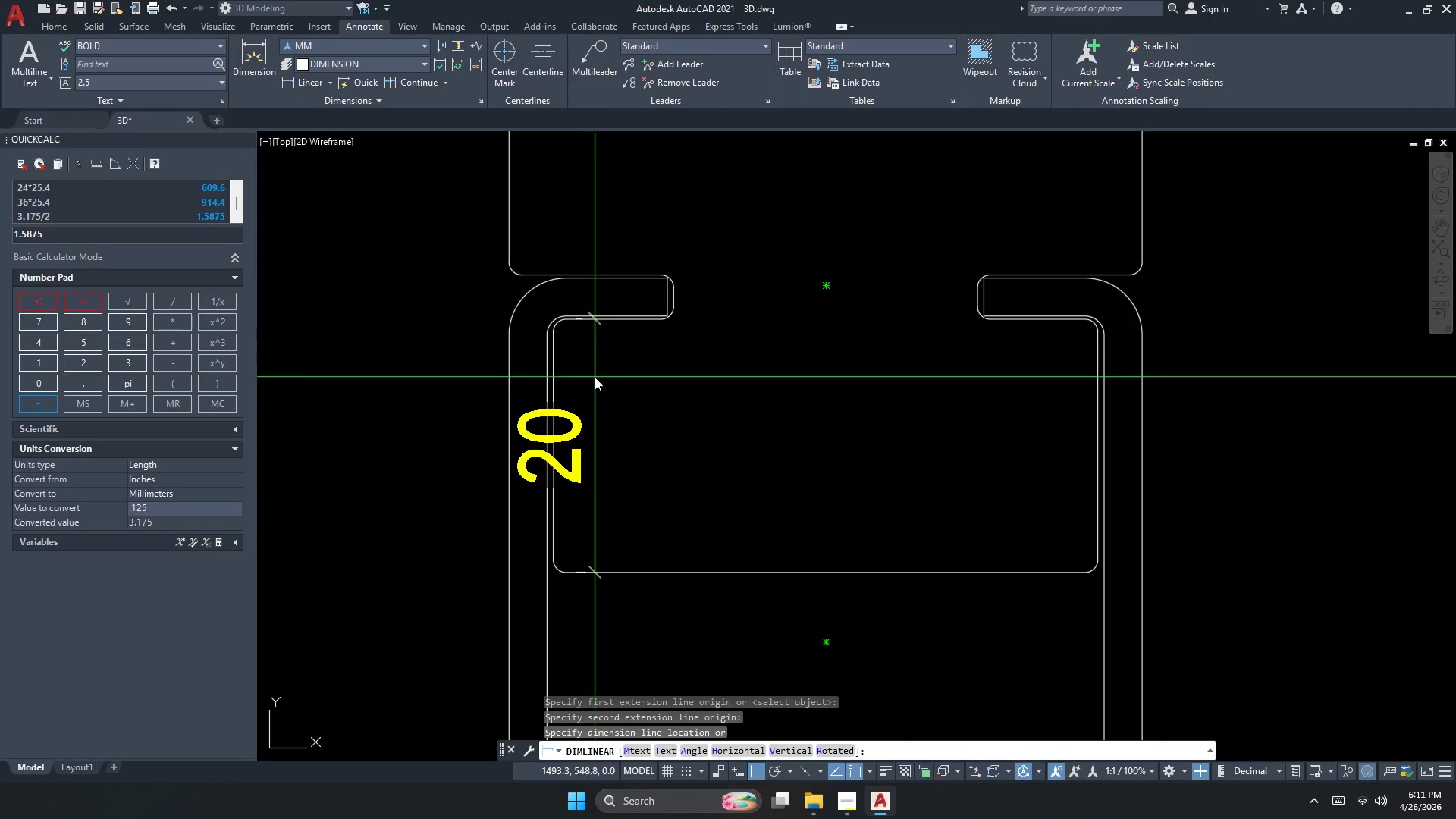 
scroll: coordinate [595, 378], scroll_direction: down, amount: 1.0
 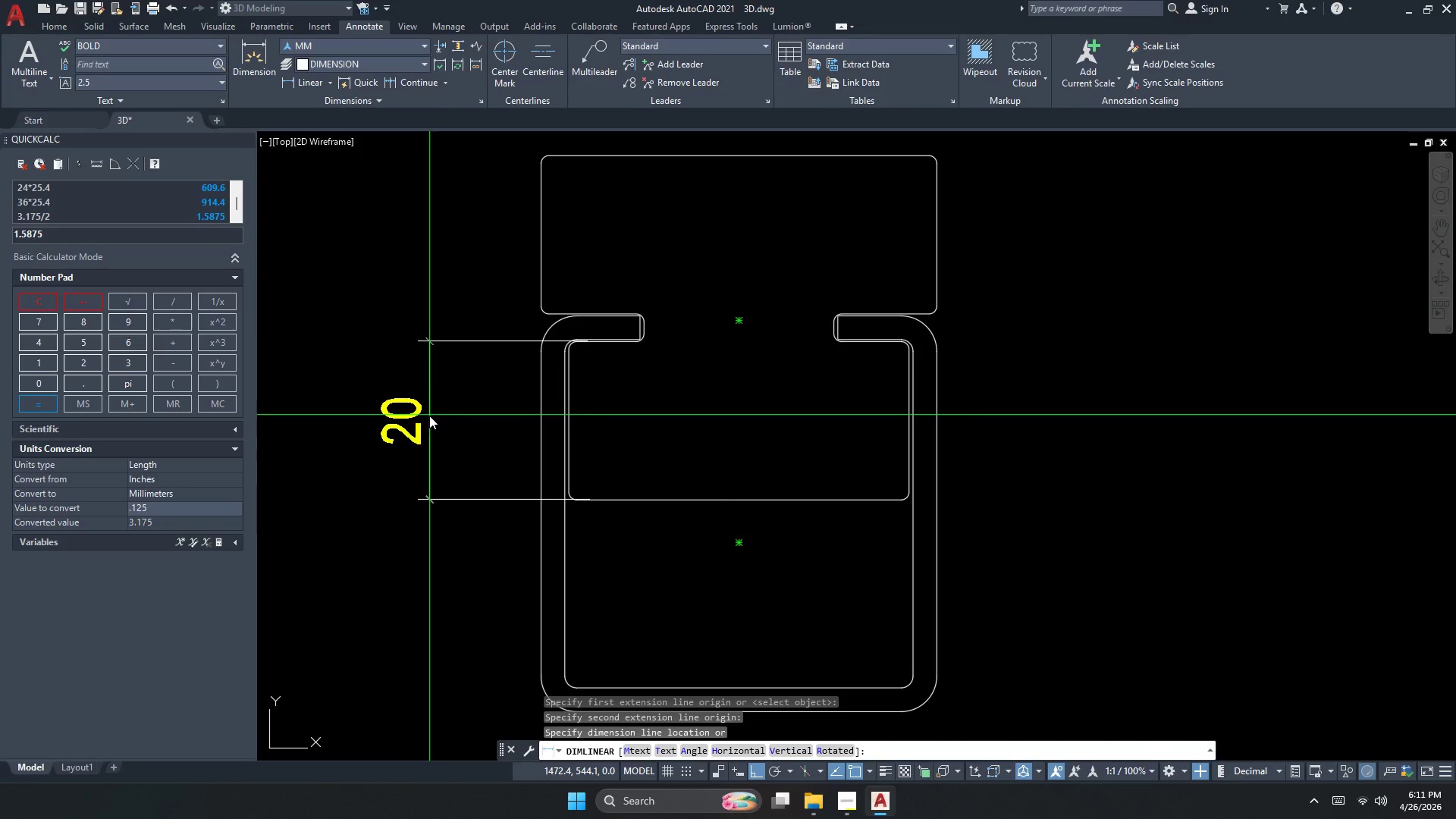 
left_click([427, 416])
 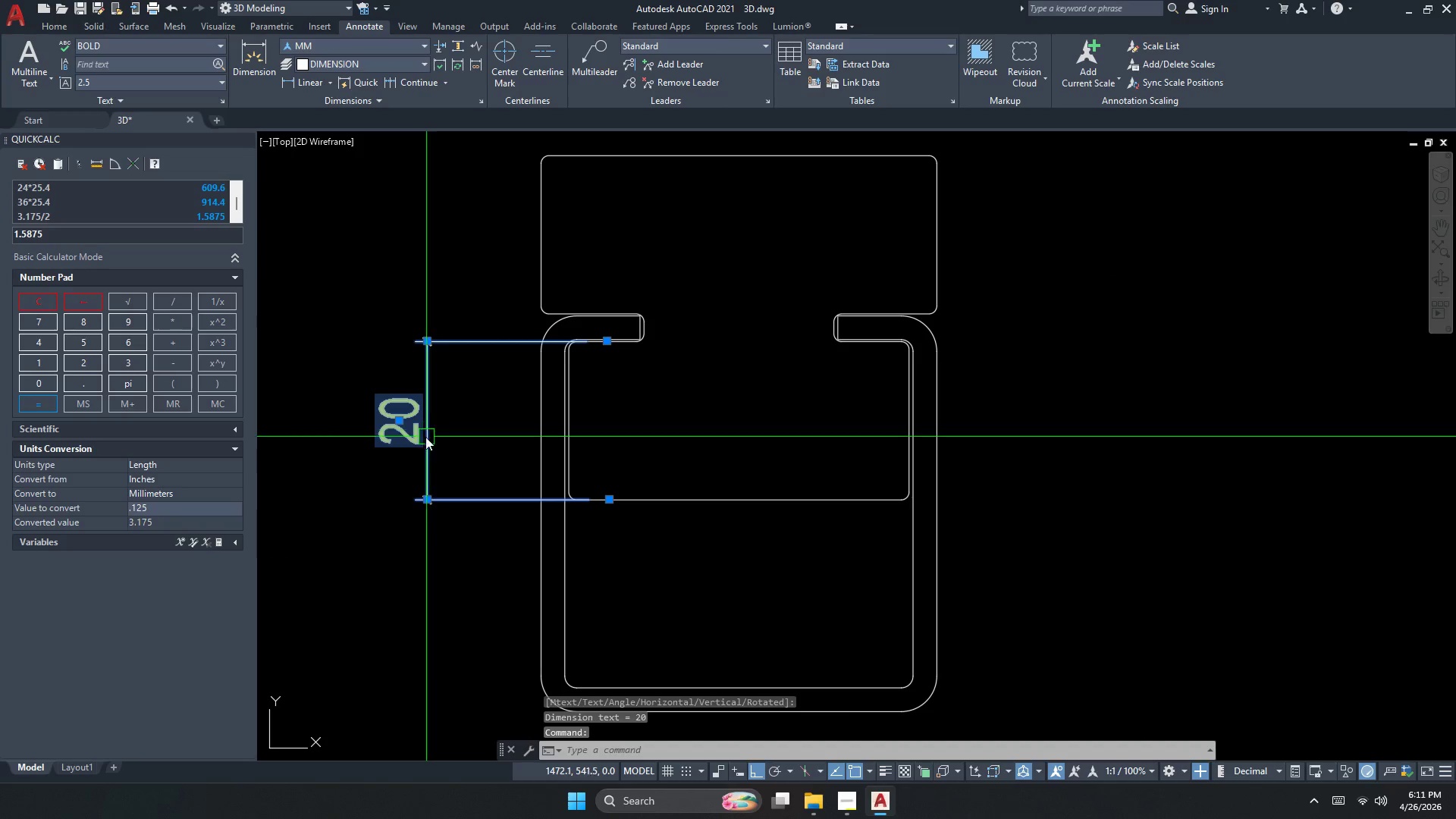 
key(Escape)
 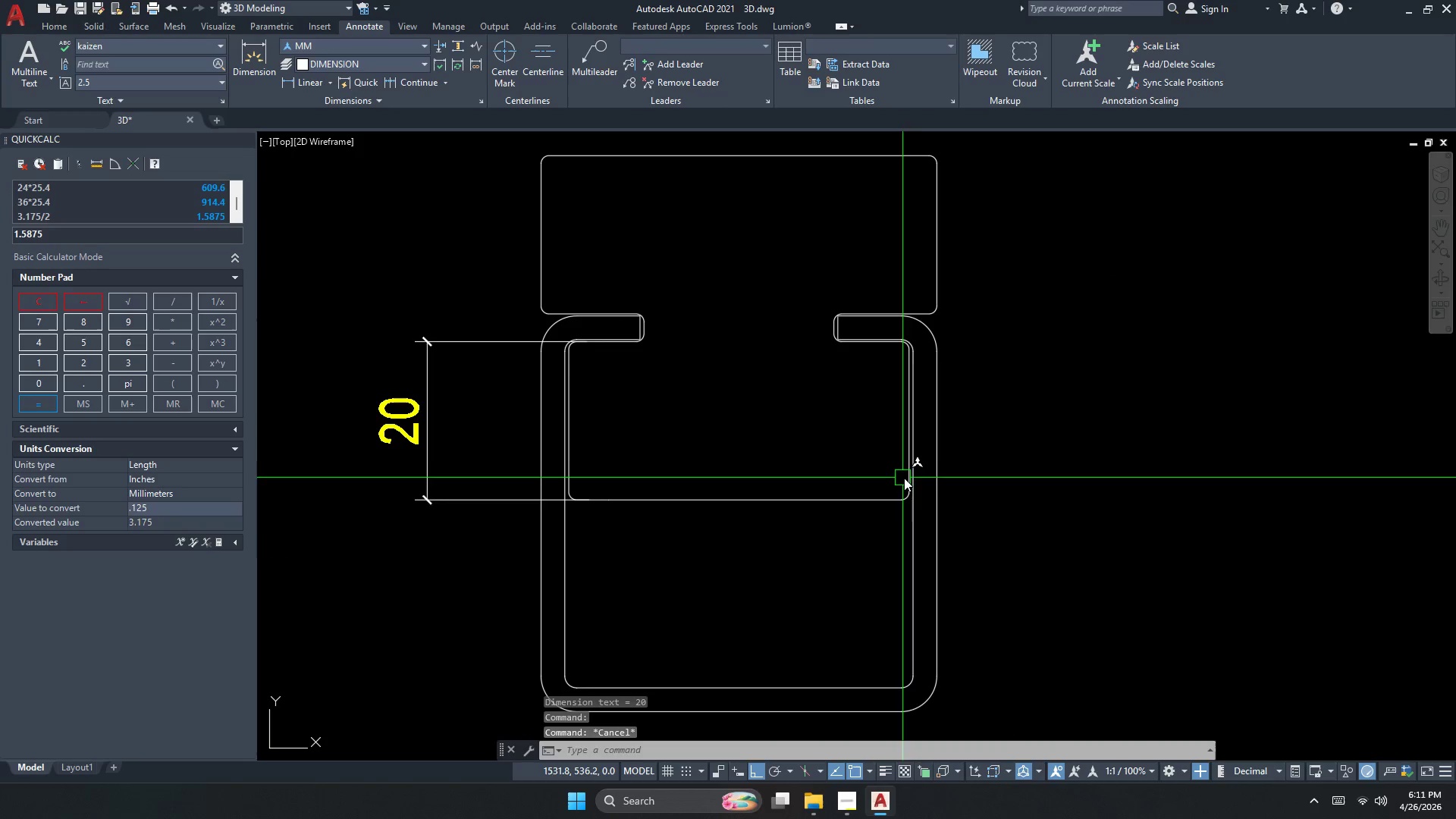 
key(S)
 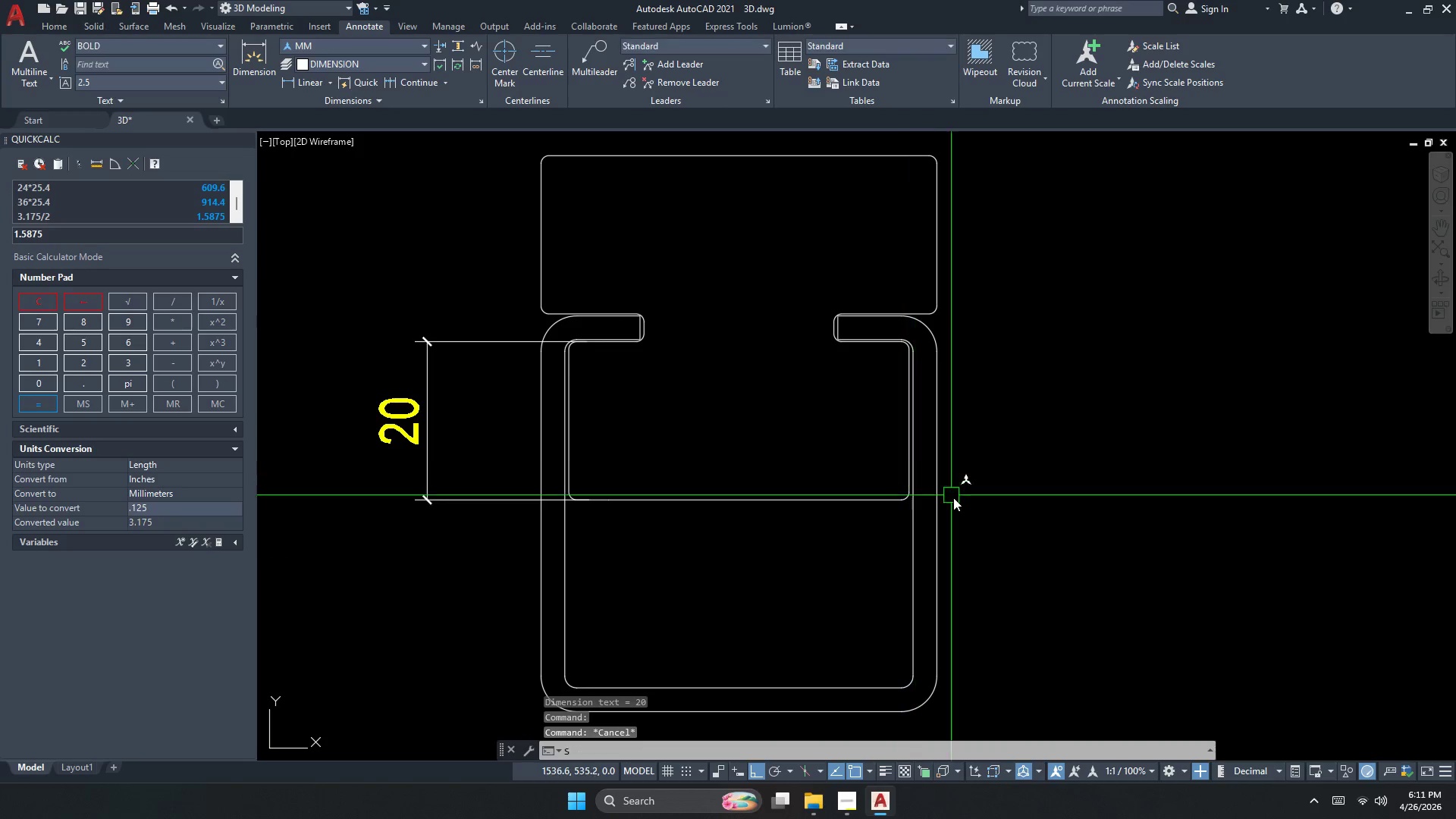 
key(Space)
 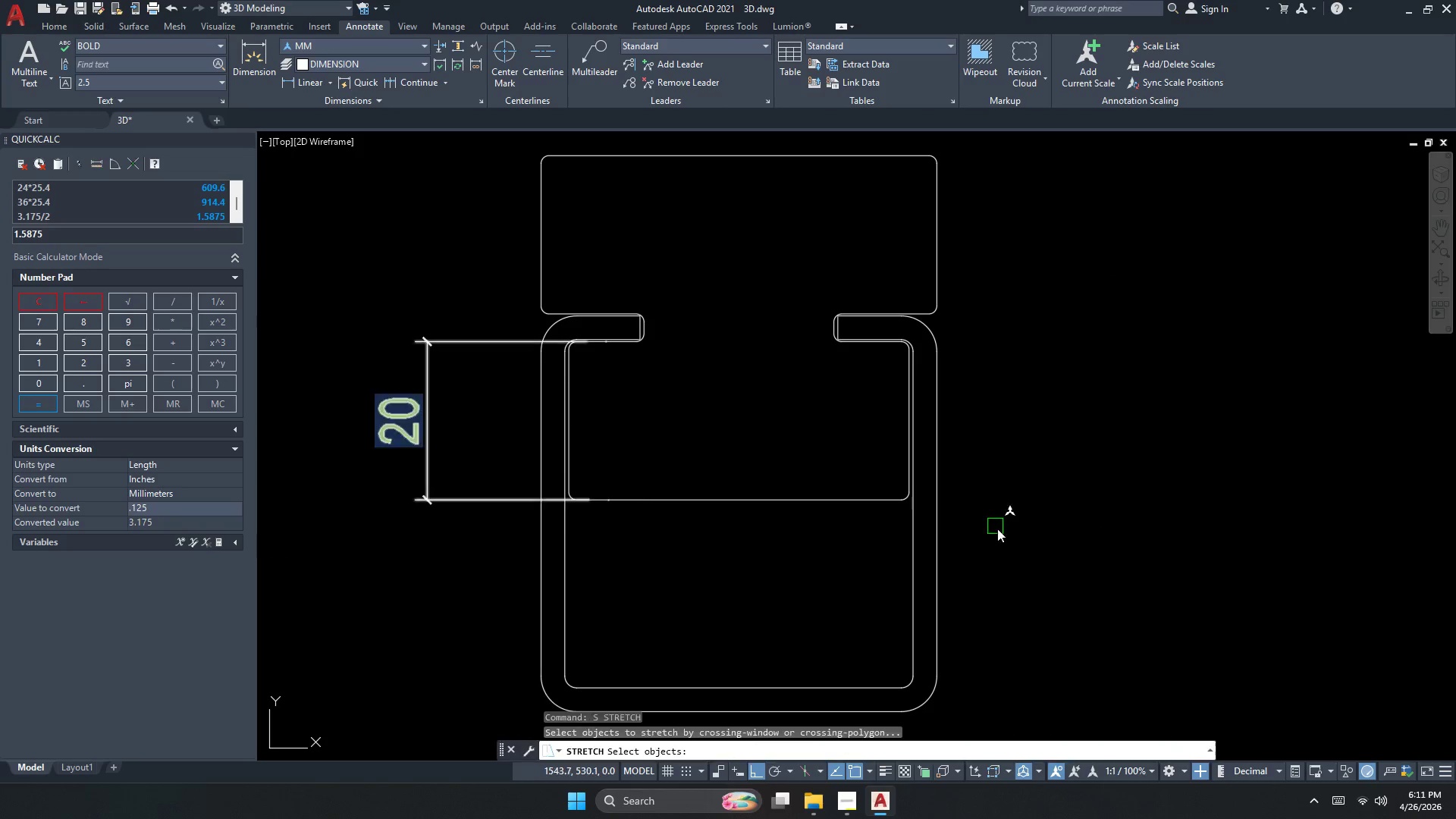 
left_click_drag(start_coordinate=[997, 529], to_coordinate=[950, 530])
 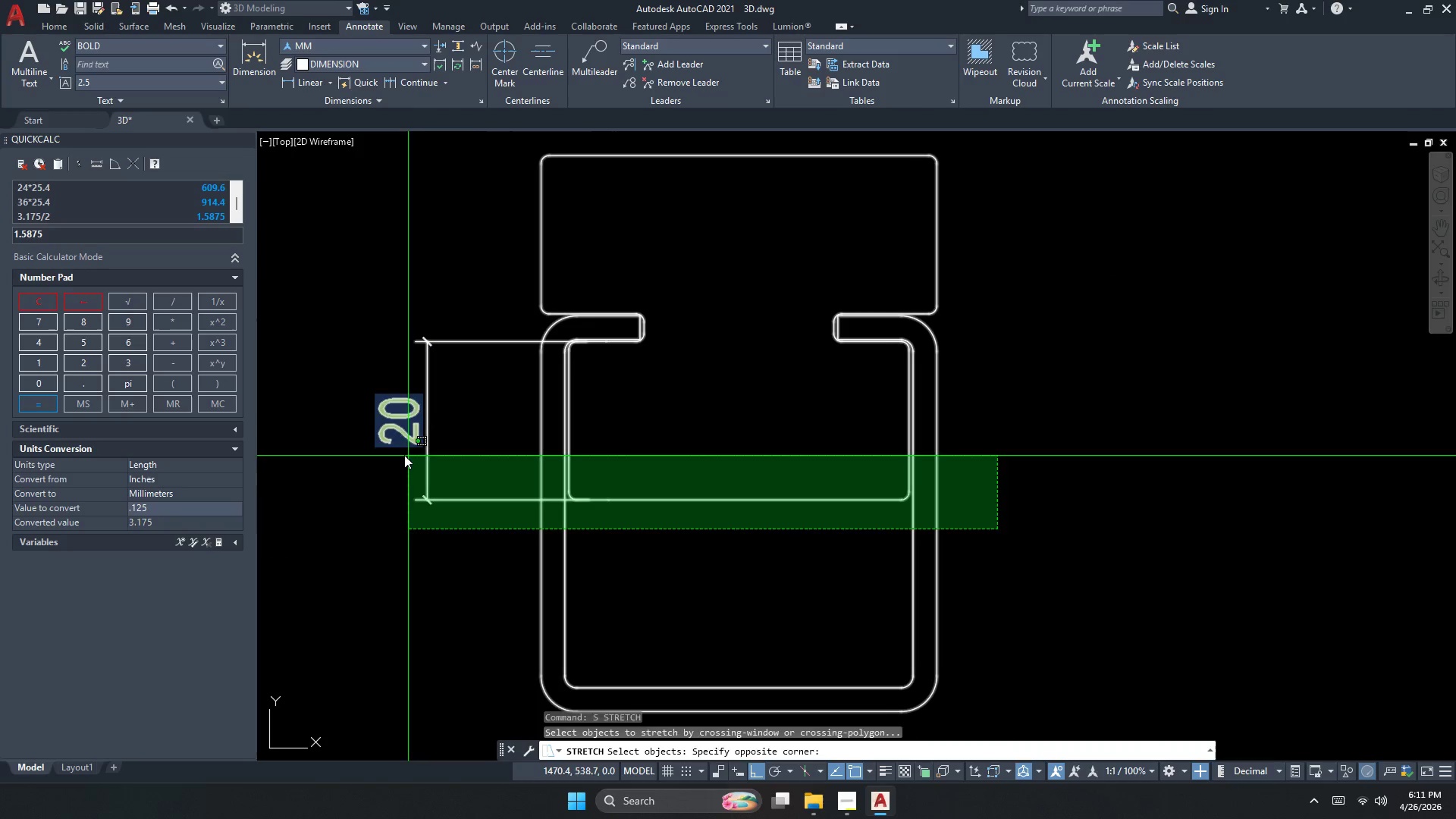 
hold_key(key=Space, duration=3.55)
 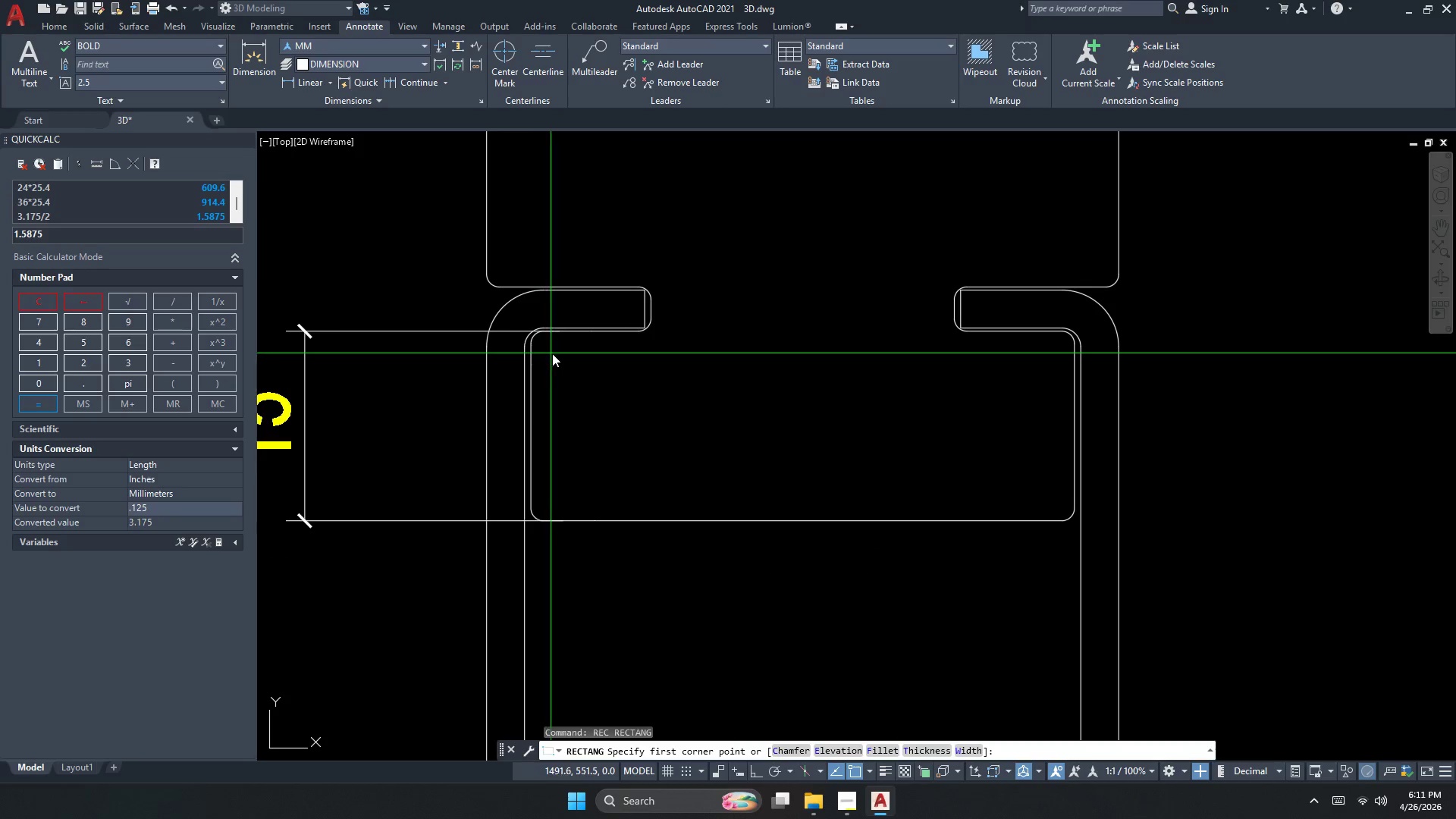 
left_click_drag(start_coordinate=[410, 495], to_coordinate=[410, 491])
 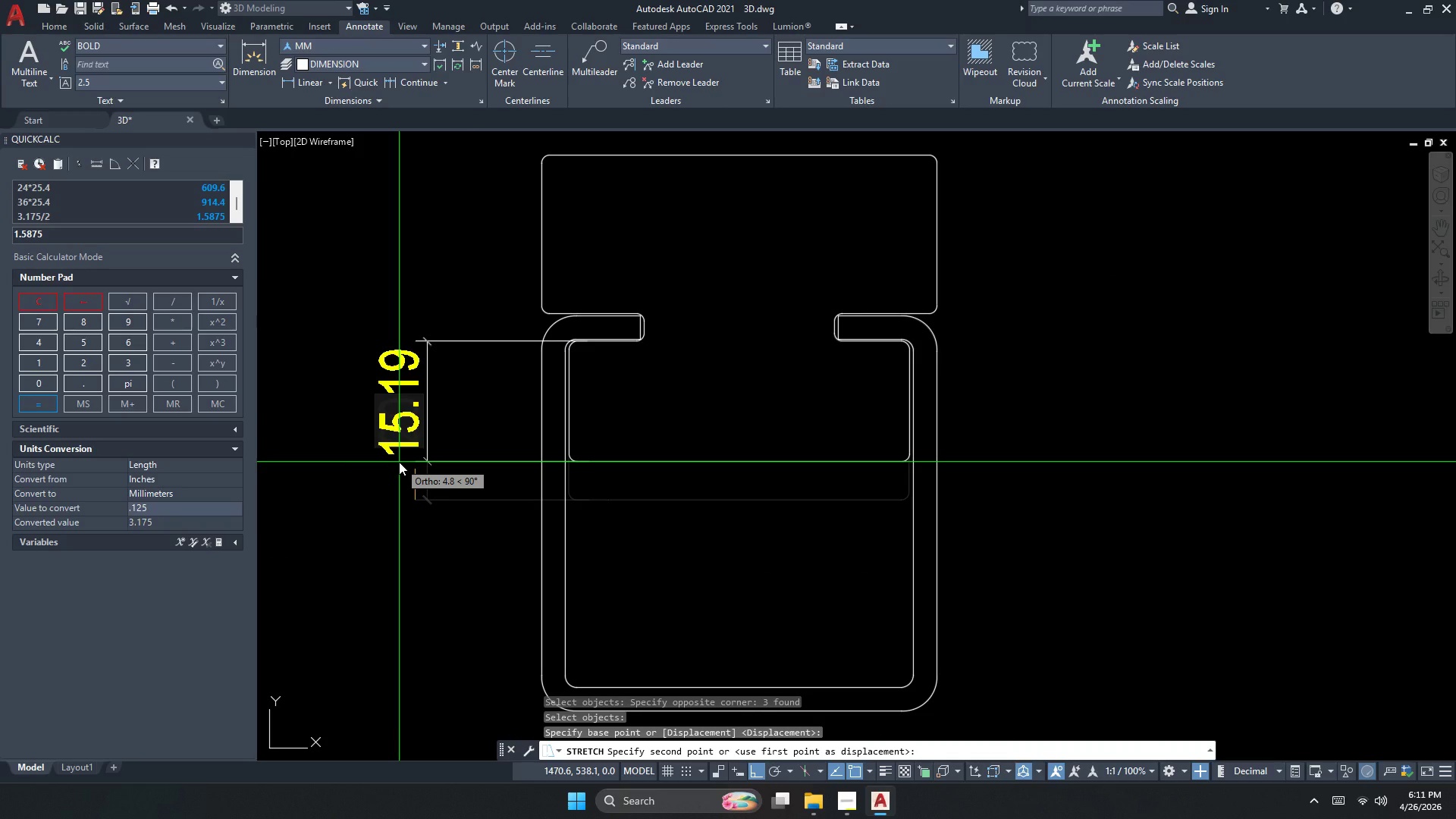 
key(Numpad5)
 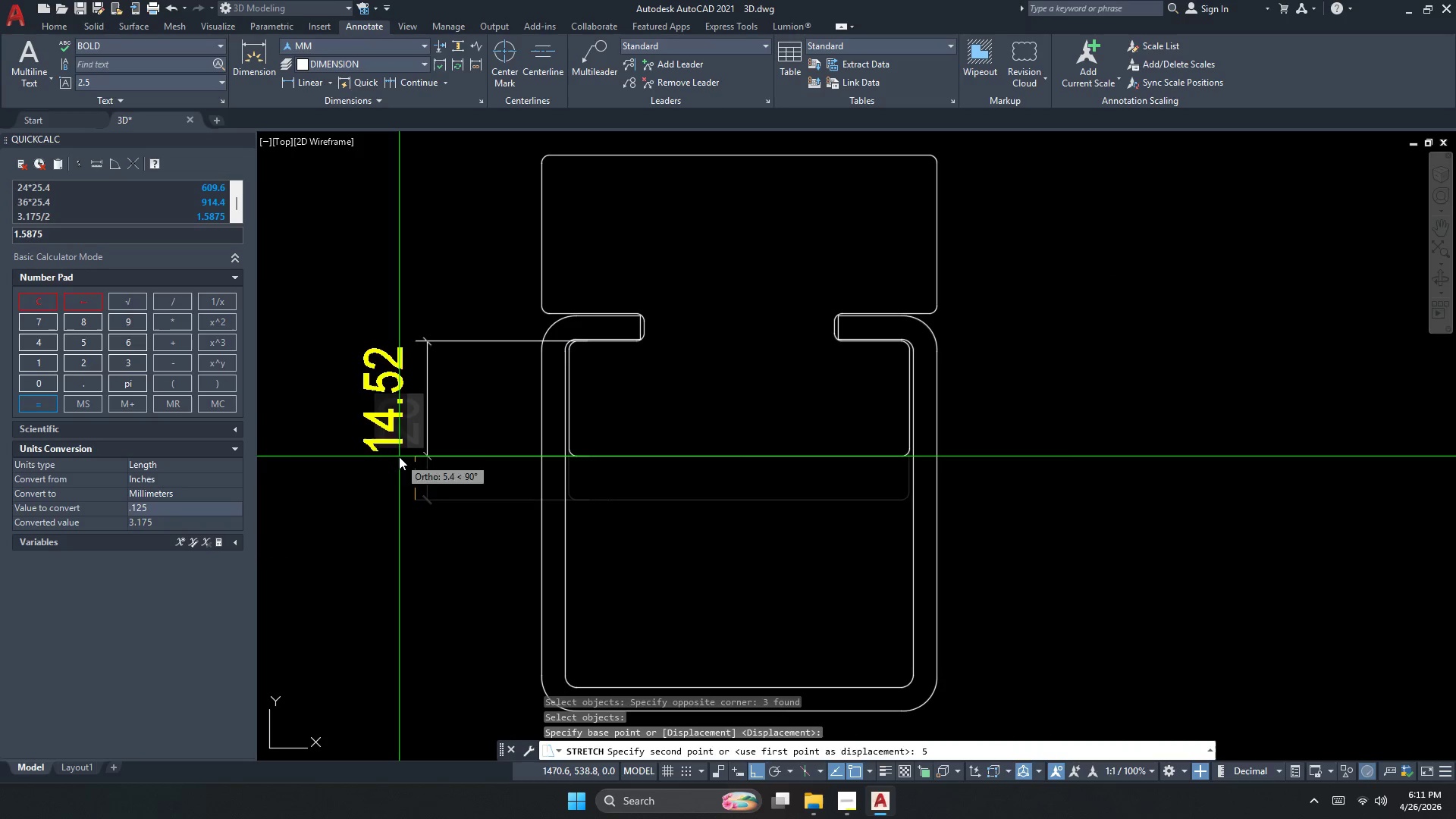 
key(Escape)
key(Escape)
type(re)
 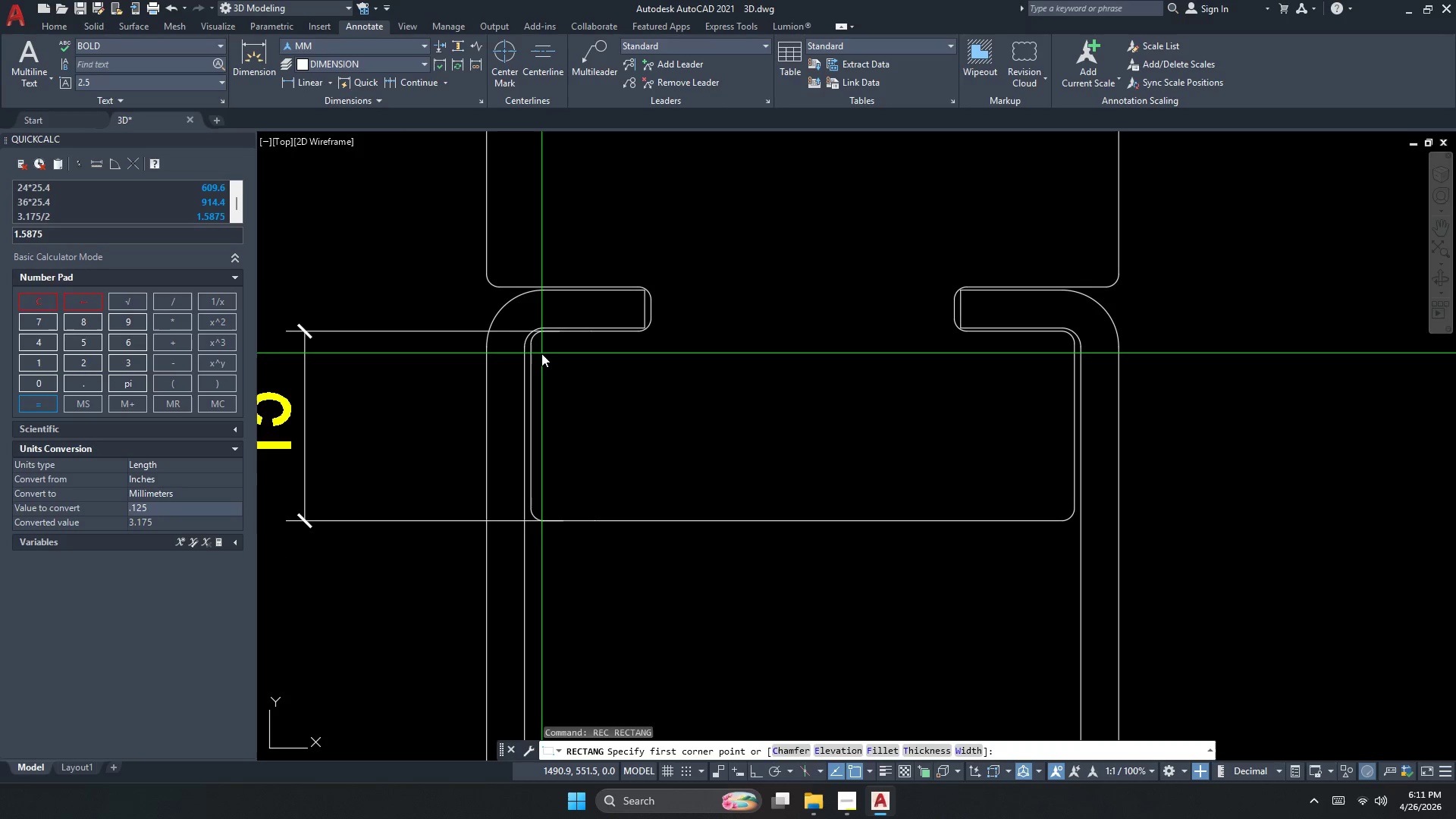 
scroll: coordinate [631, 359], scroll_direction: up, amount: 1.0
 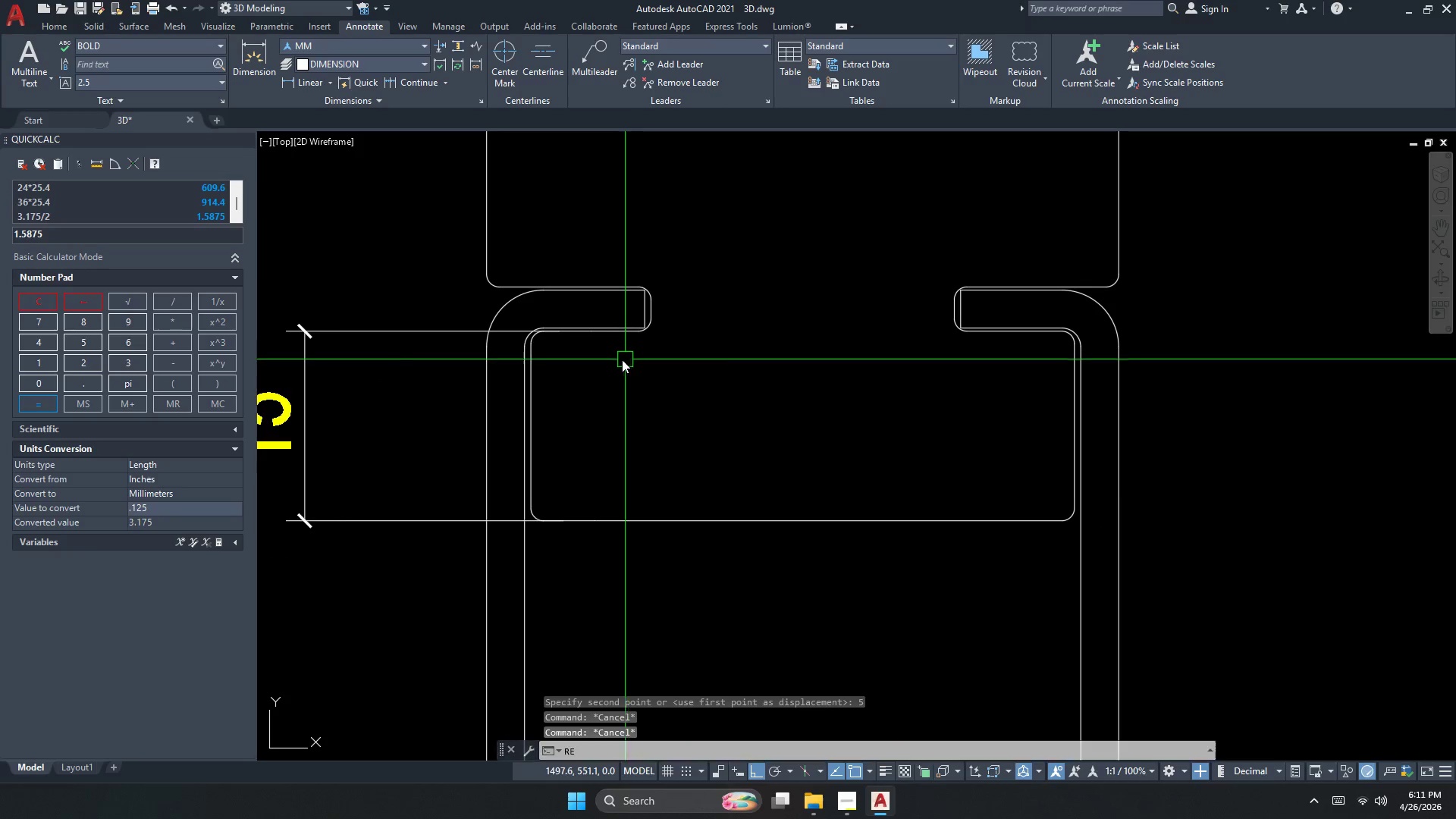 
key(C)
 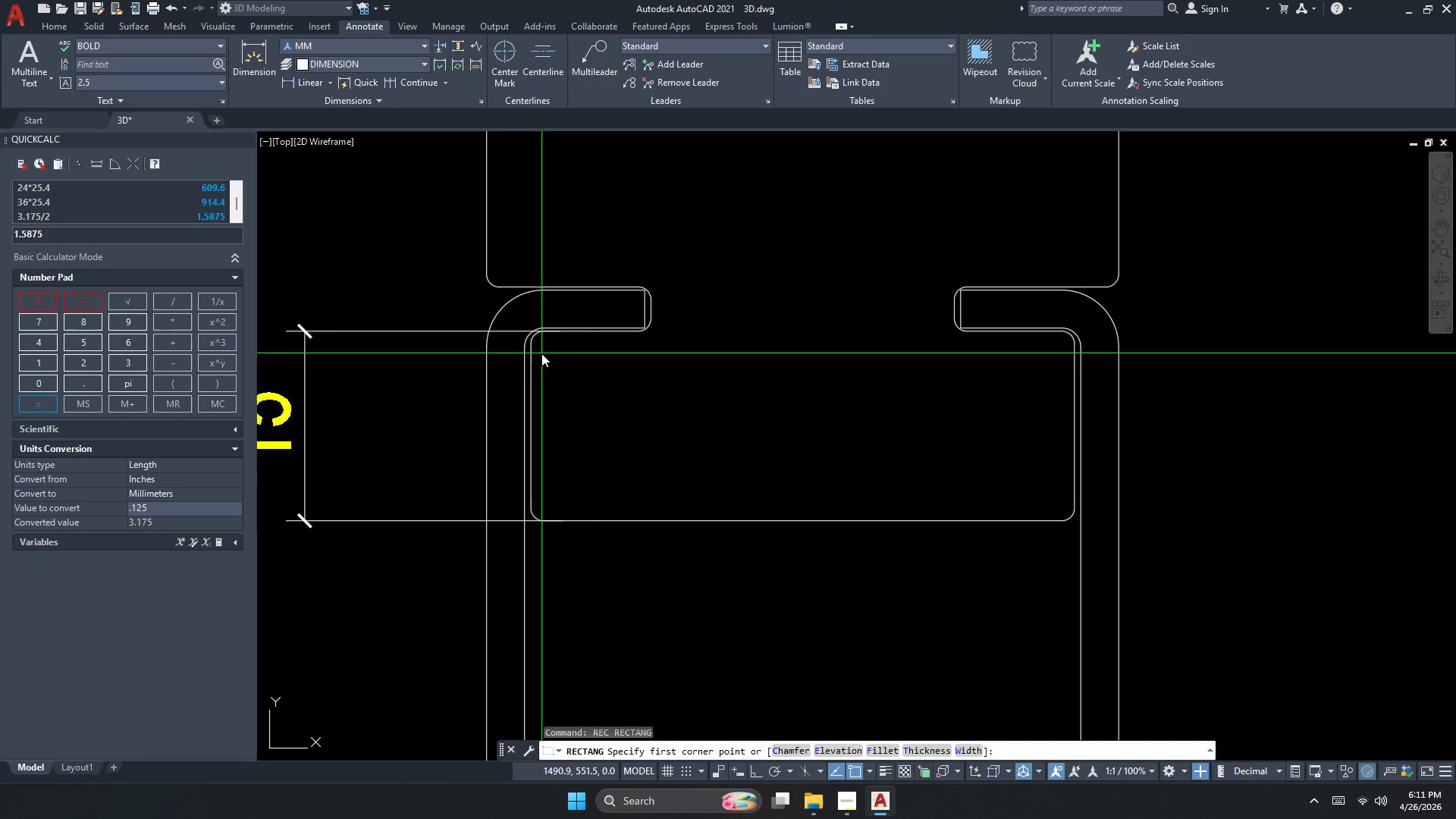 
key(Escape)
 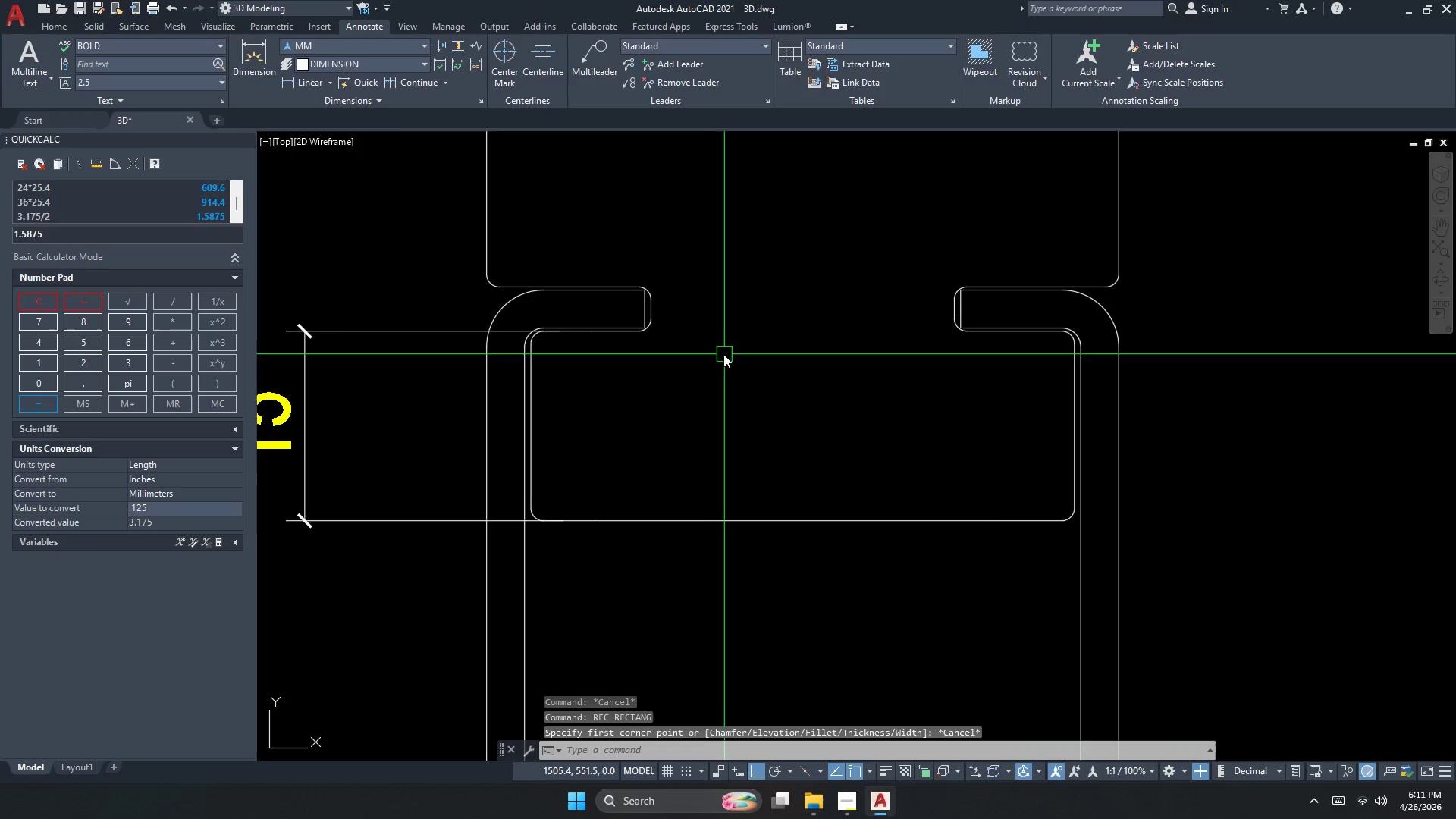 
key(Escape)
 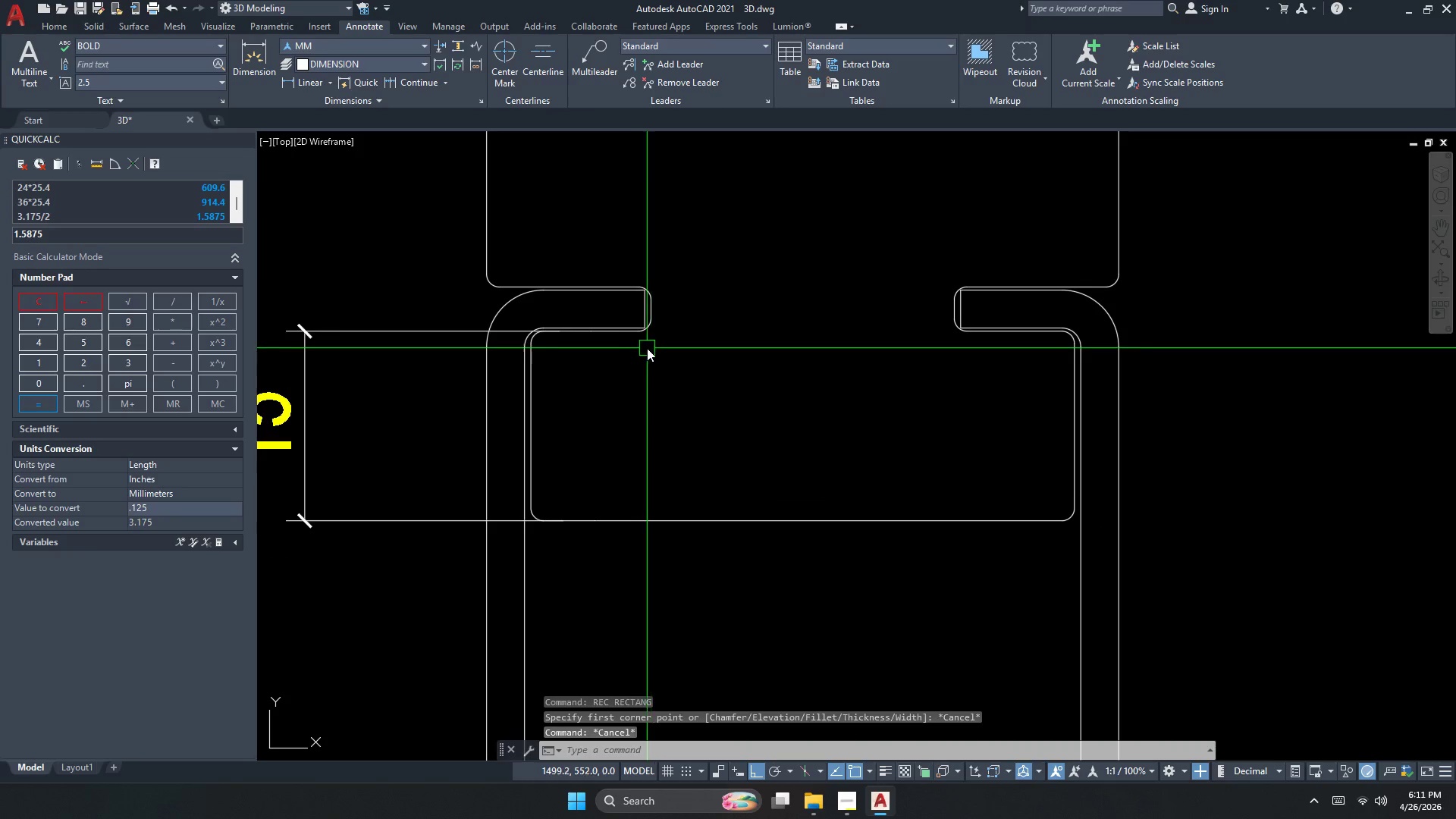 
left_click([660, 313])
 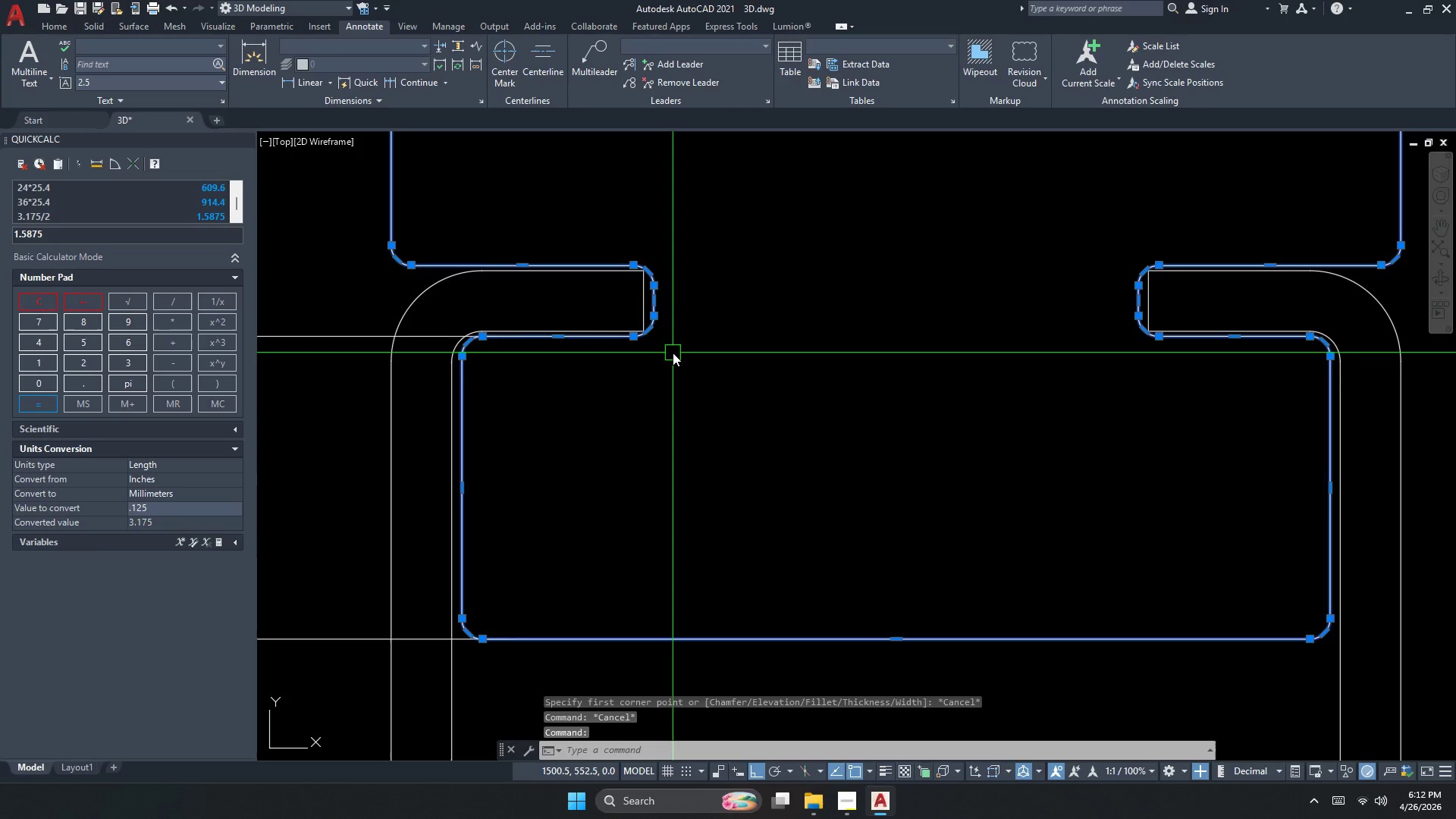 
scroll: coordinate [644, 323], scroll_direction: up, amount: 1.0
 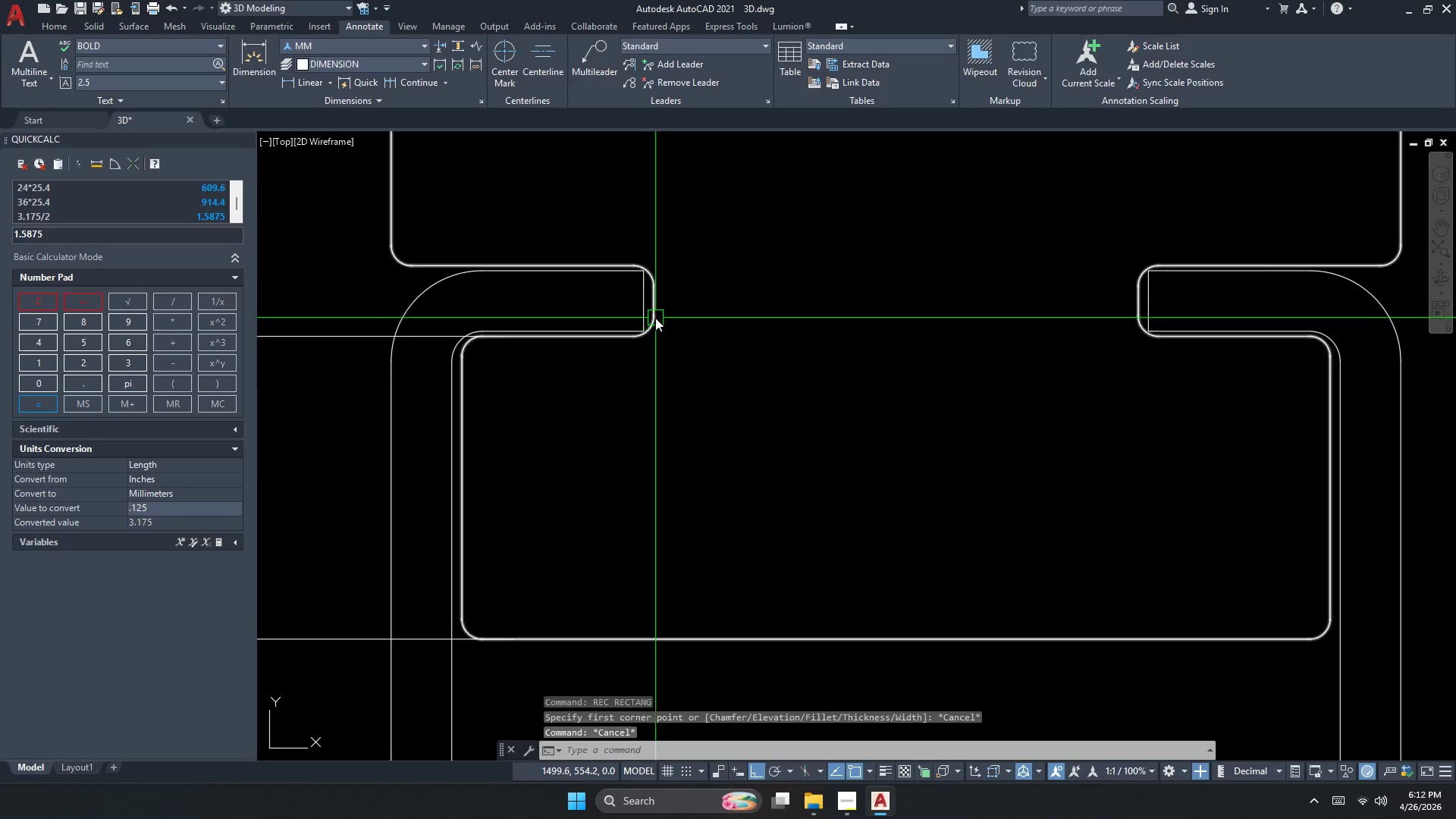 
key(Escape)
 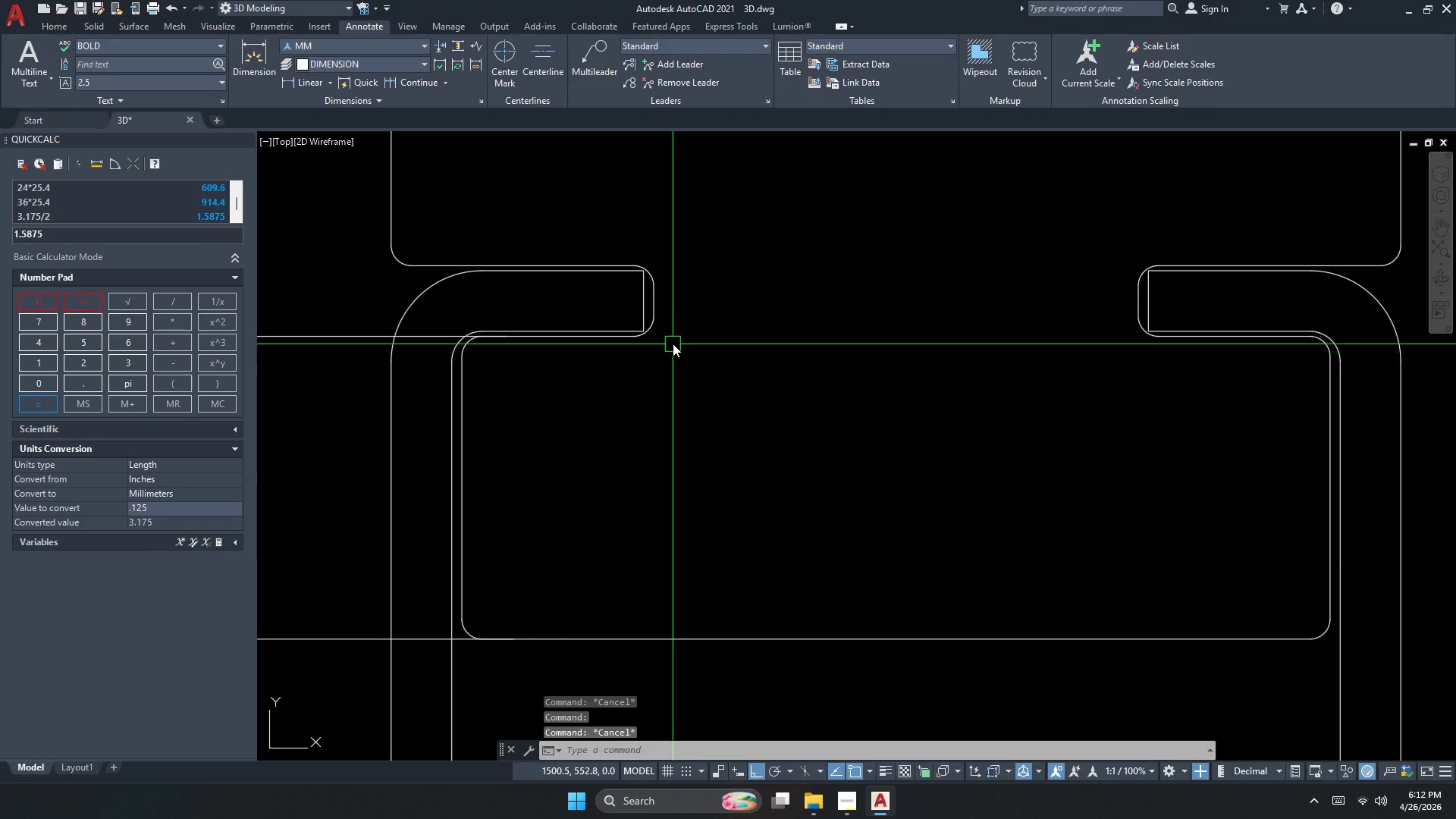 
key(Escape)
 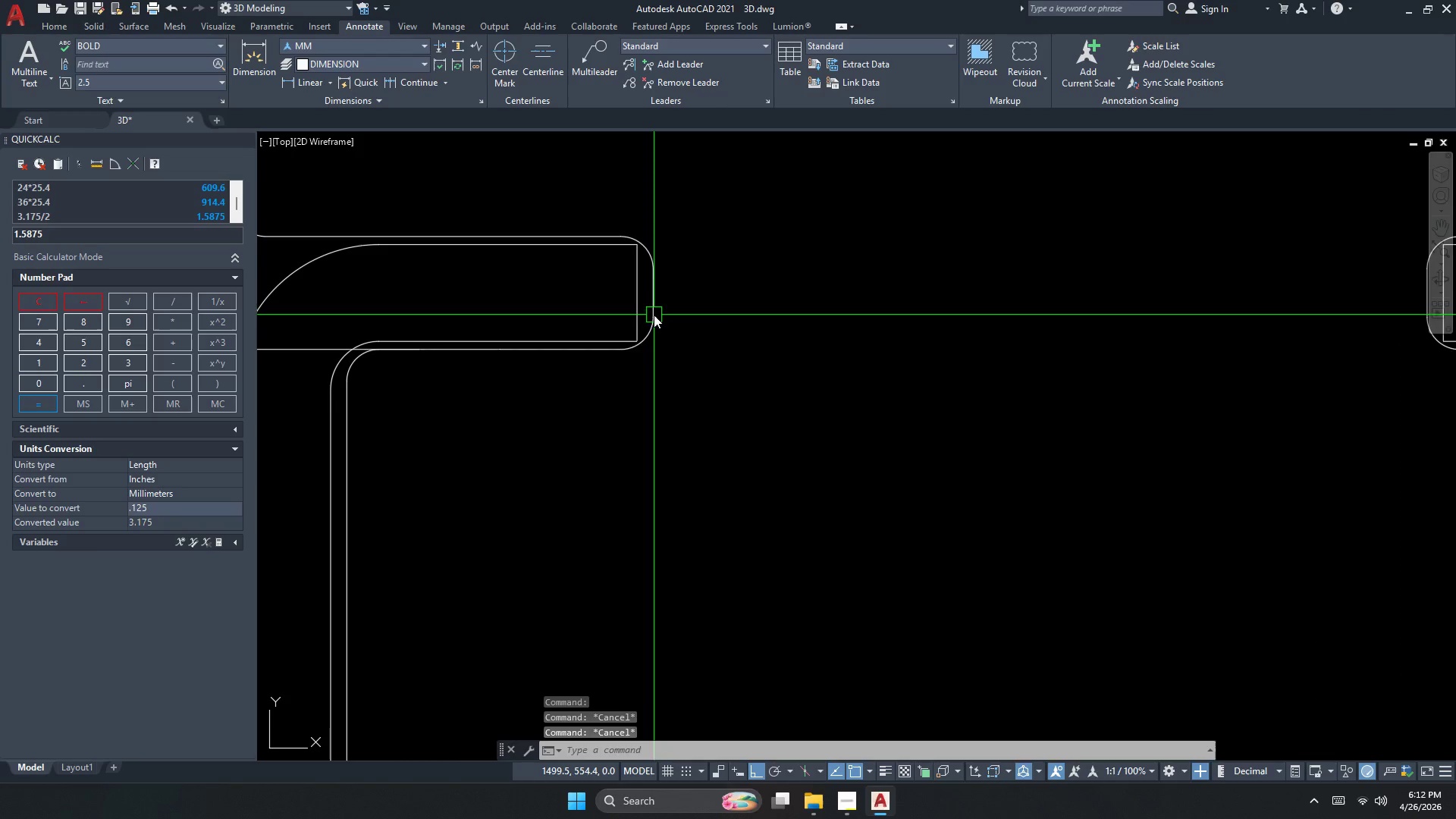 
hold_key(key=ControlLeft, duration=2.09)
 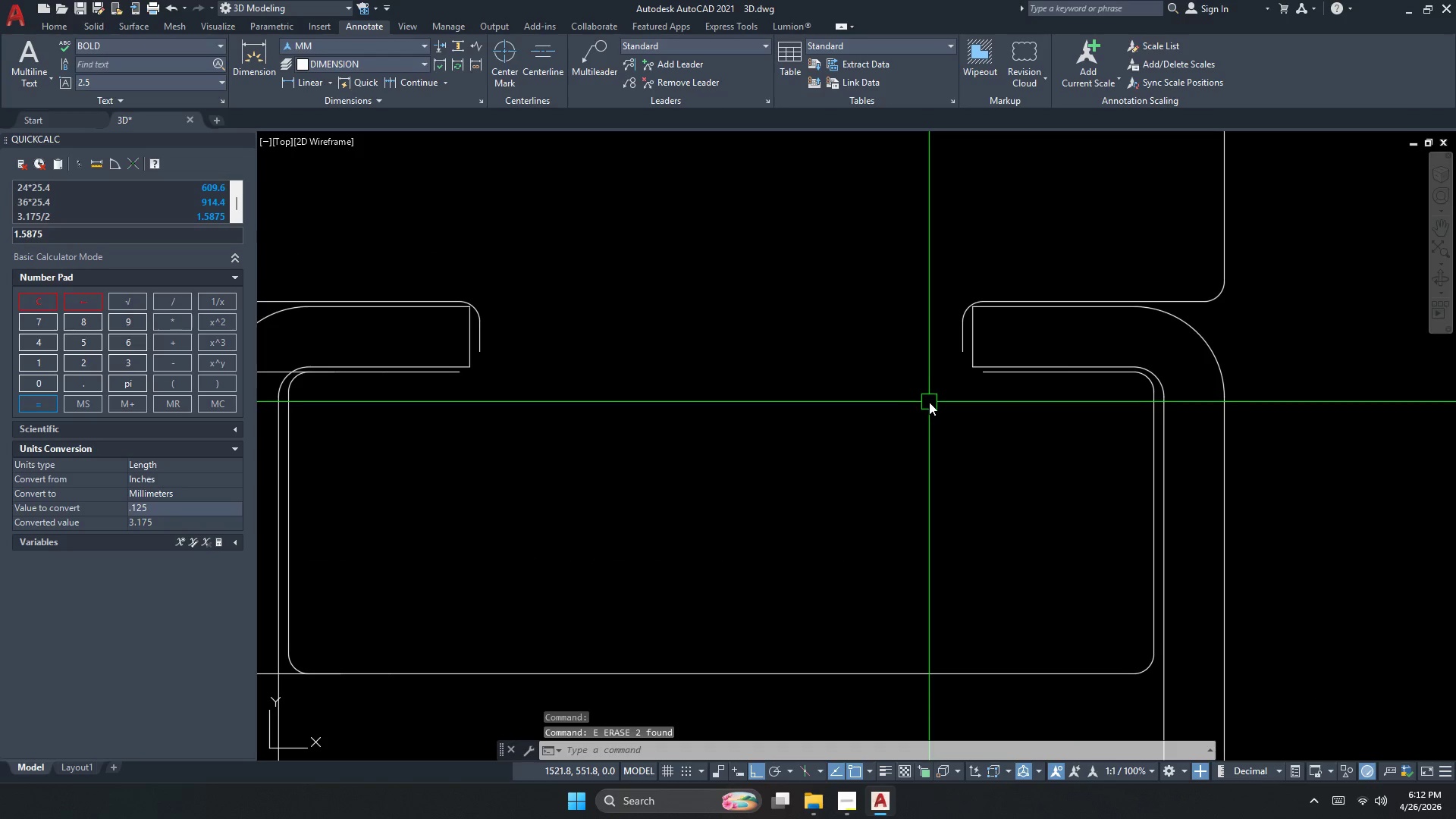 
scroll: coordinate [654, 315], scroll_direction: up, amount: 1.0
 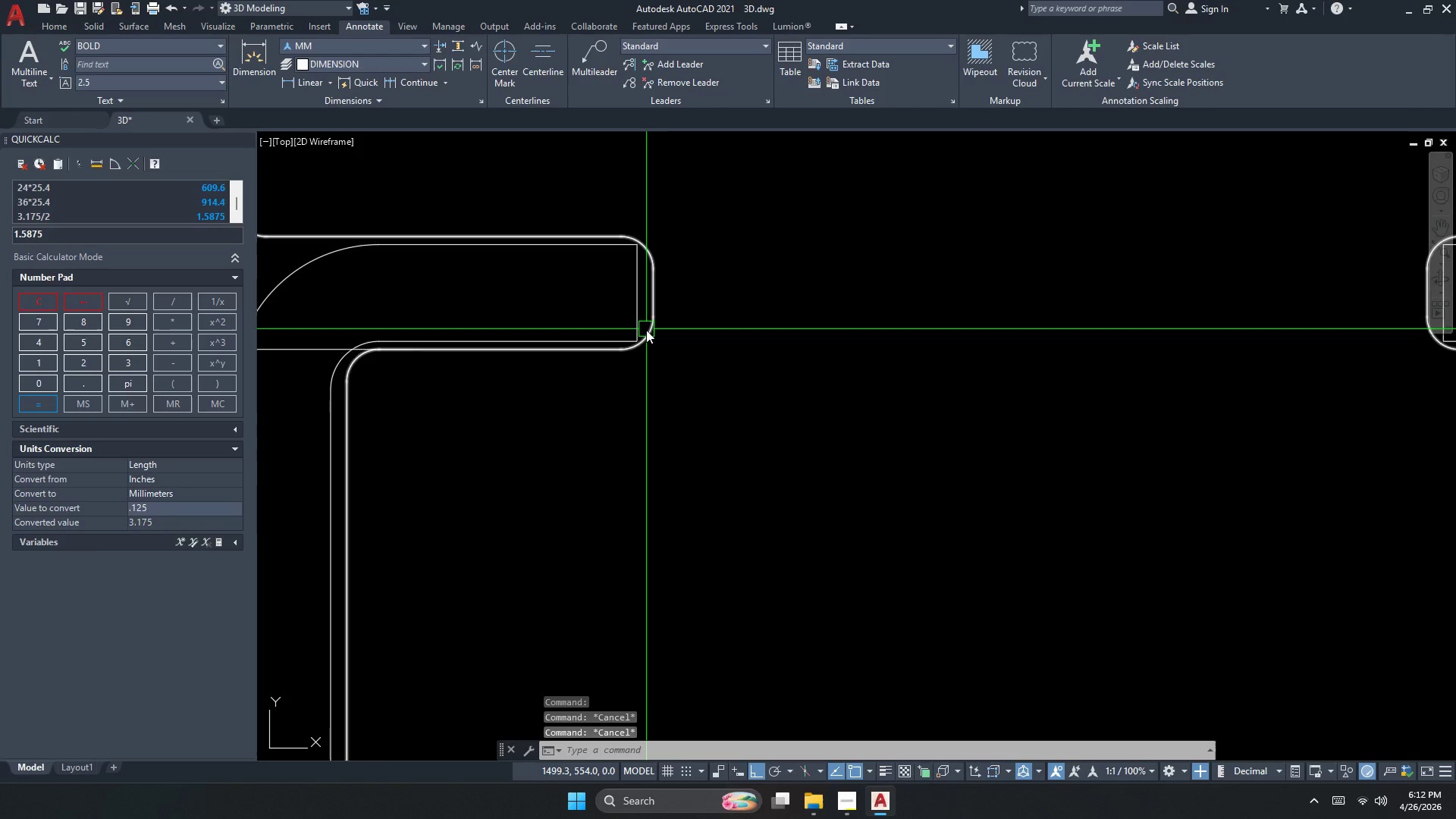 
scroll: coordinate [931, 372], scroll_direction: down, amount: 1.0
 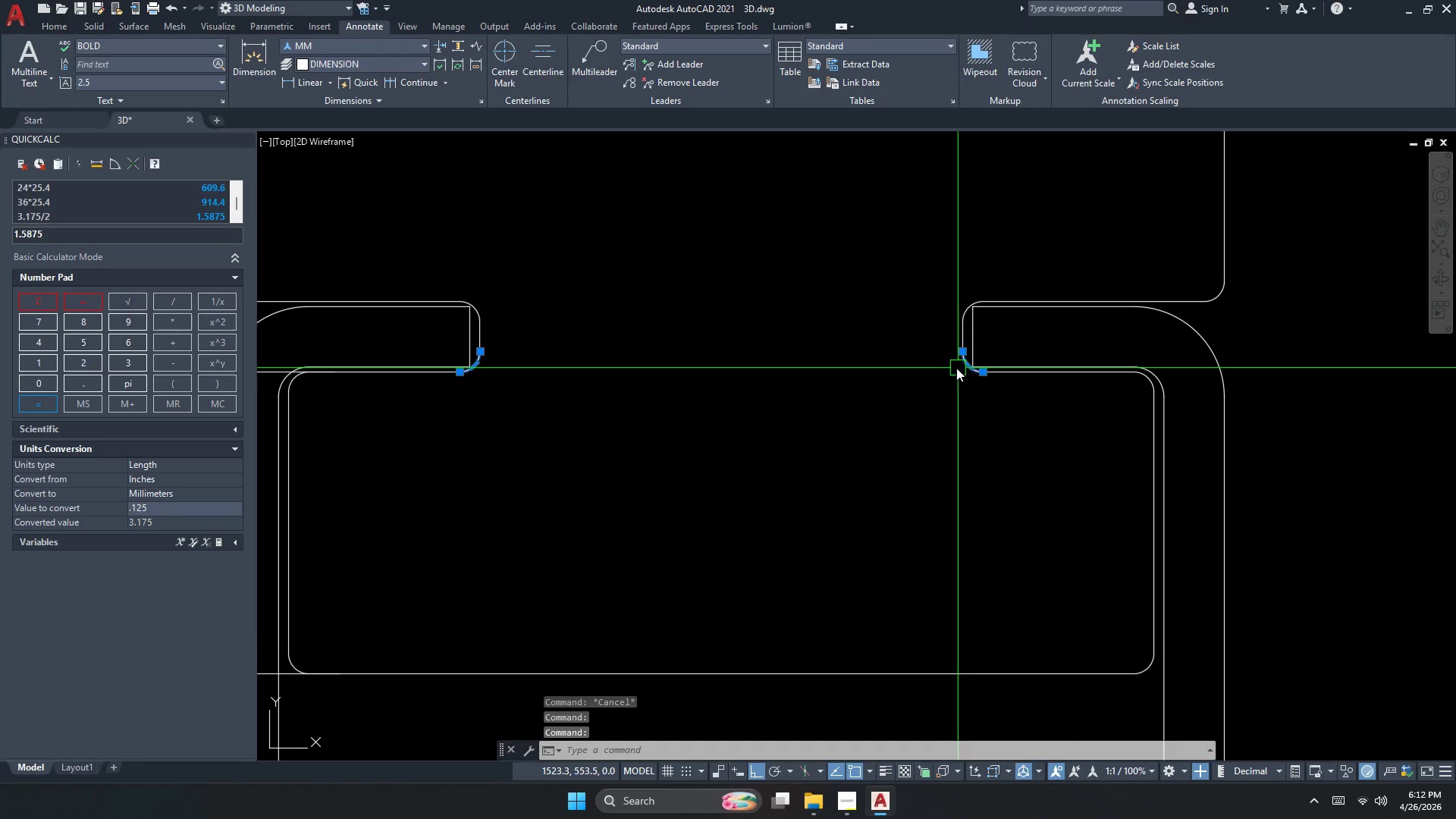 
type(e )
key(Escape)
key(Escape)
type(pl)
 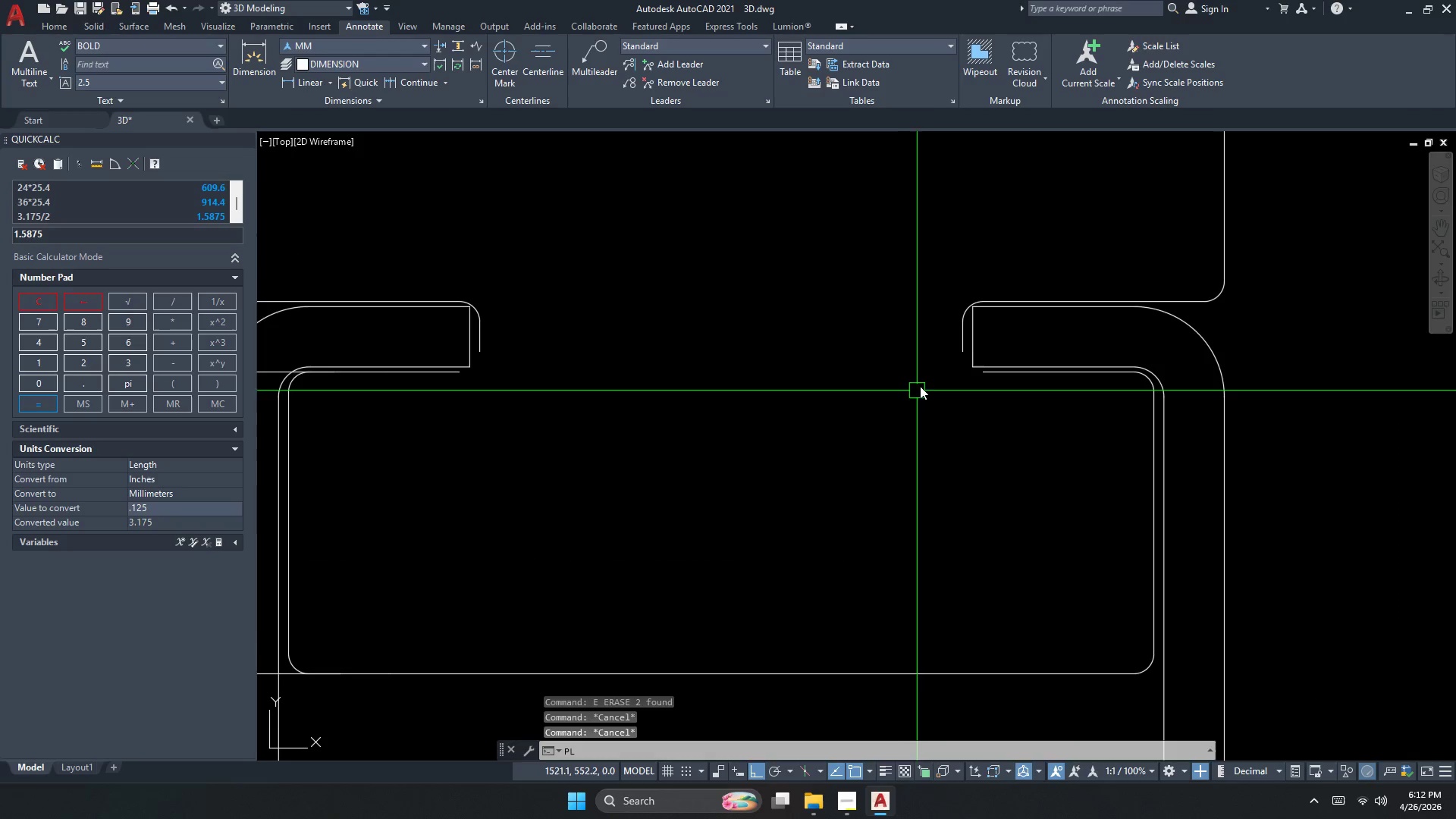 
key(Space)
 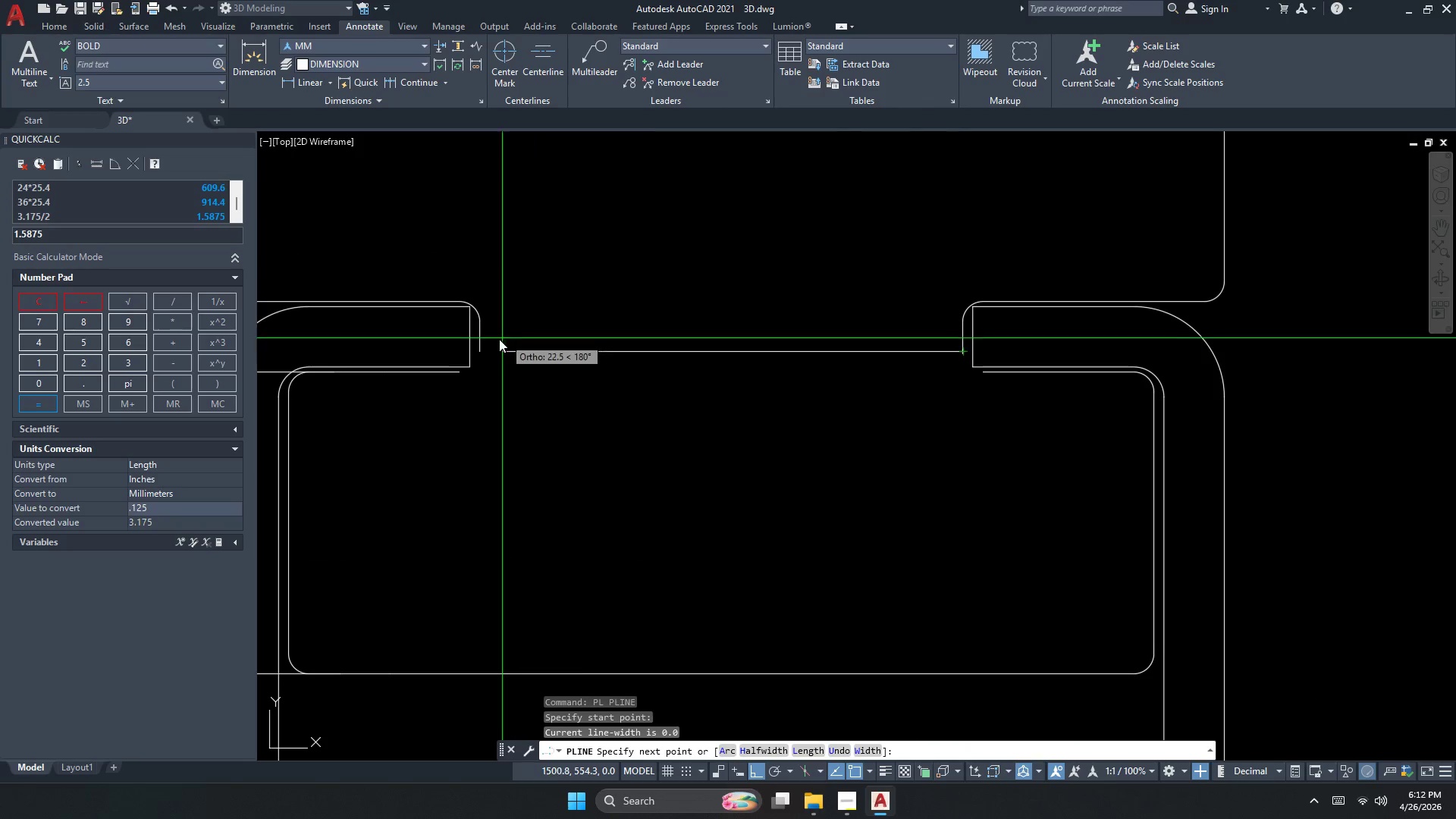 
left_click([479, 354])
 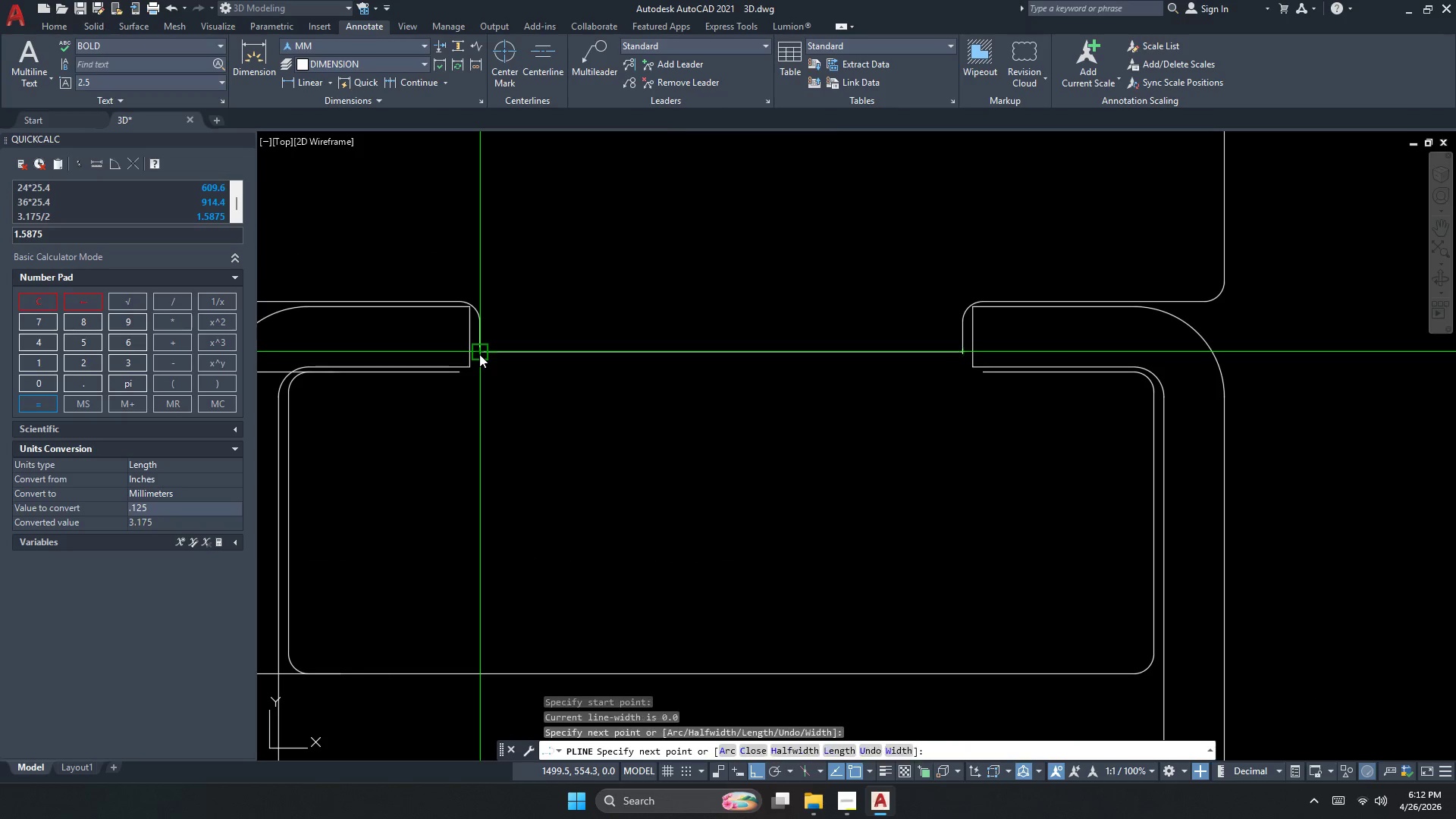 
key(Escape)
 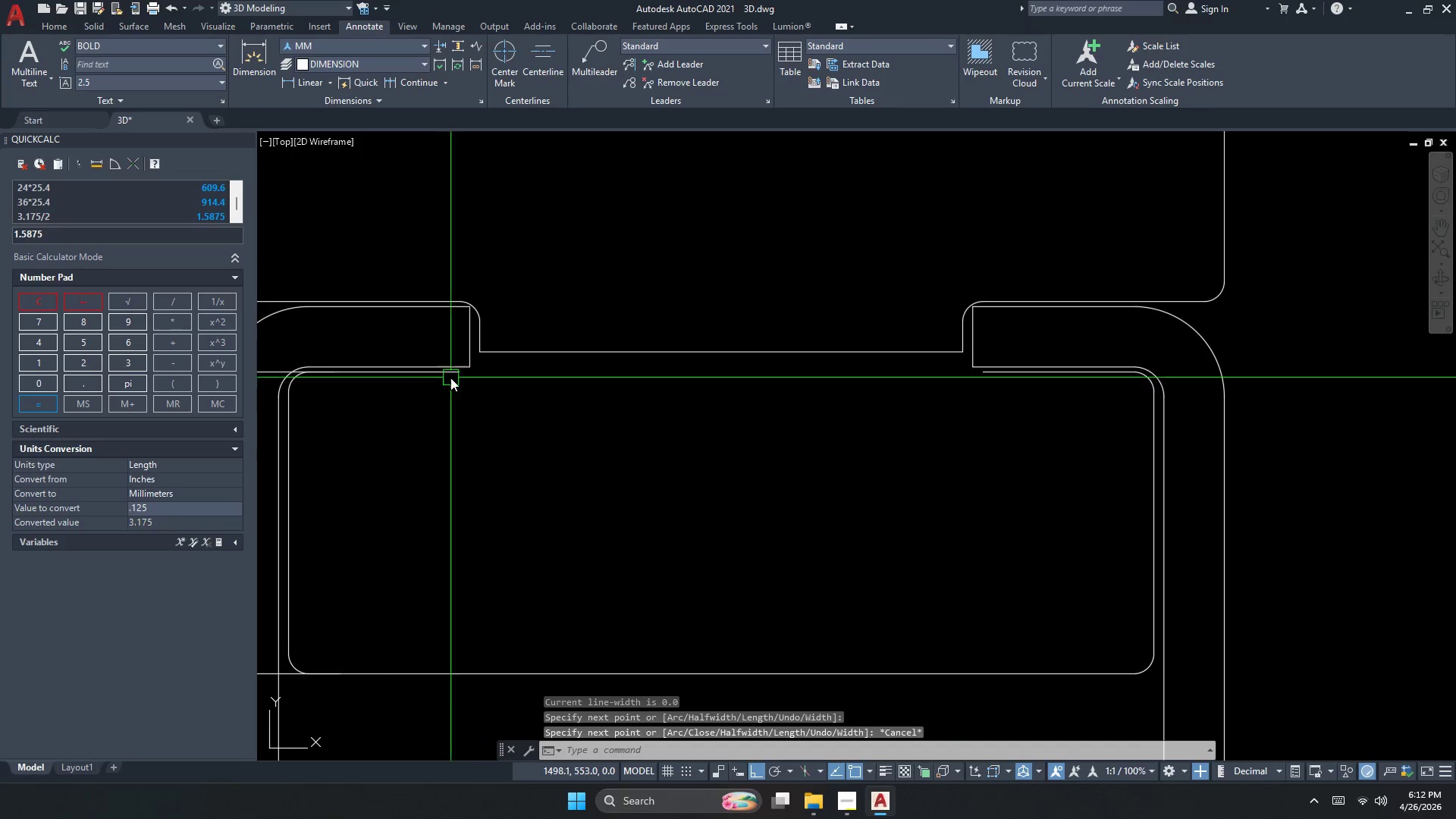 
left_click([449, 376])
 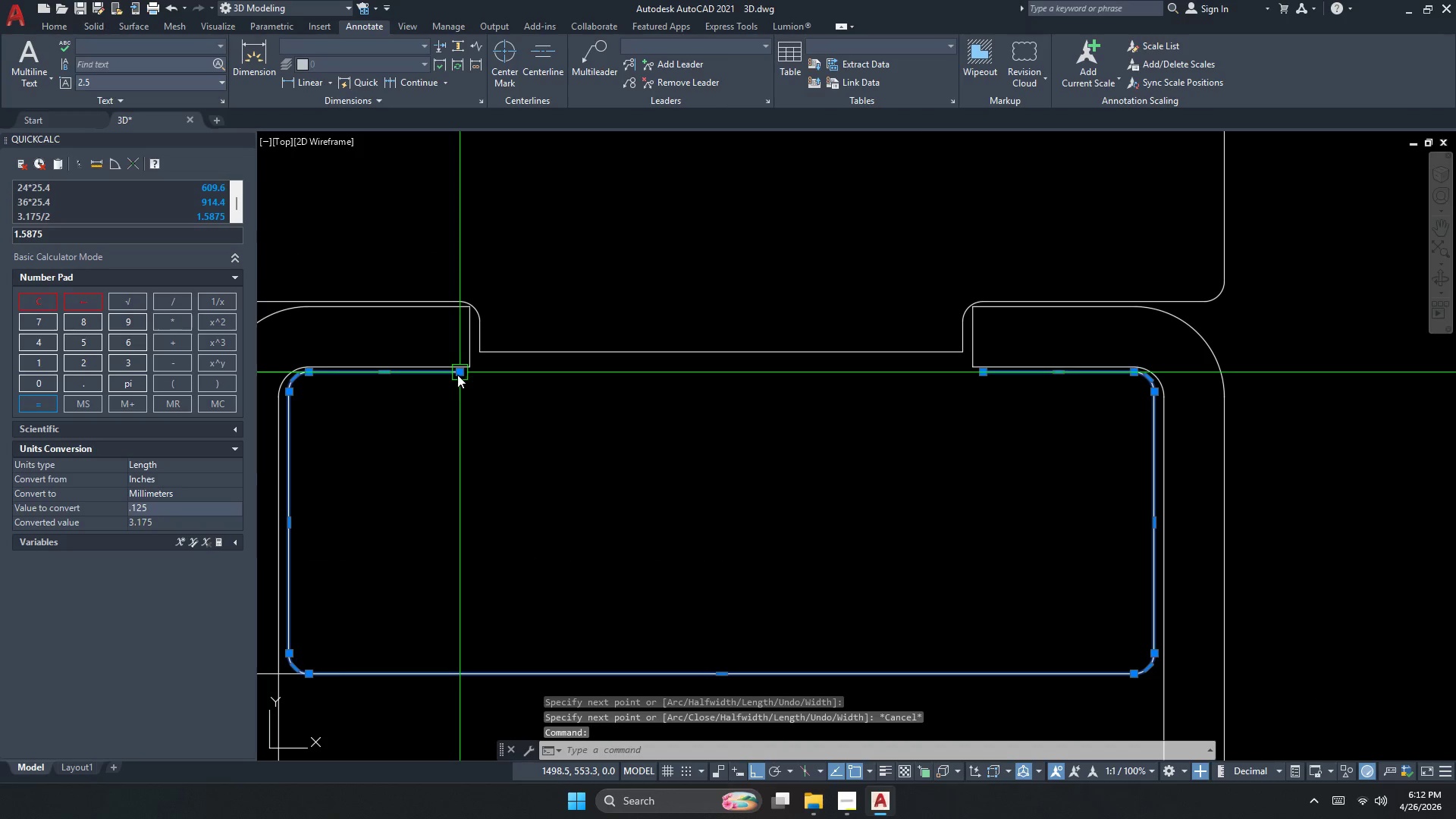 
left_click_drag(start_coordinate=[458, 375], to_coordinate=[497, 381])
 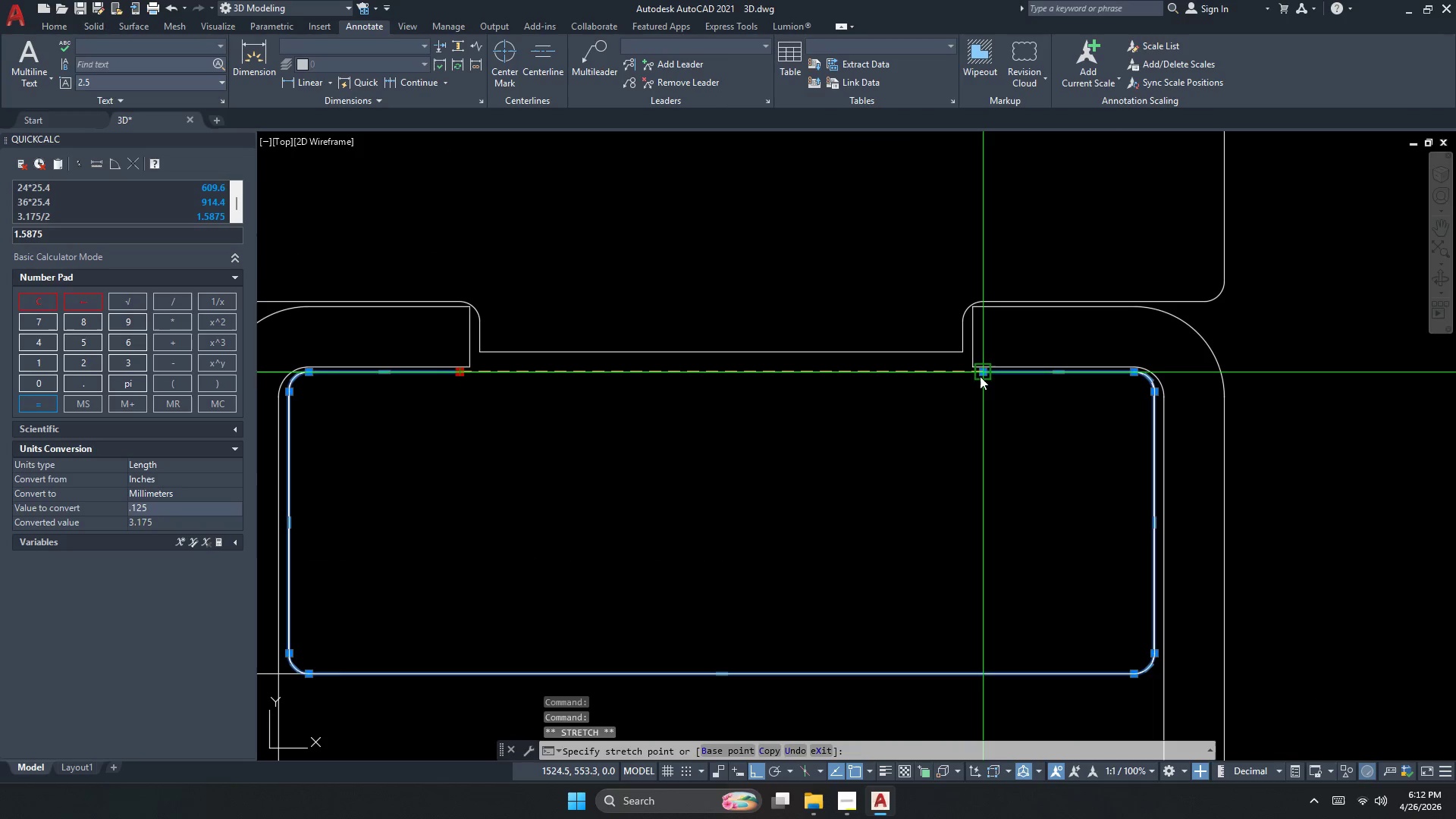 
left_click([981, 375])
 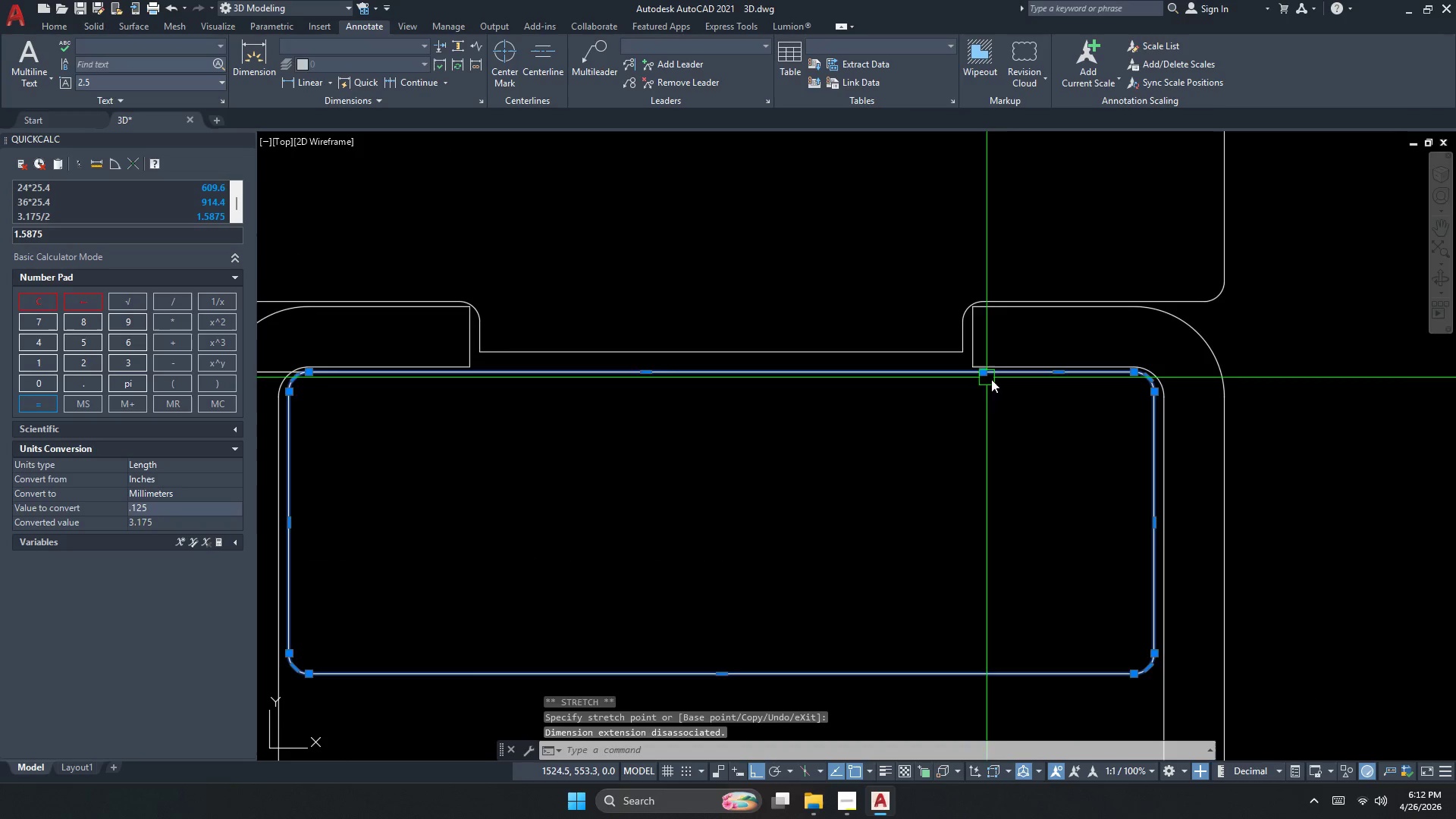 
key(Escape)
 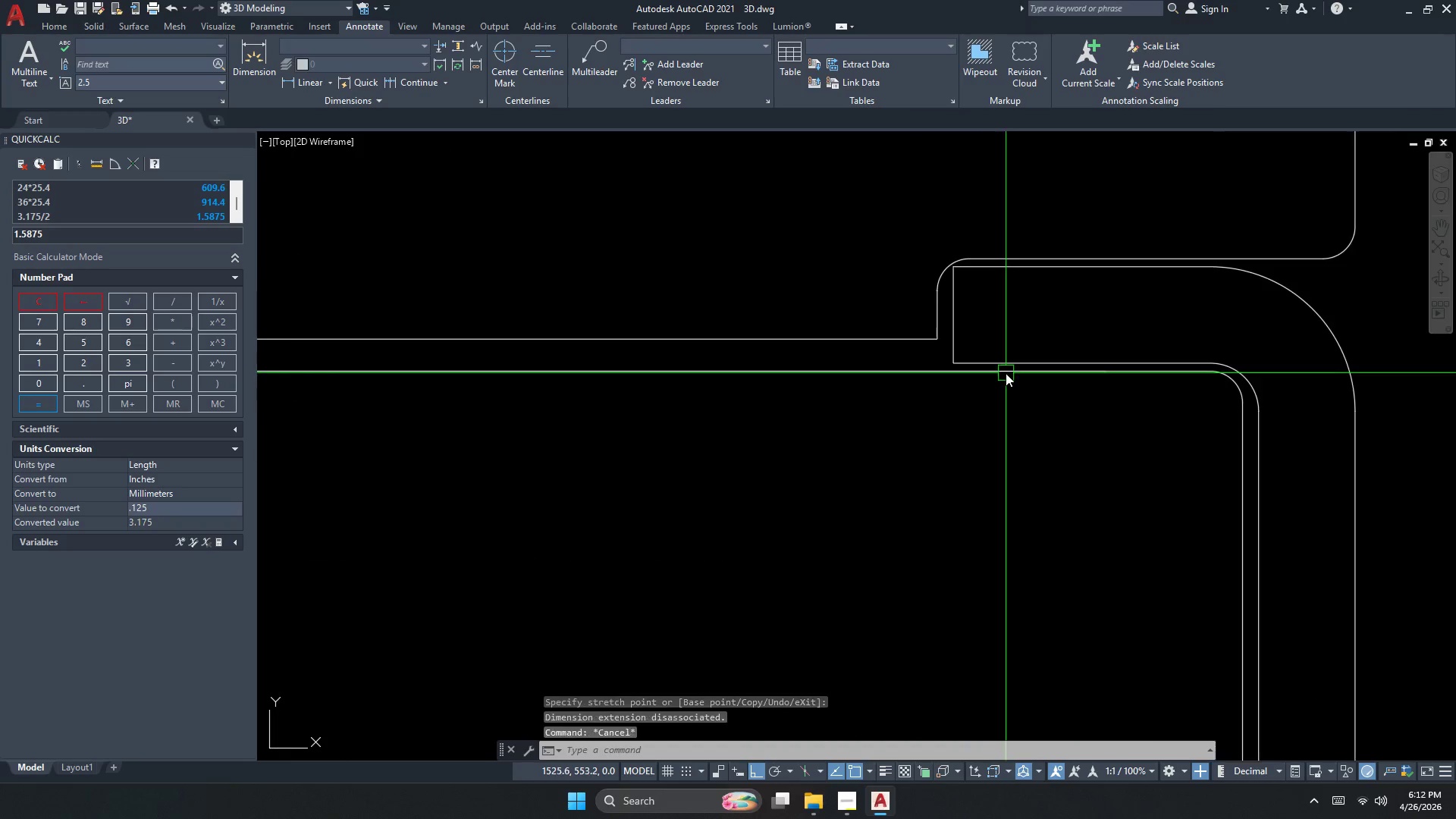 
hold_key(key=ControlLeft, duration=0.7)
 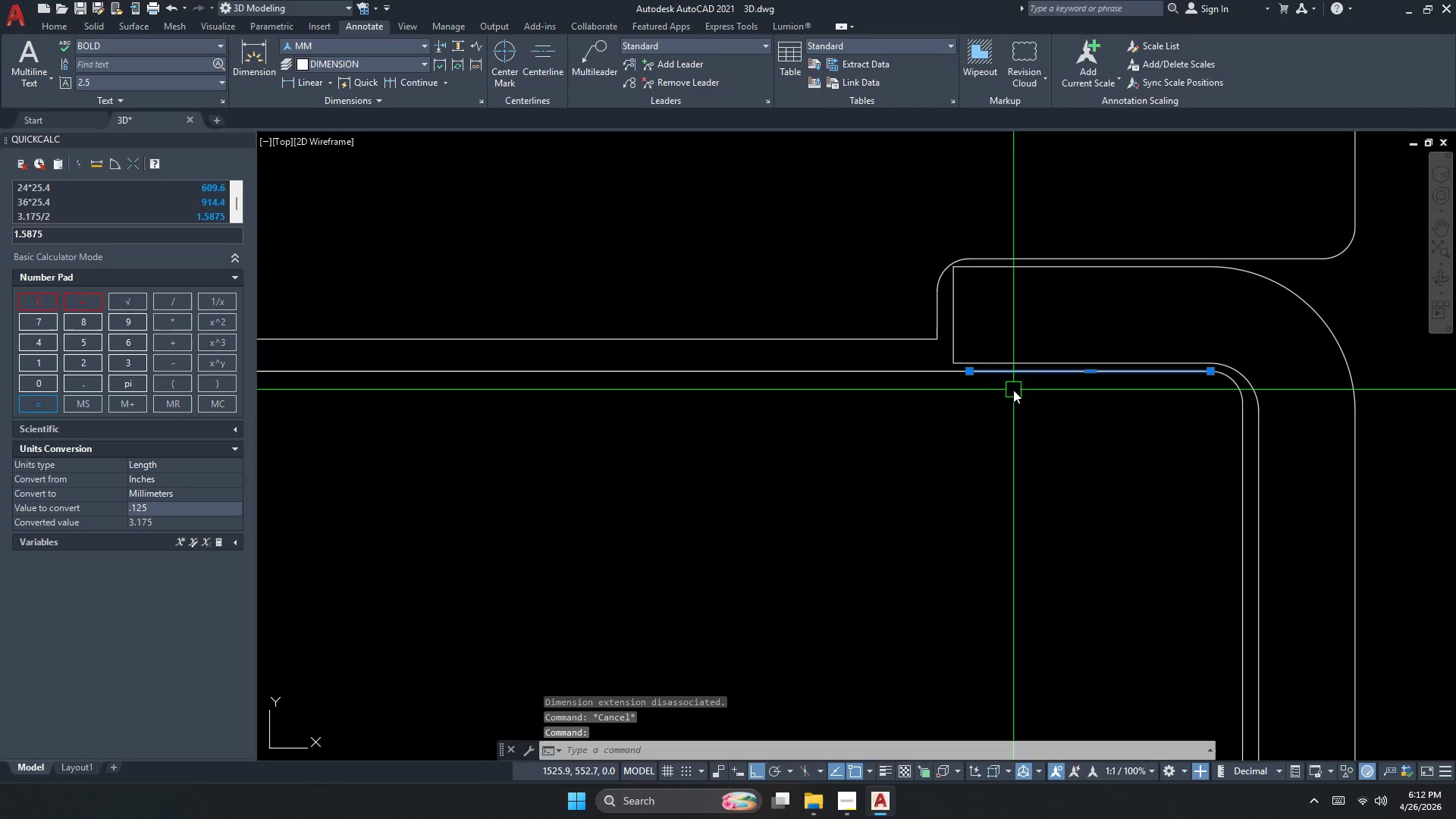 
scroll: coordinate [1006, 373], scroll_direction: up, amount: 1.0
 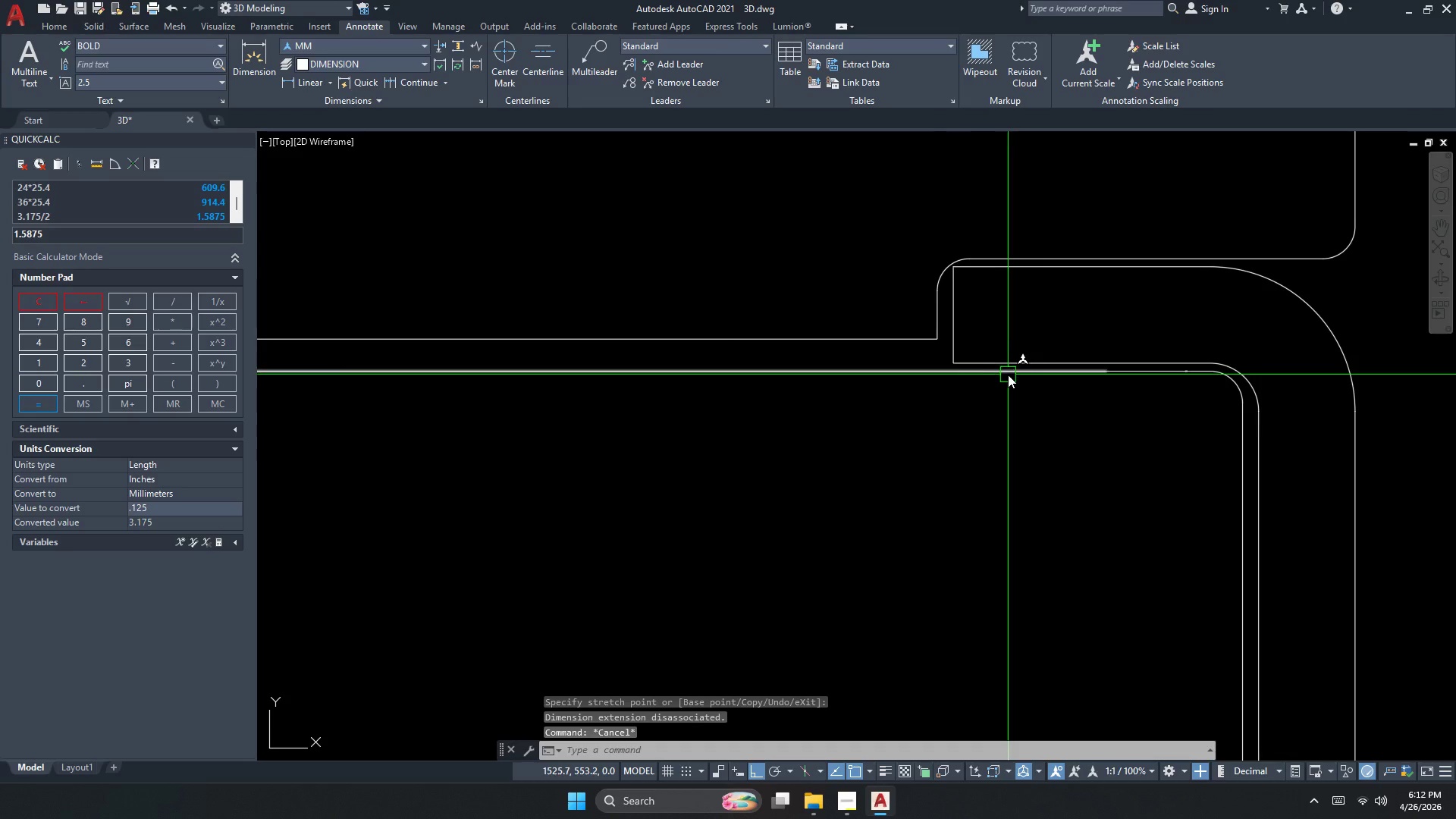 
key(E)
 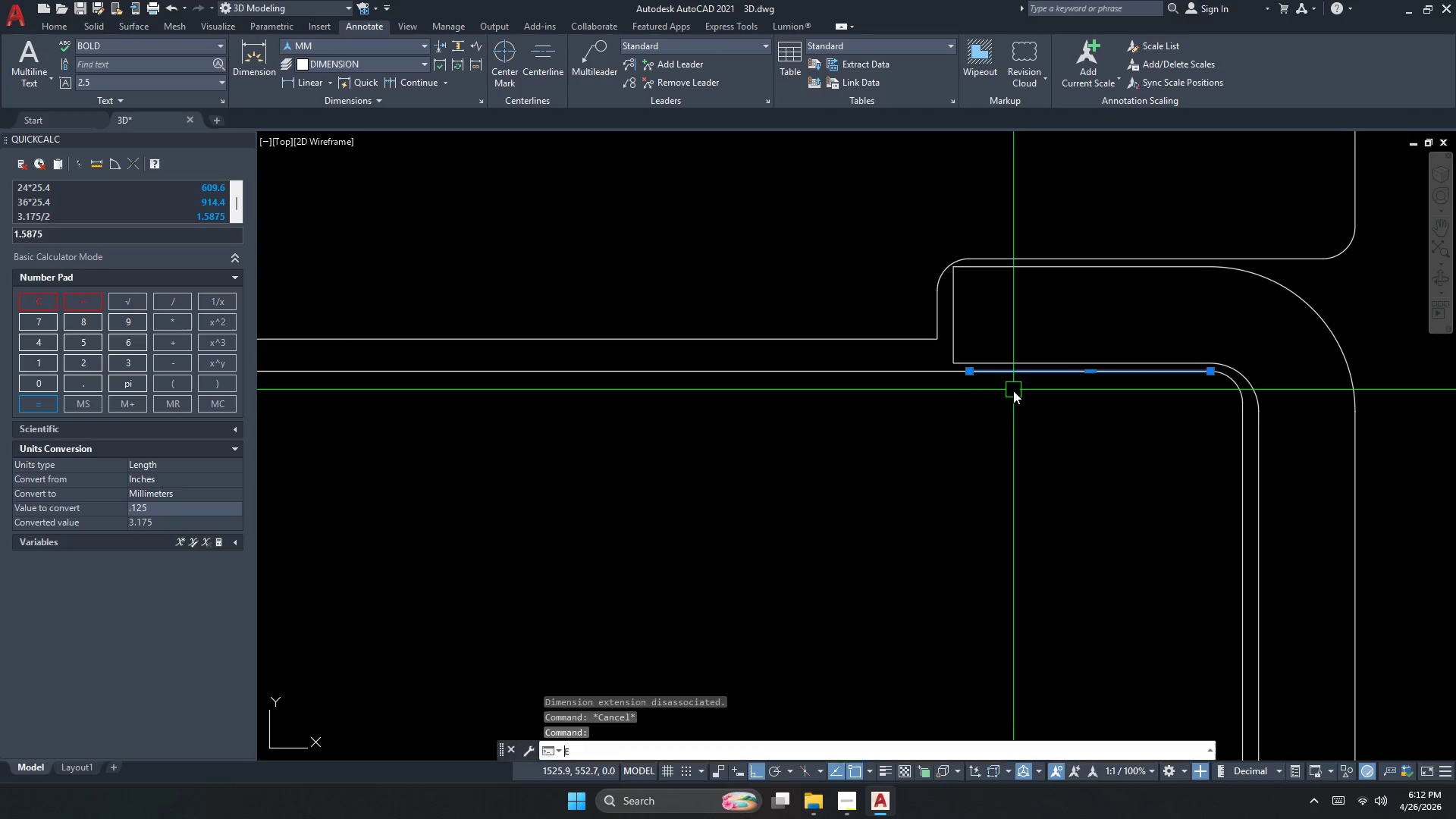 
key(Space)
 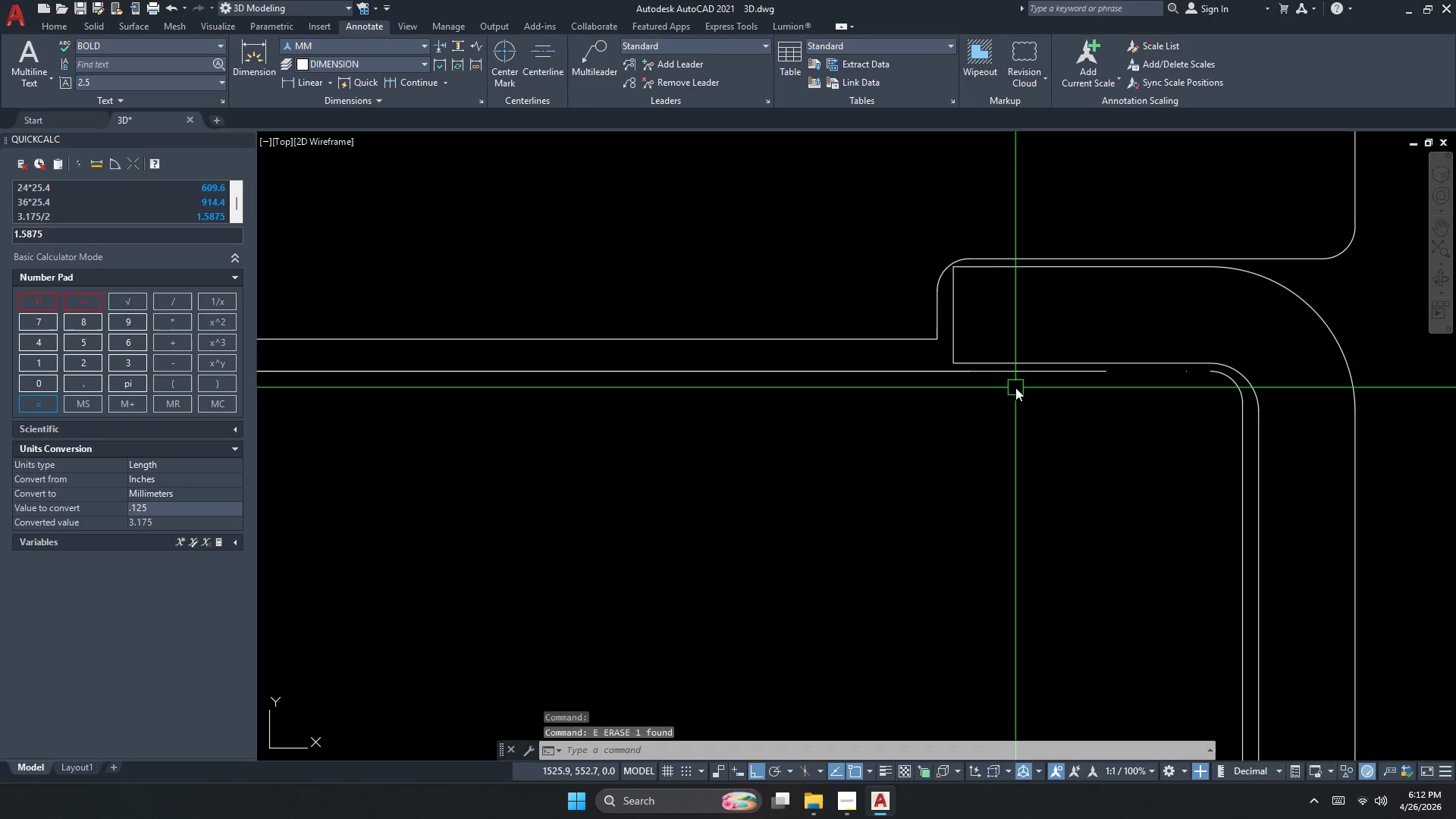 
left_click([1020, 378])
 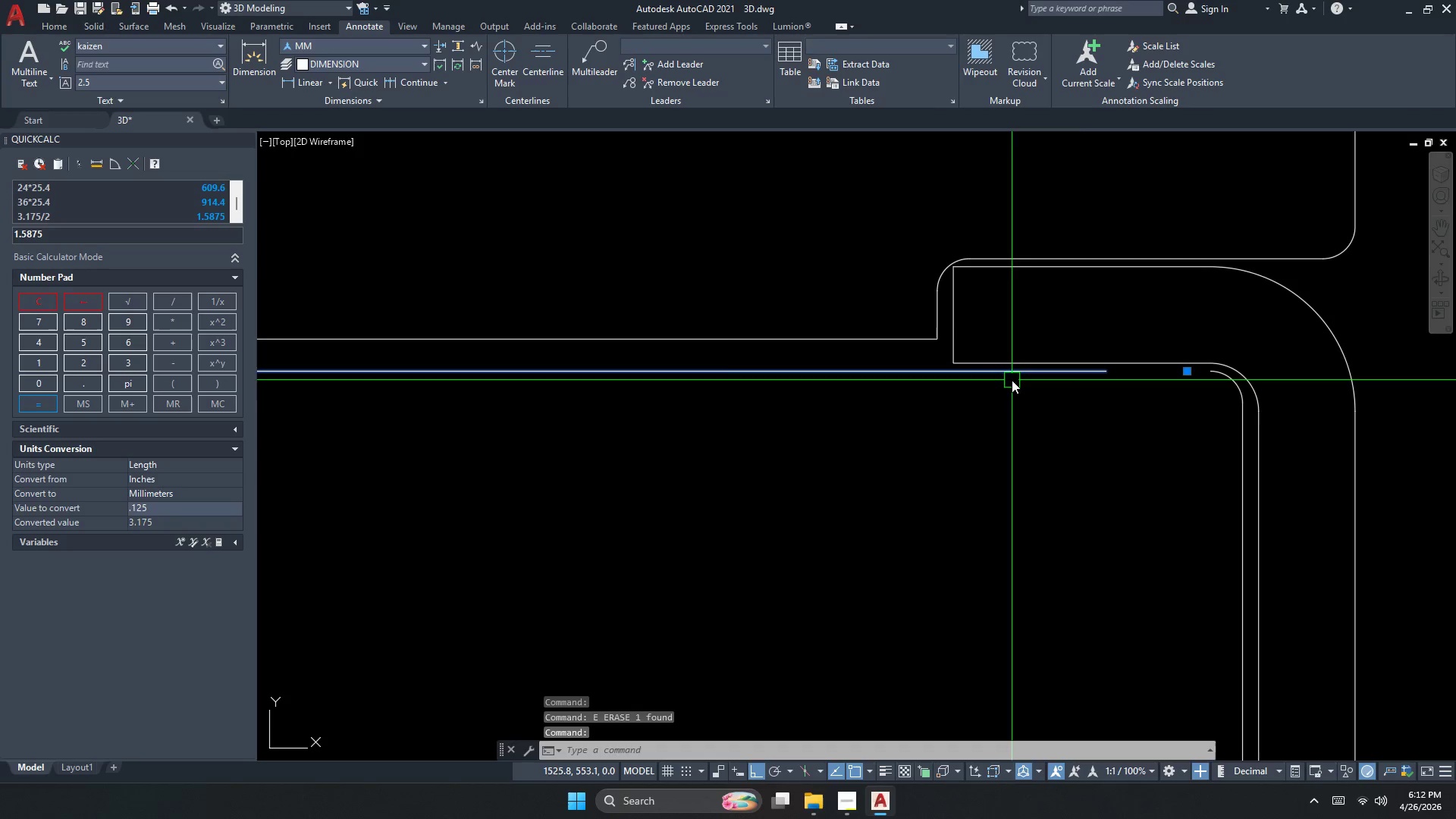 
key(Escape)
 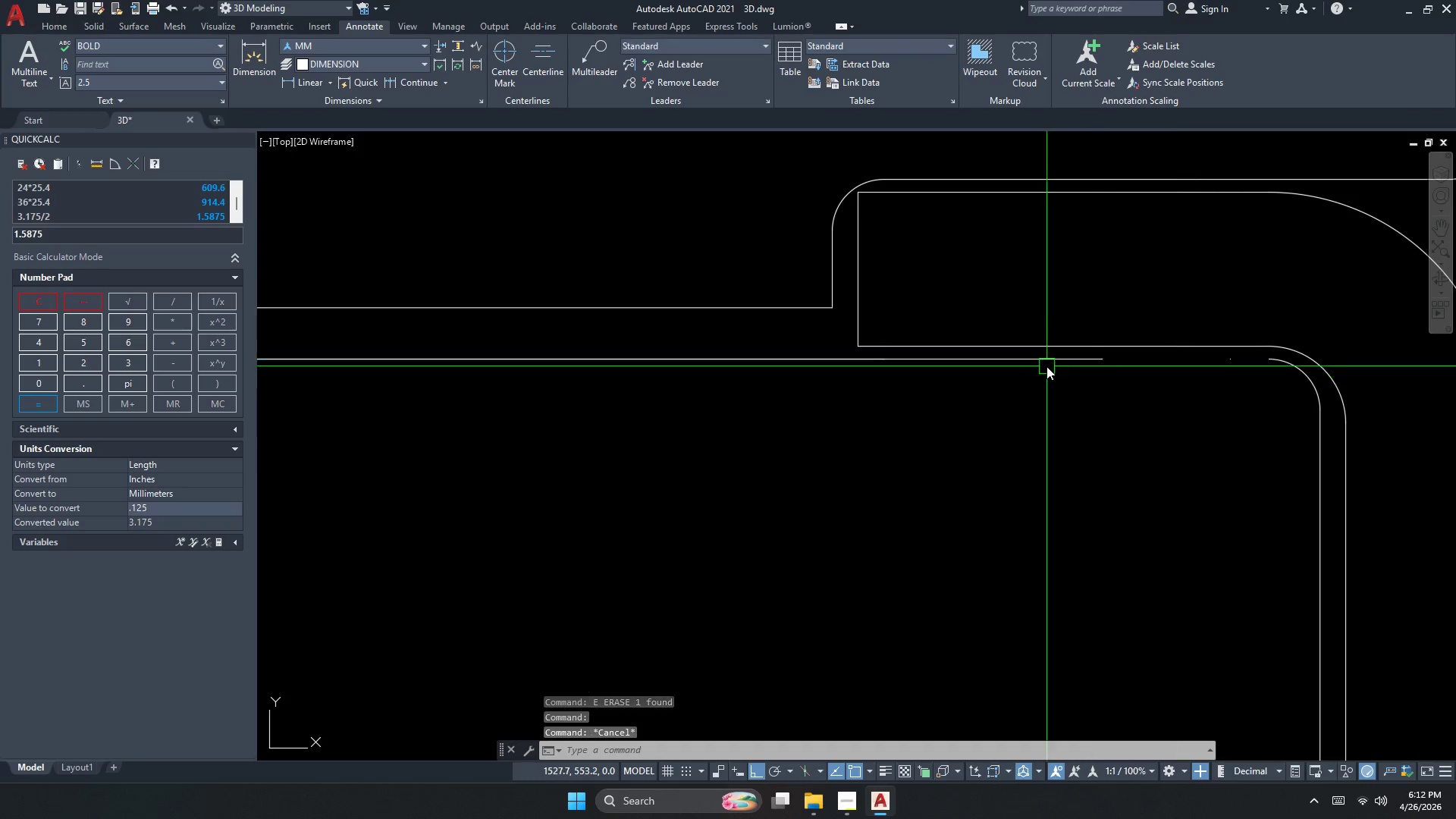 
scroll: coordinate [1112, 391], scroll_direction: up, amount: 1.0
 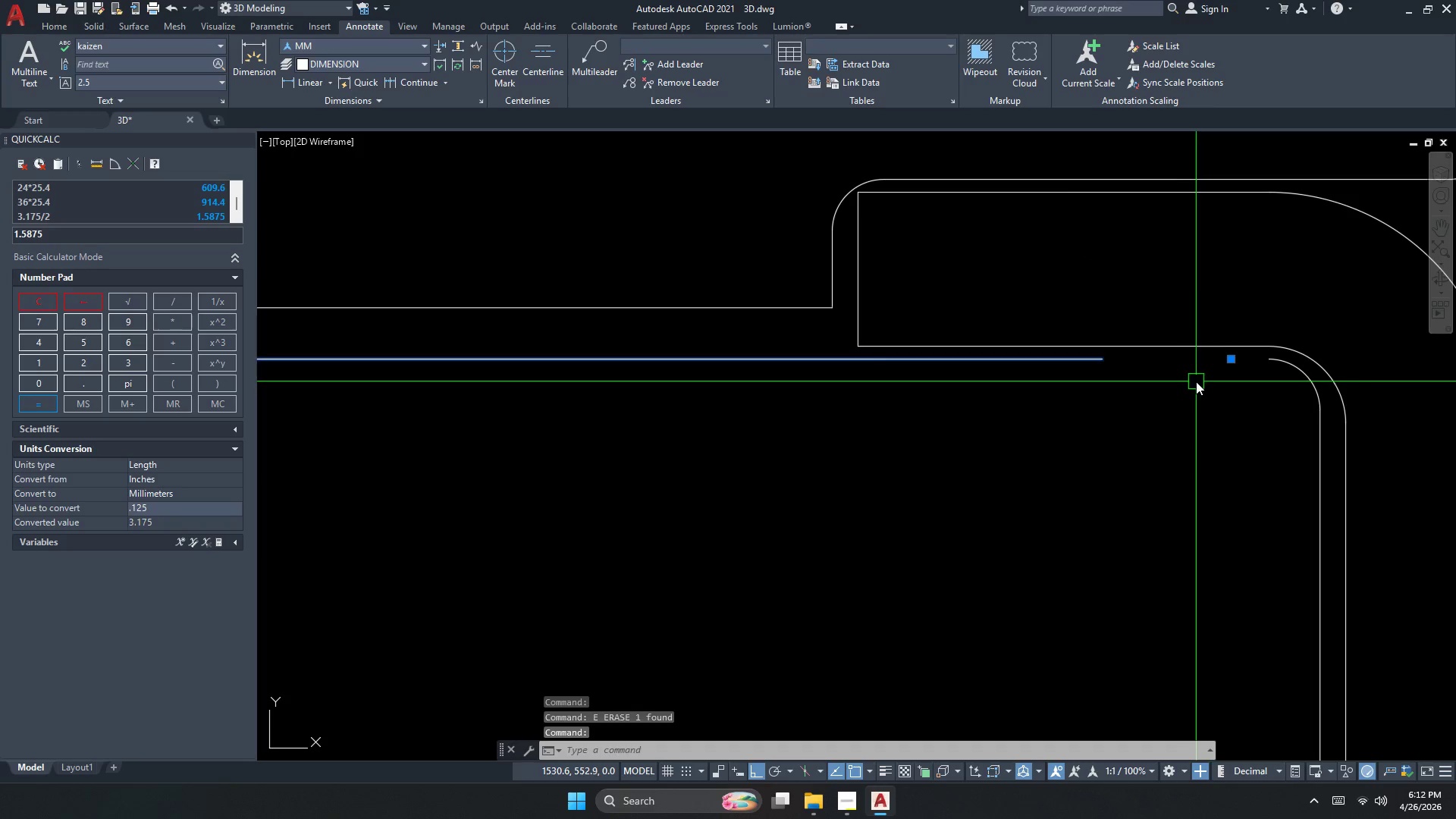 
left_click([1046, 366])
 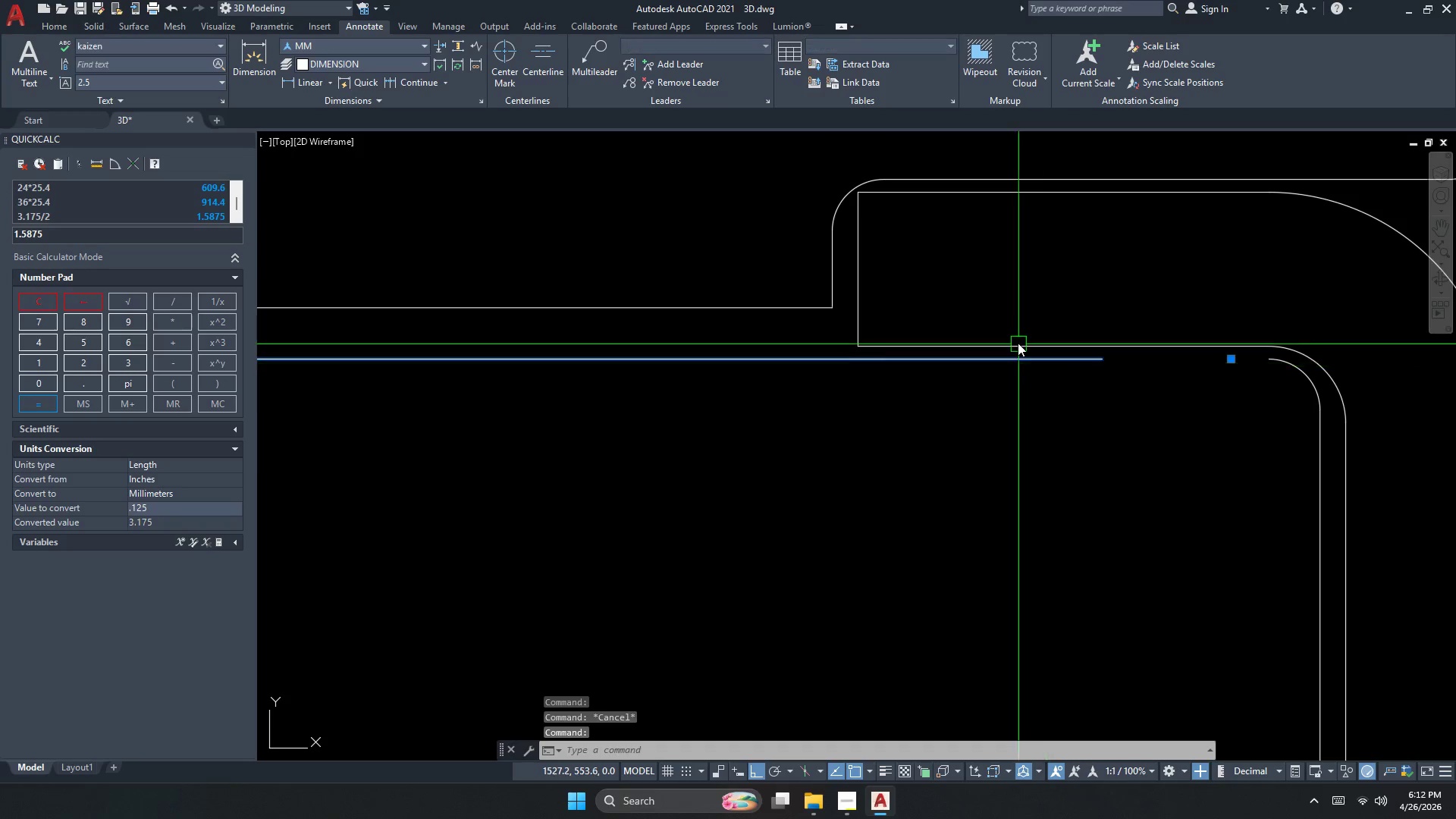 
key(Escape)
 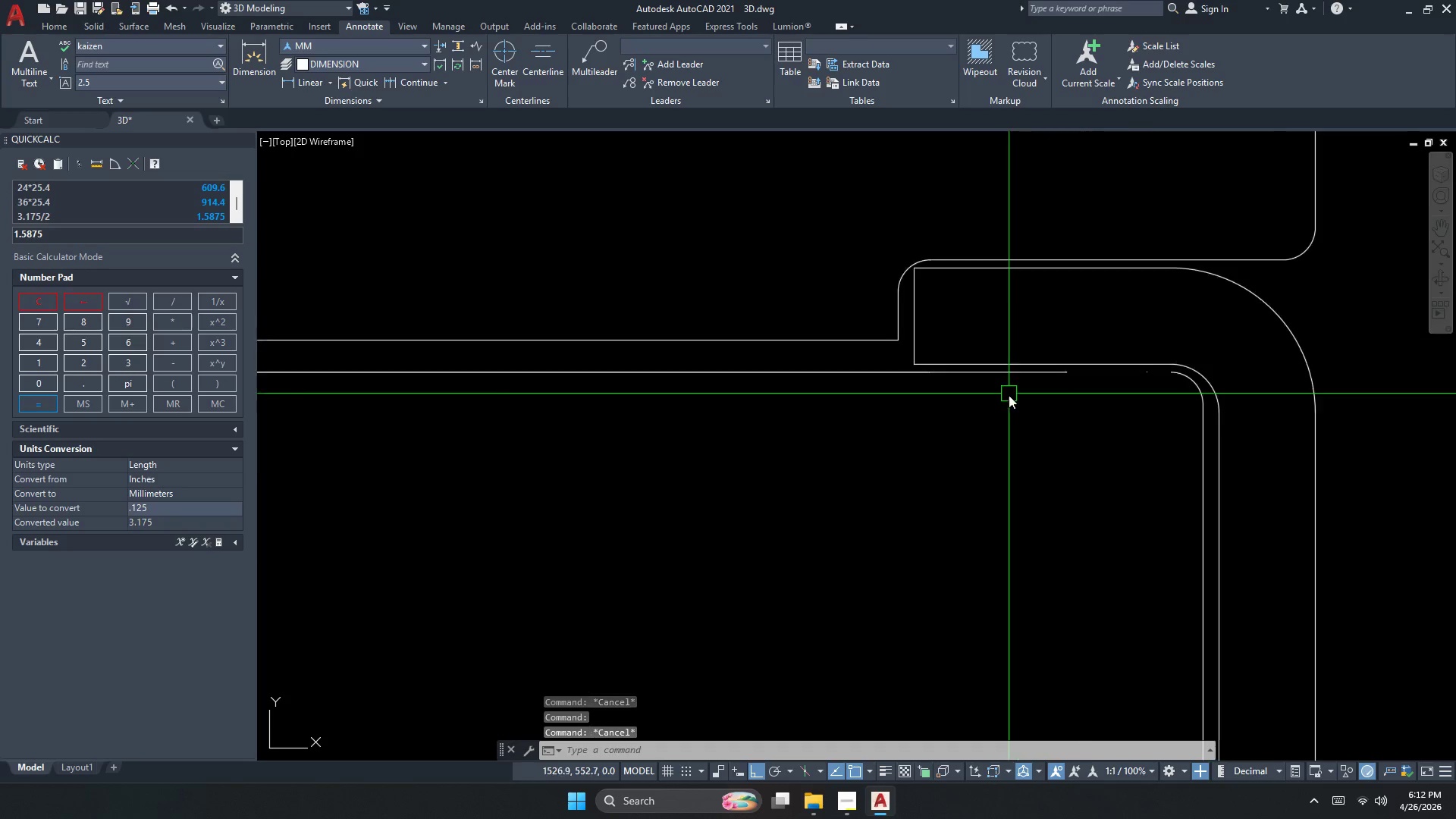 
key(Escape)
 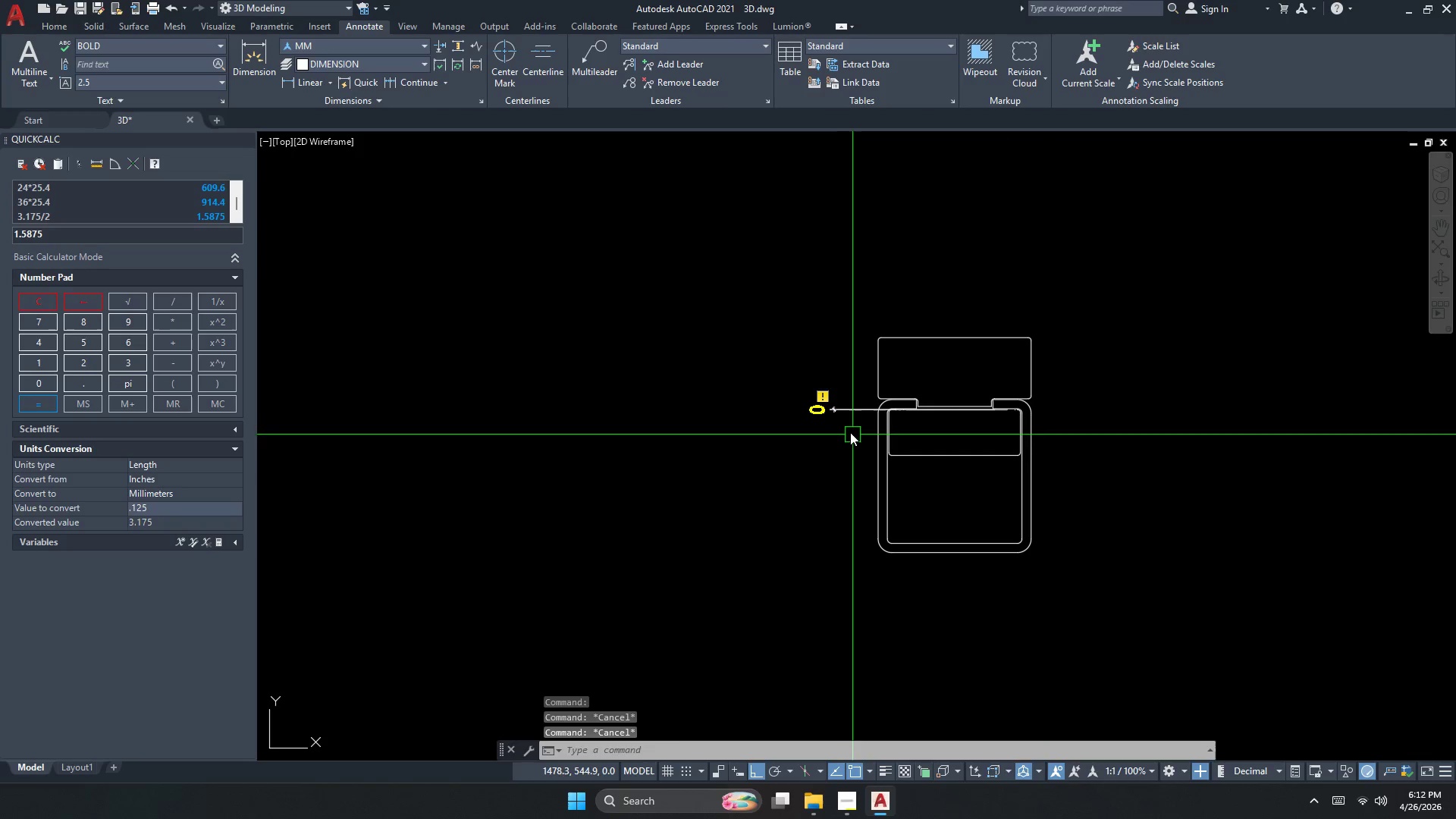 
left_click_drag(start_coordinate=[849, 428], to_coordinate=[847, 422])
 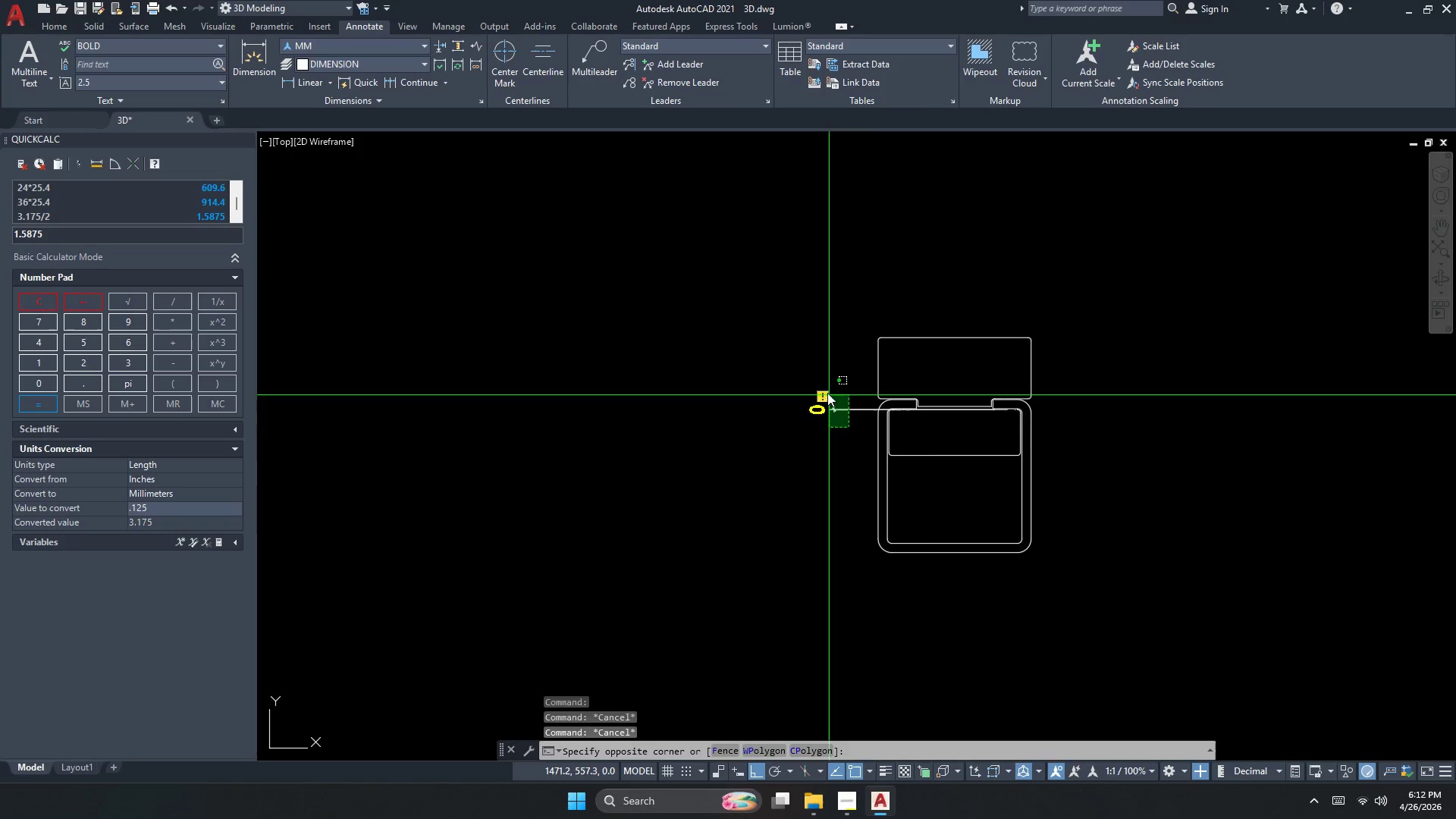 
scroll: coordinate [996, 418], scroll_direction: down, amount: 6.0
 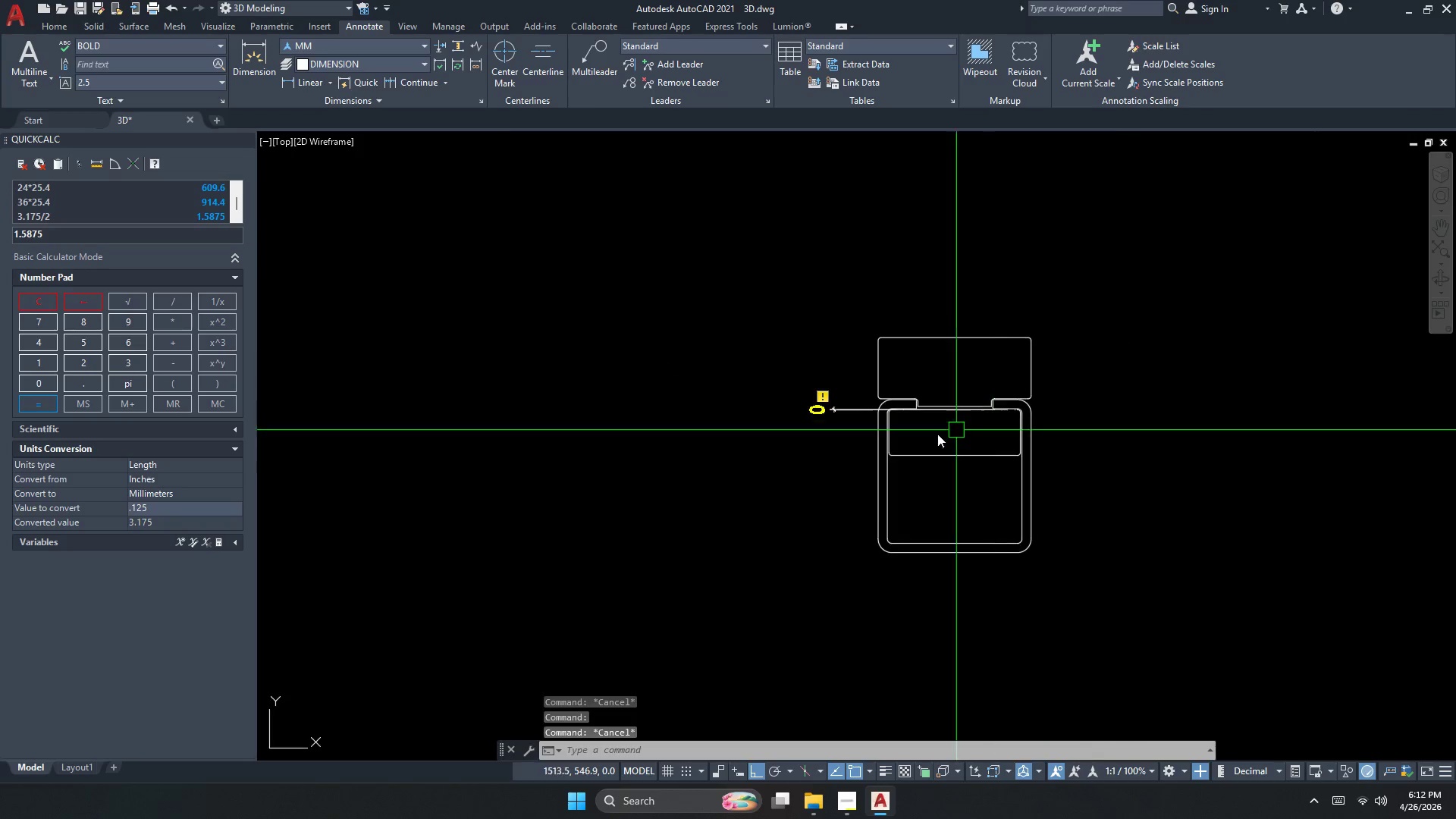 
double_click([817, 378])
 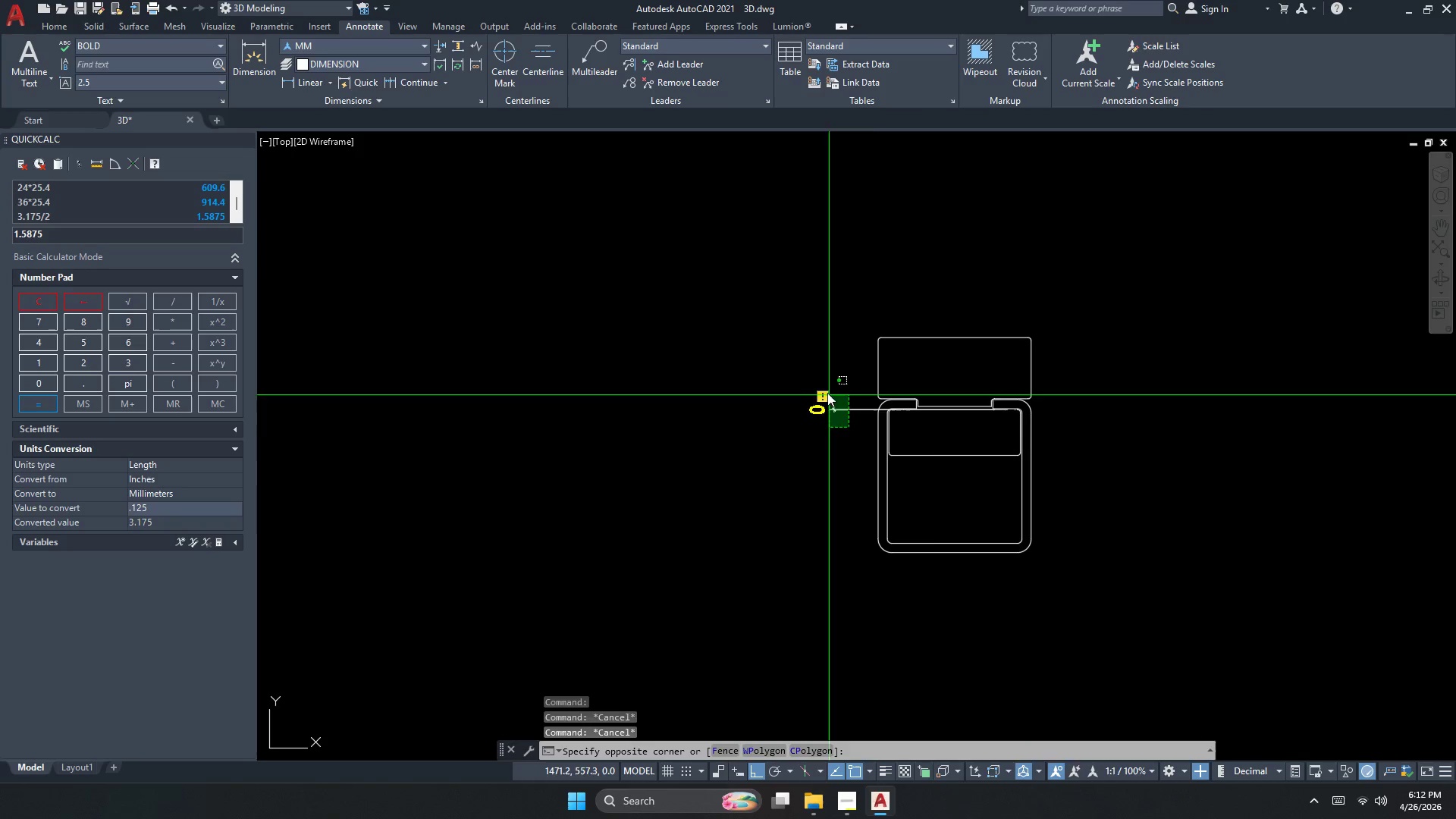 
key(E)
 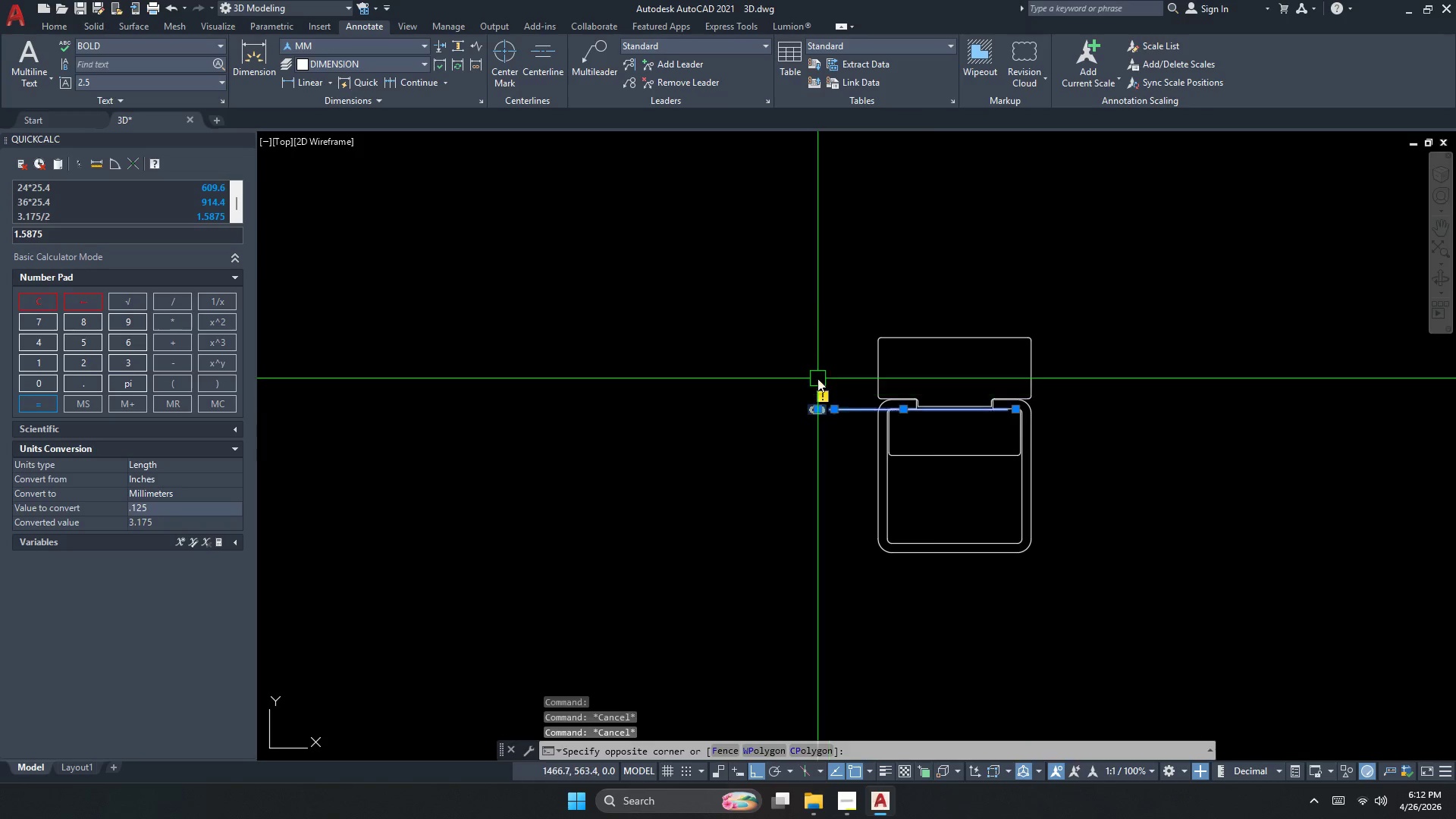 
key(Space)
 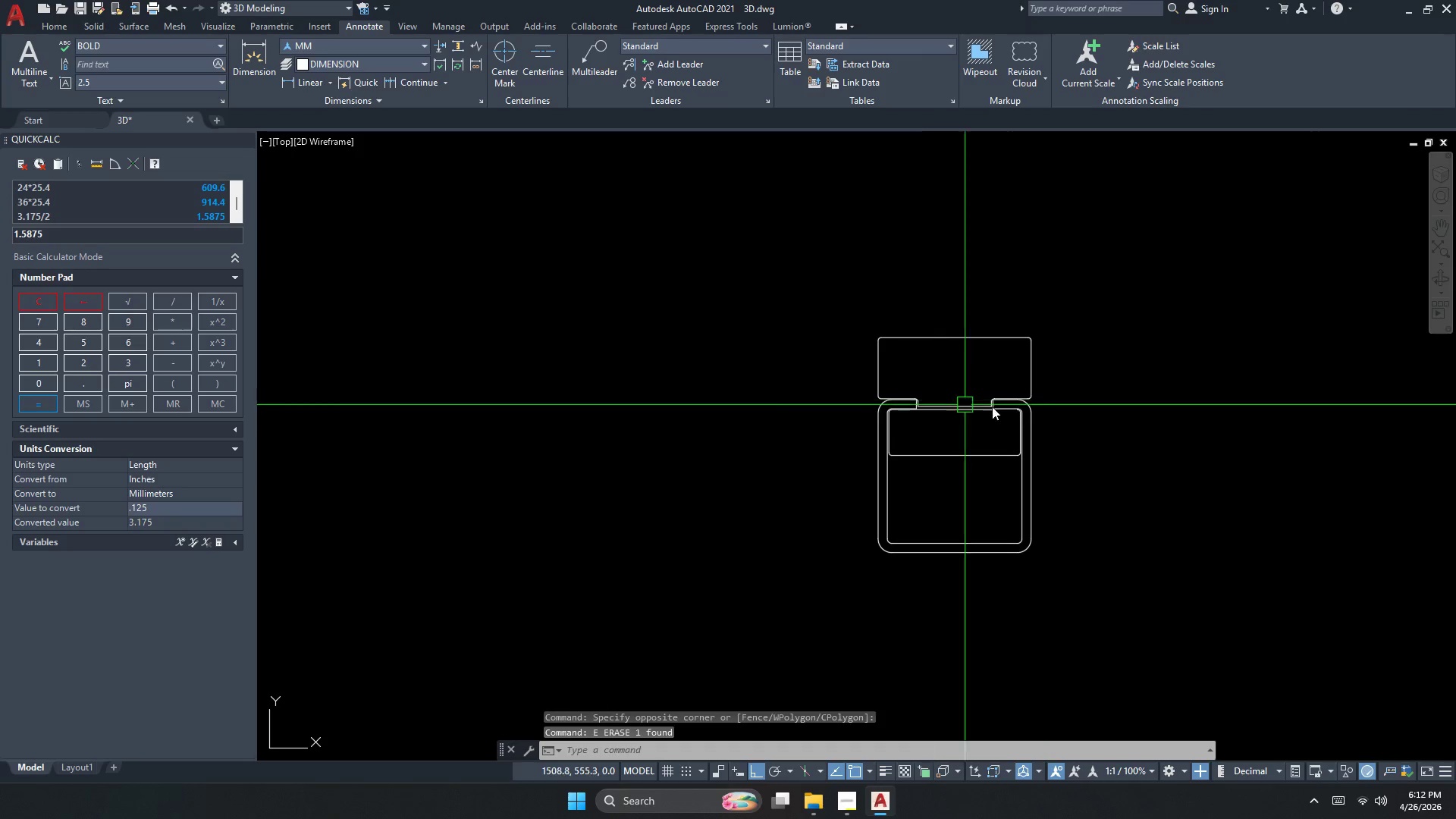 
scroll: coordinate [981, 422], scroll_direction: up, amount: 5.0
 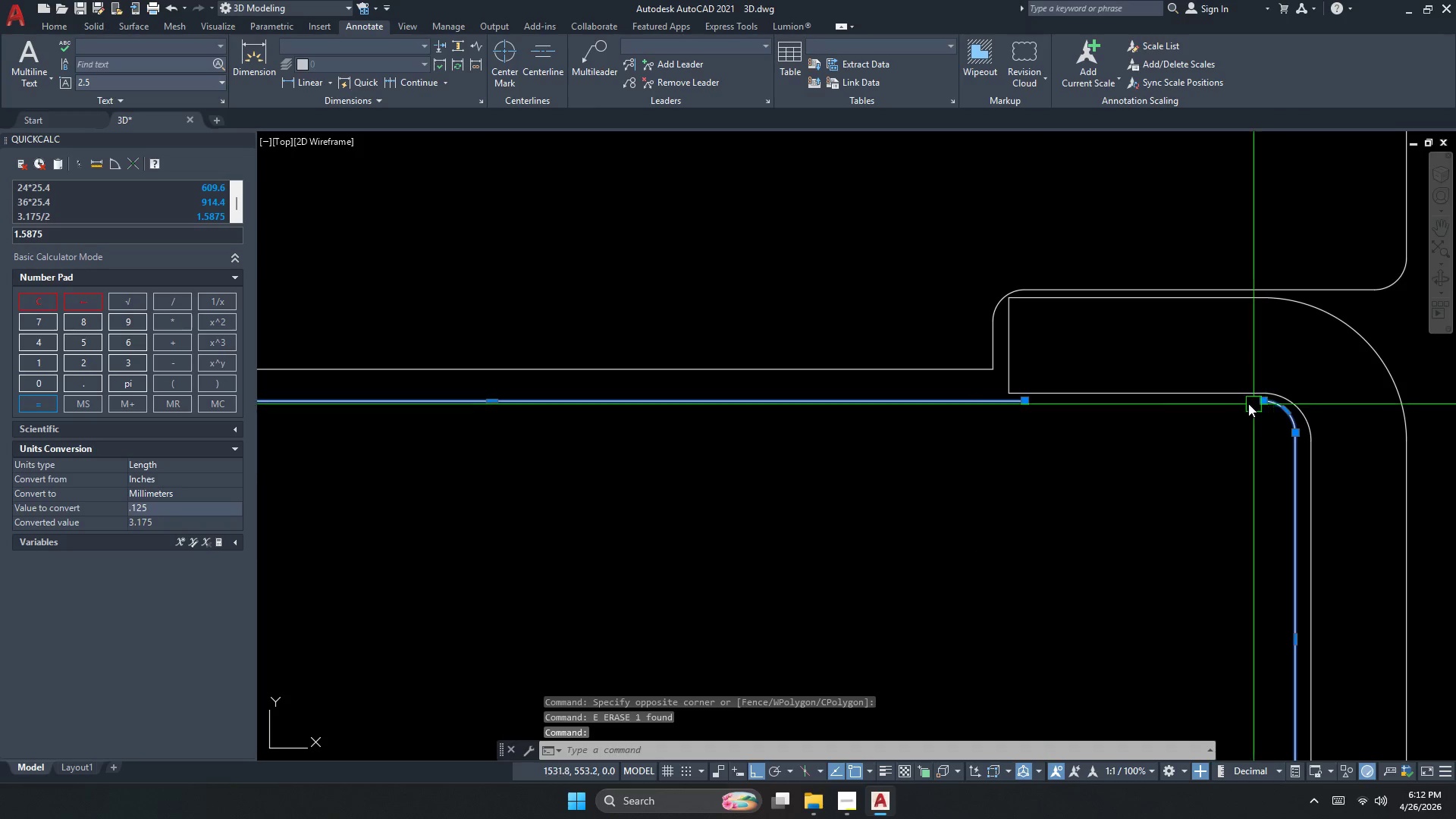 
left_click_drag(start_coordinate=[1028, 400], to_coordinate=[1036, 401])
 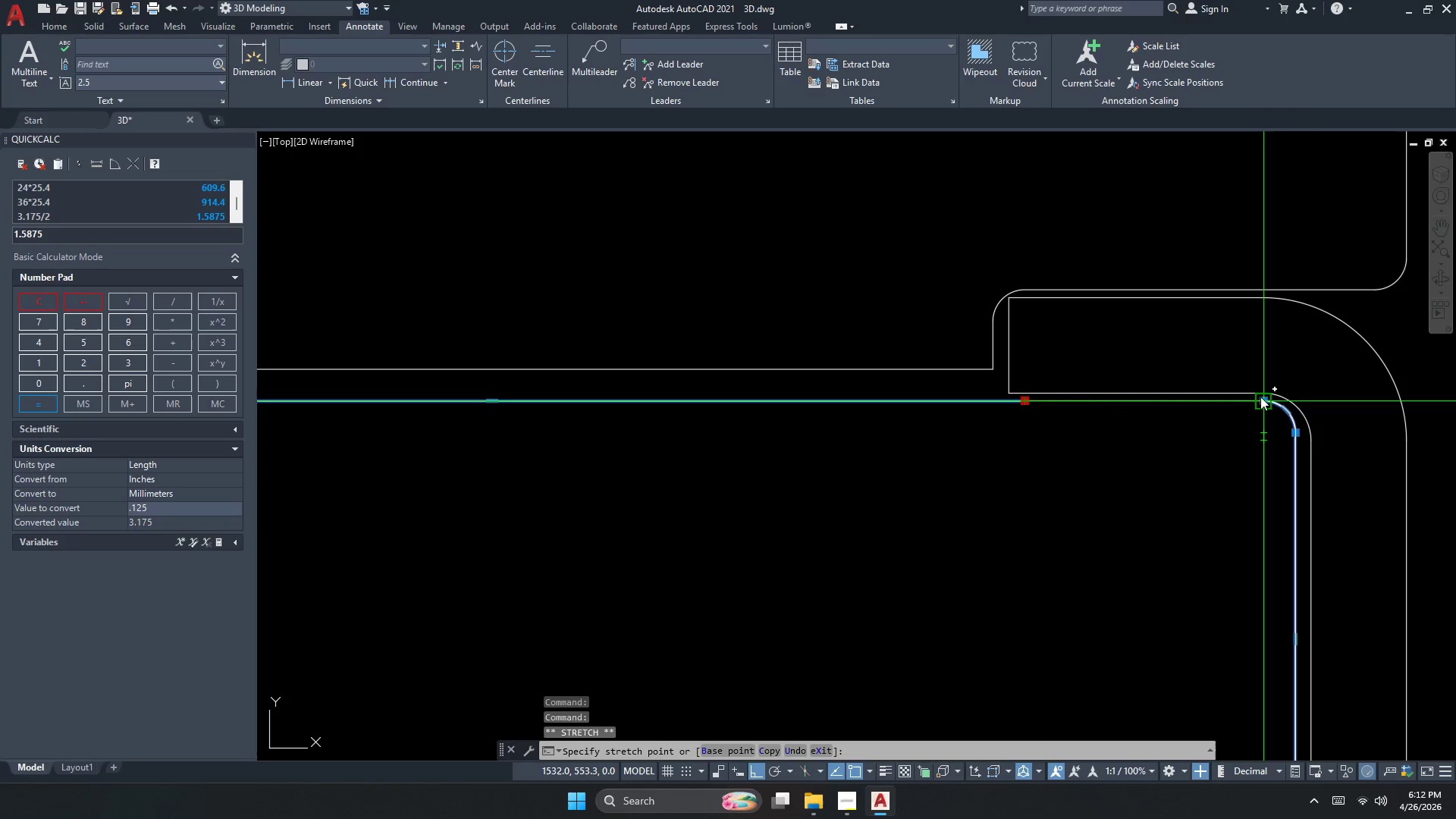 
left_click([1260, 397])
 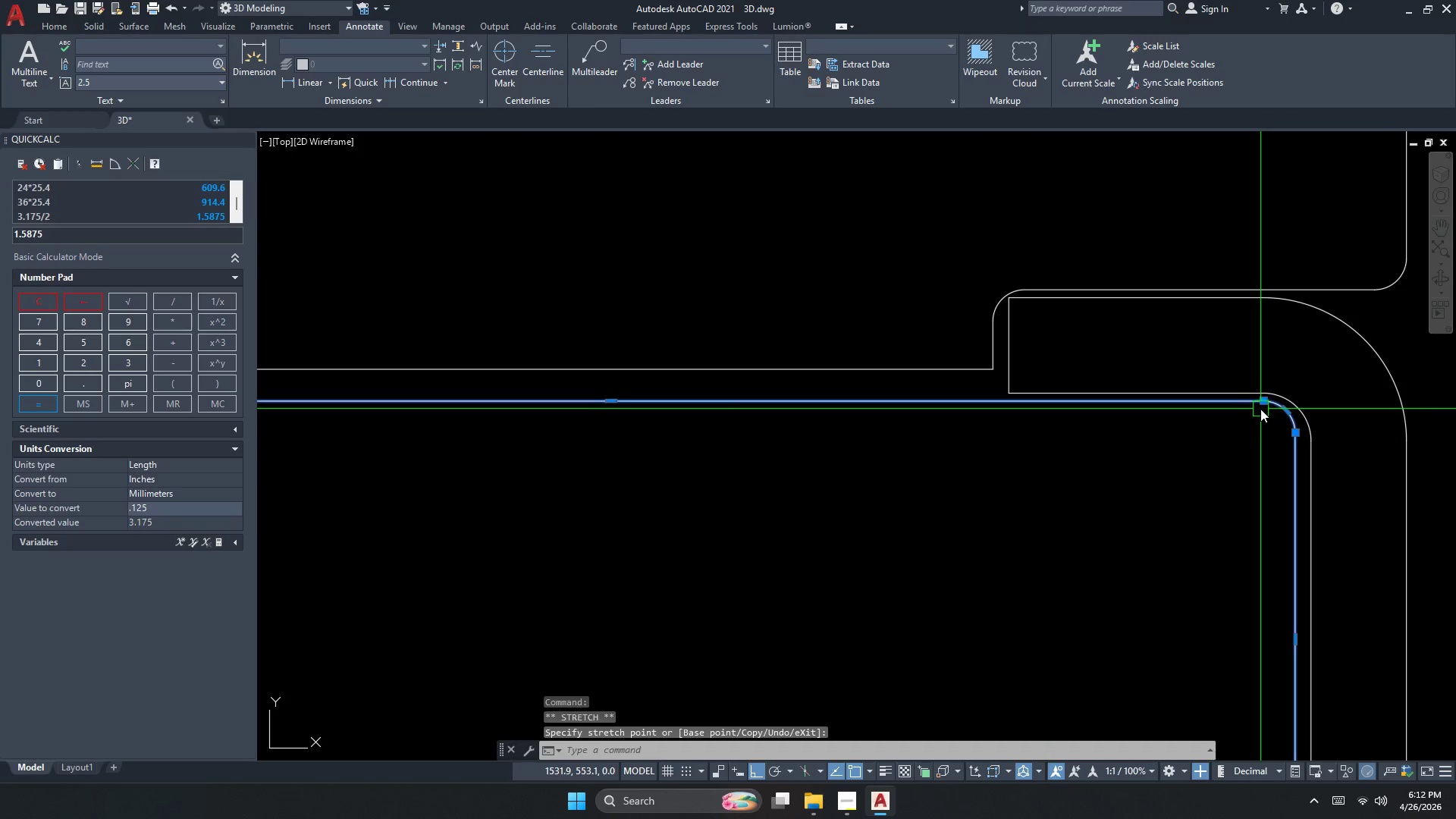 
key(Escape)
 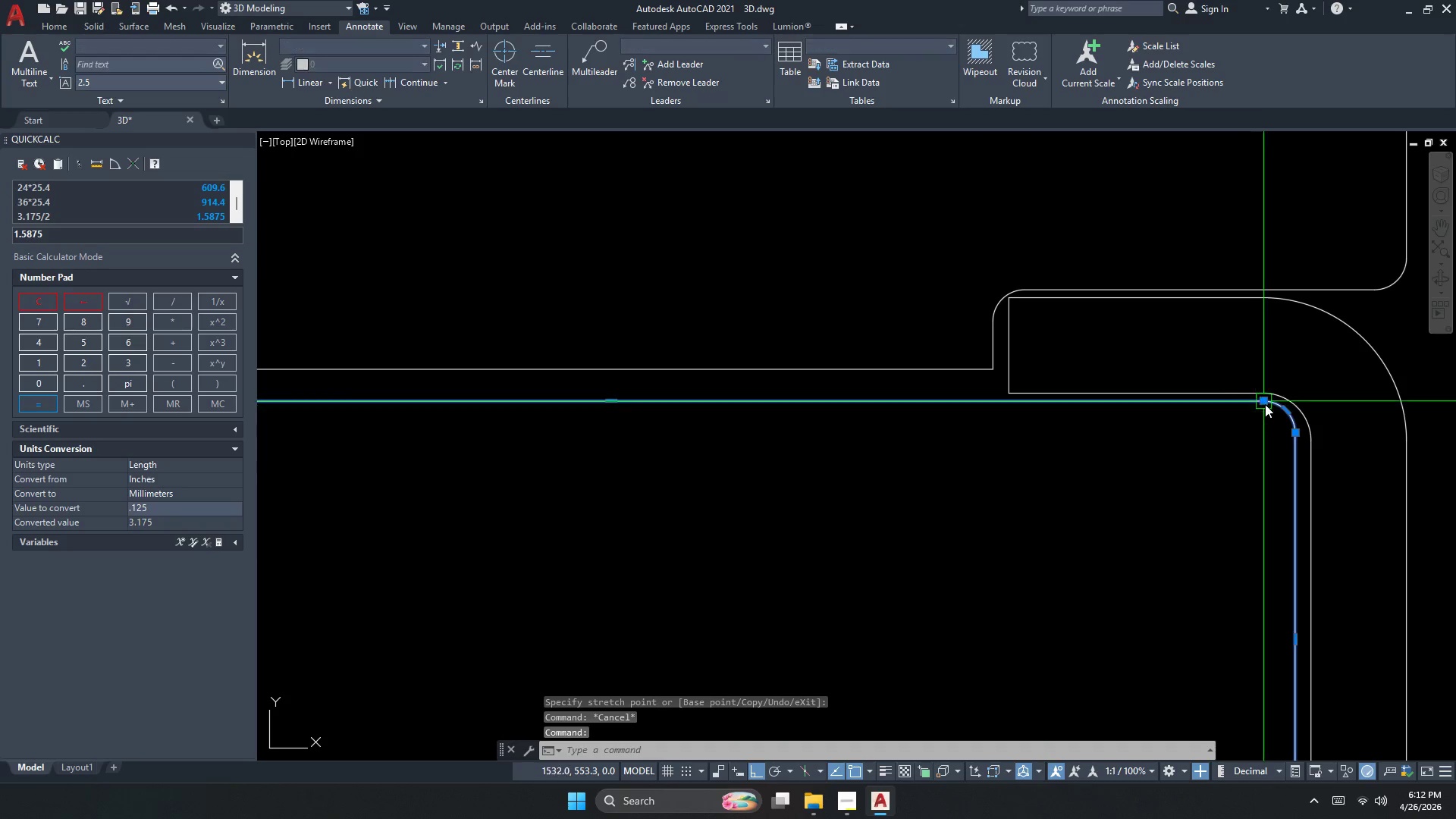 
double_click([1270, 404])
 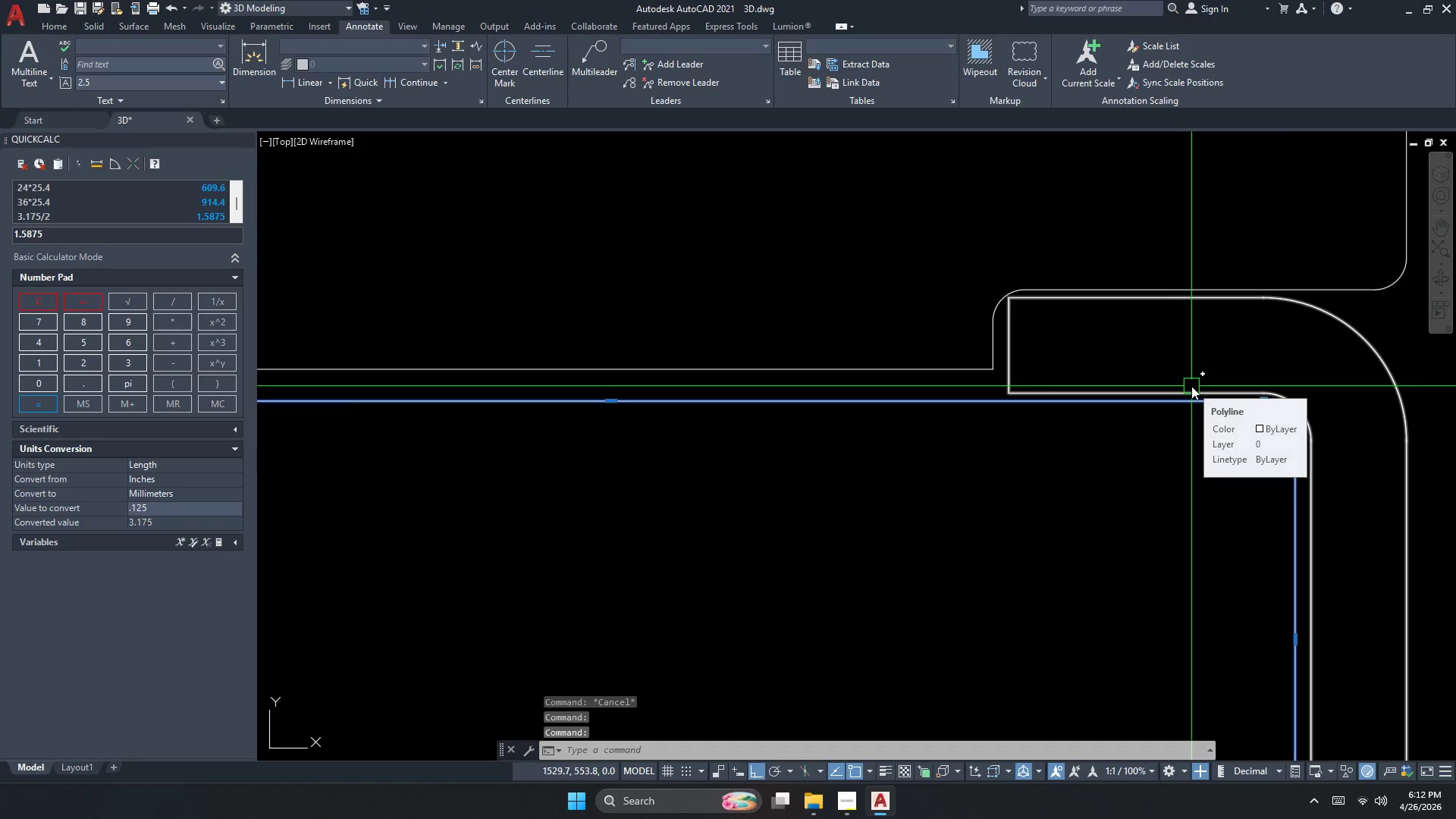 
key(J)
 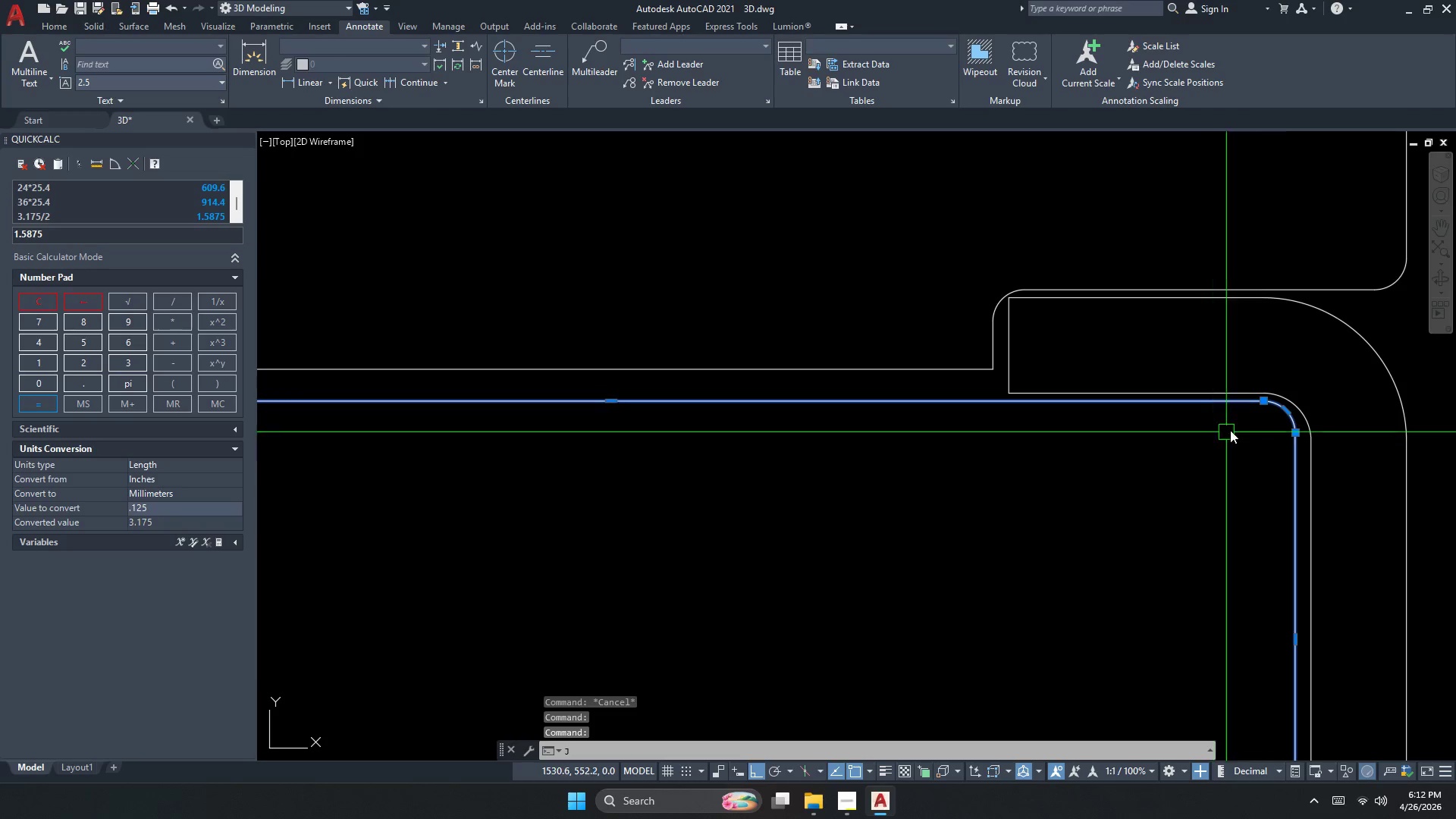 
key(Escape)
 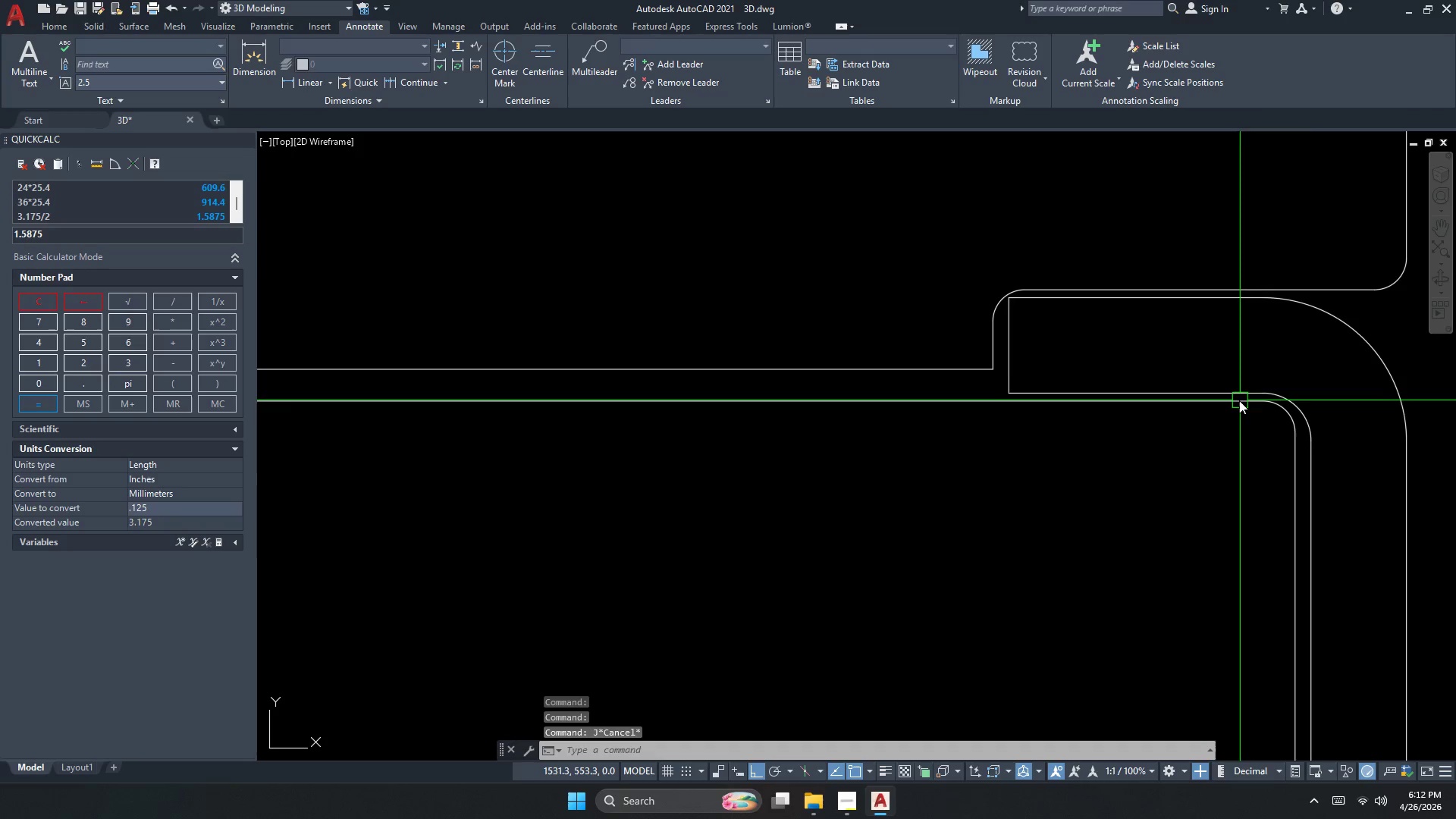 
left_click([1239, 400])
 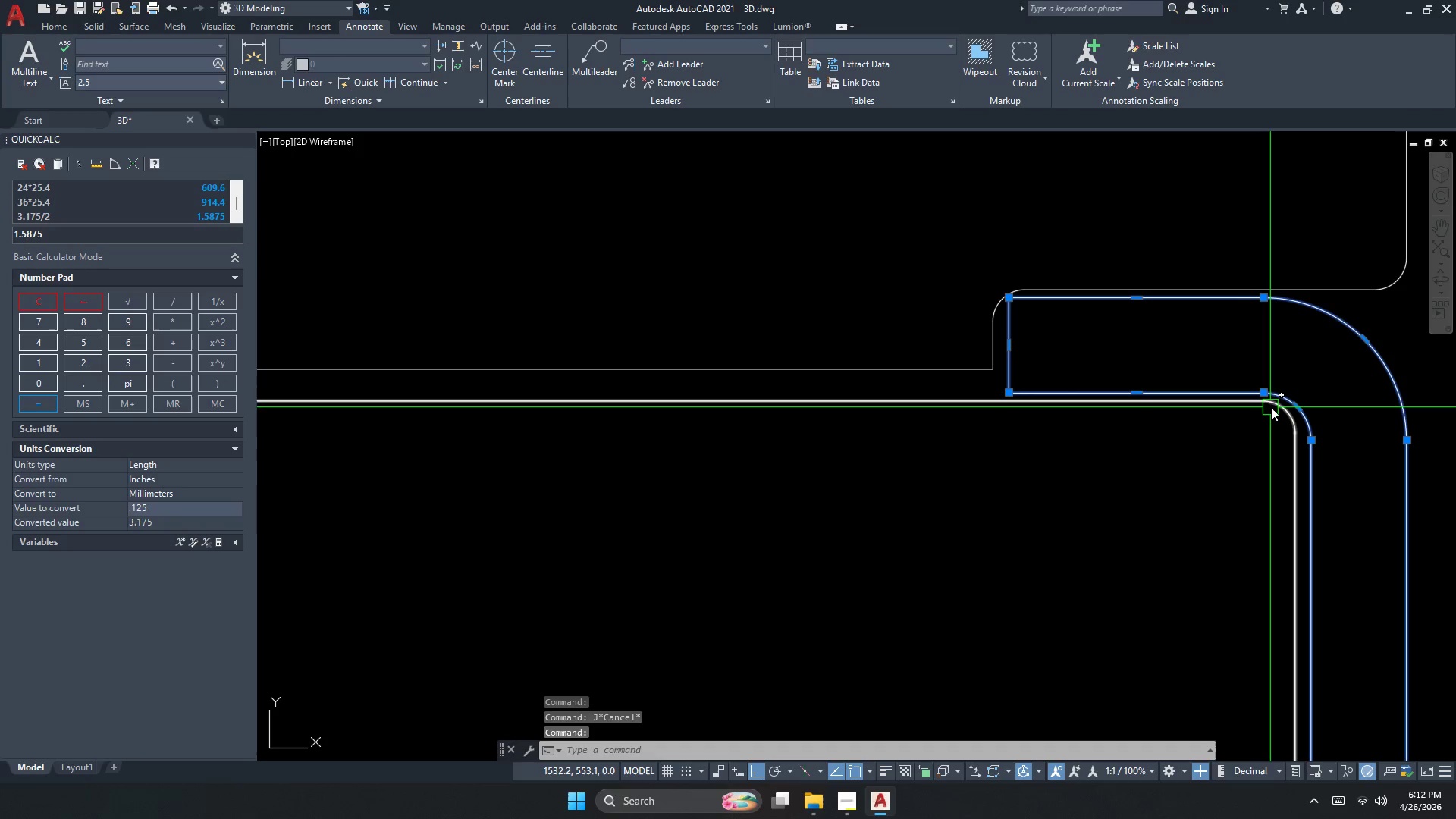 
key(Escape)
 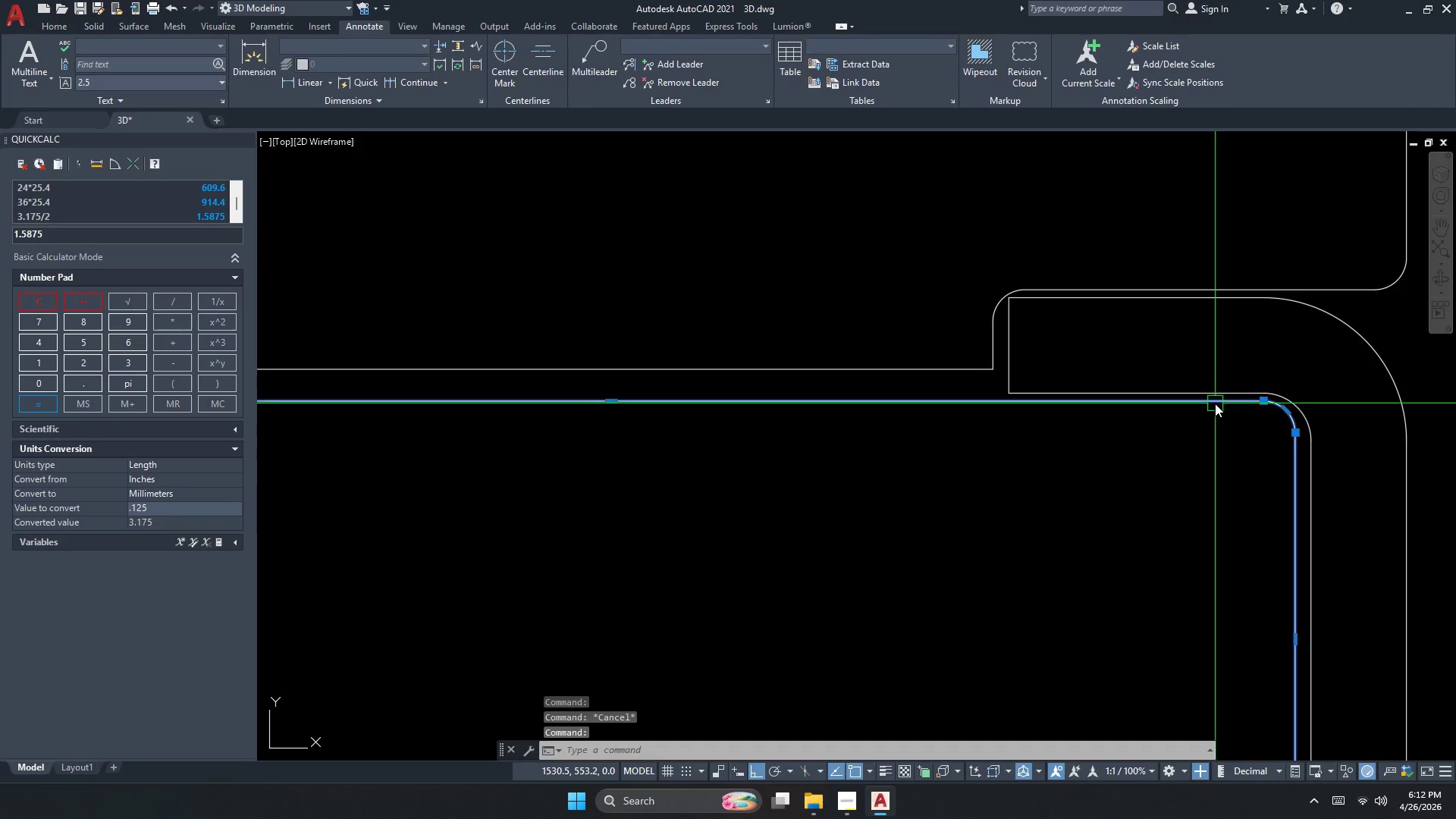 
double_click([1215, 401])
 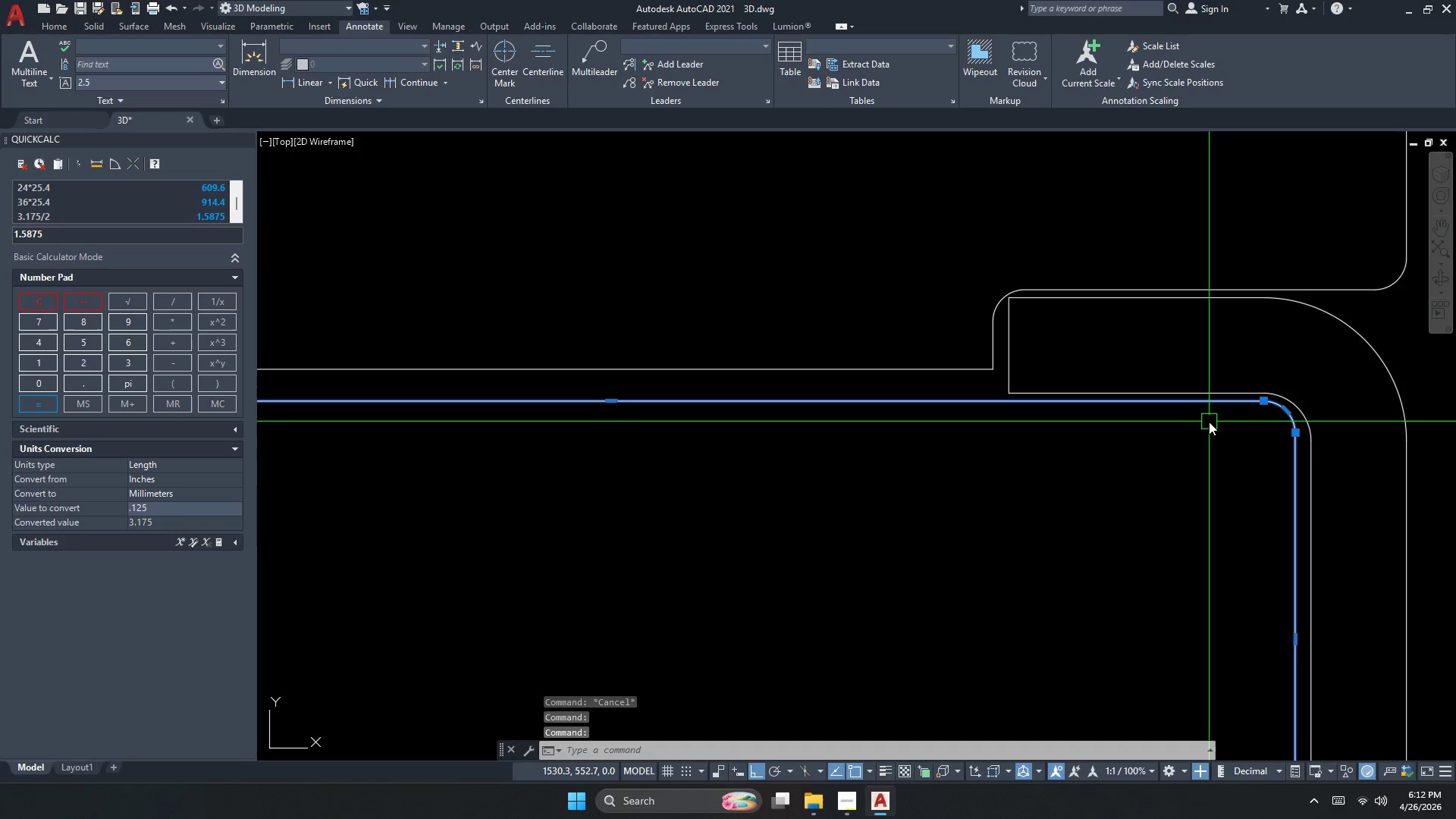 
key(J)
 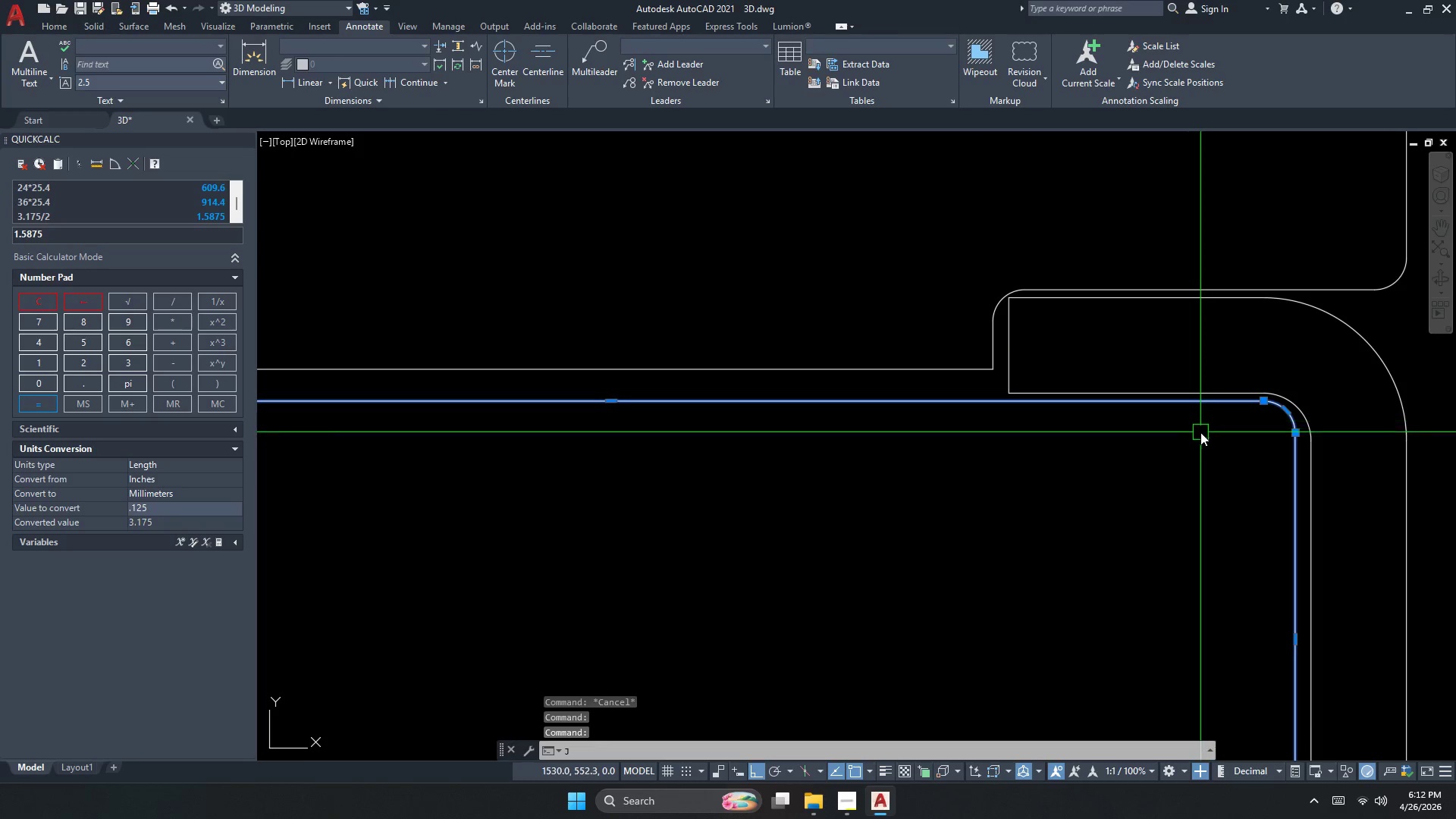 
key(Space)
 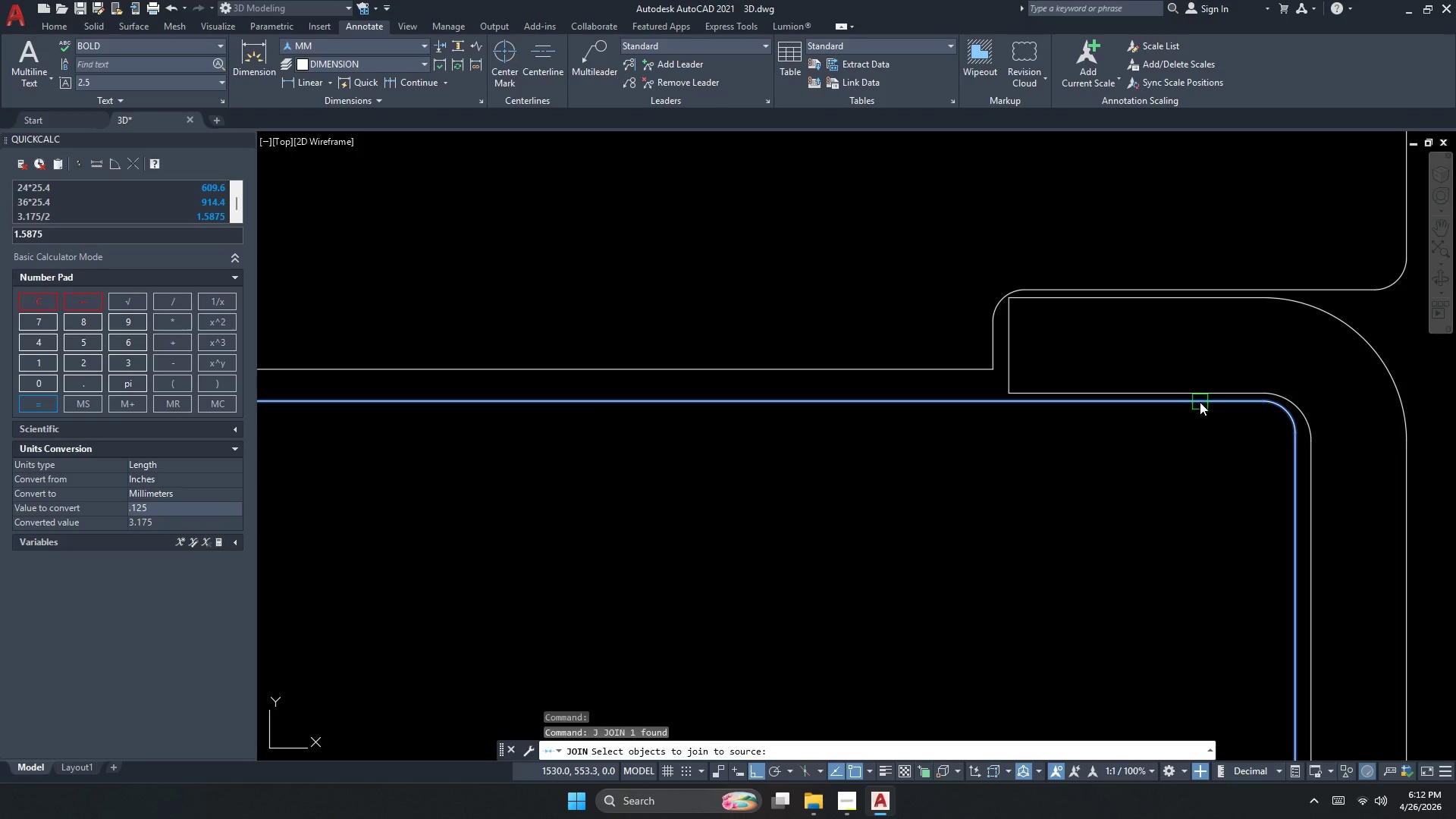 
left_click([1200, 402])
 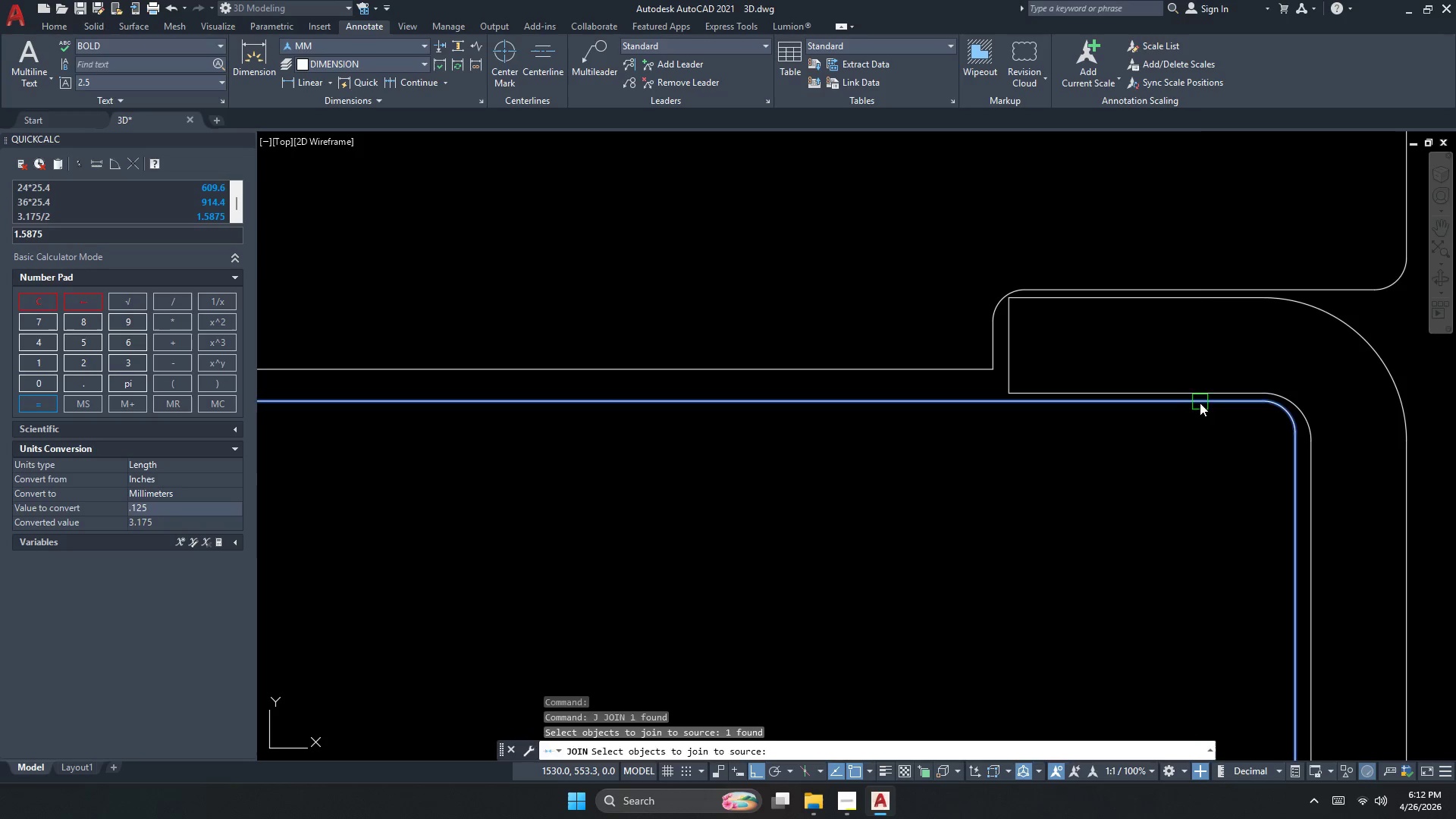 
key(Escape)
 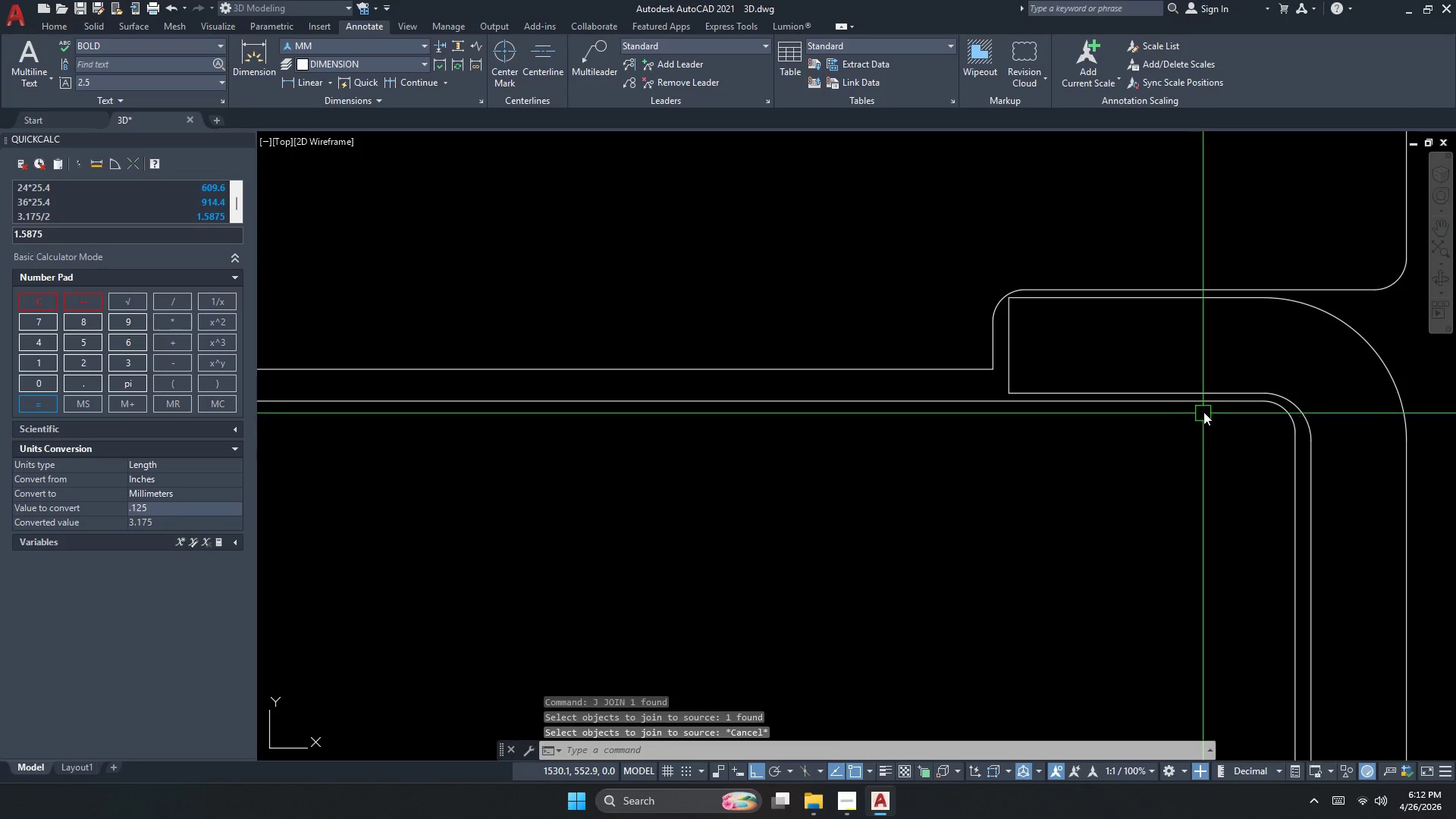 
left_click([1204, 409])
 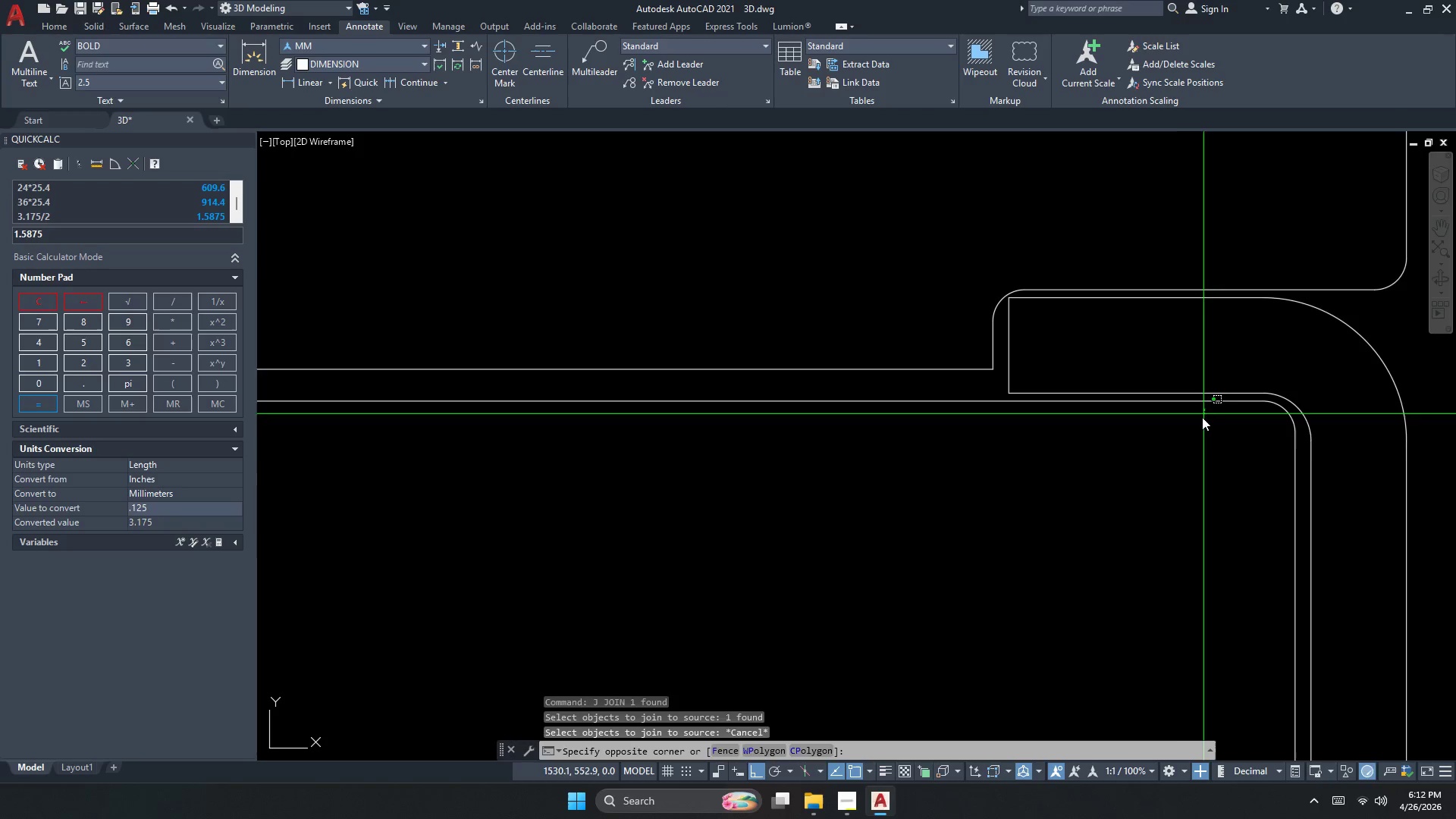 
key(Escape)
 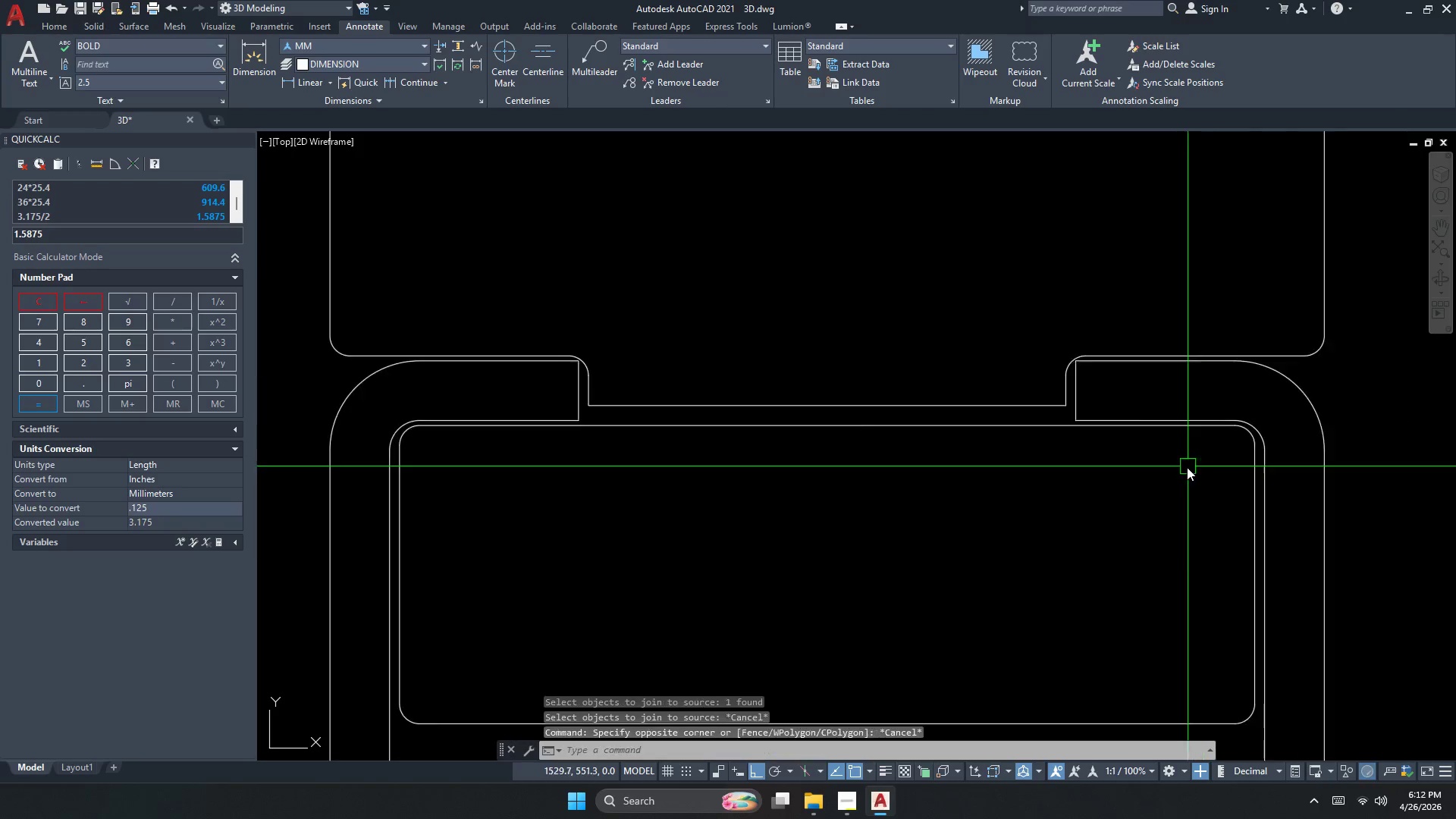 
key(Escape)
 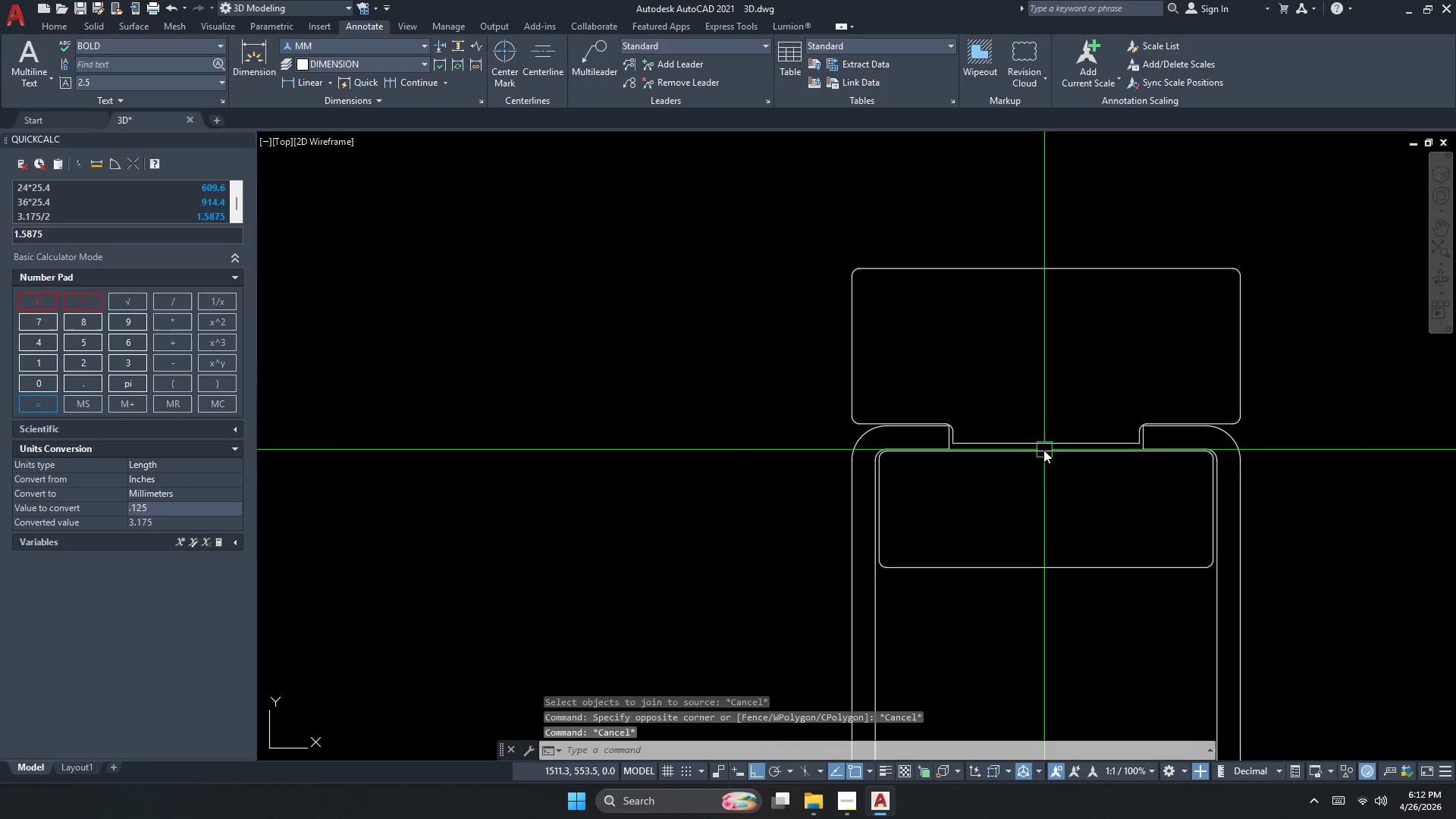 
scroll: coordinate [1187, 467], scroll_direction: down, amount: 3.0
 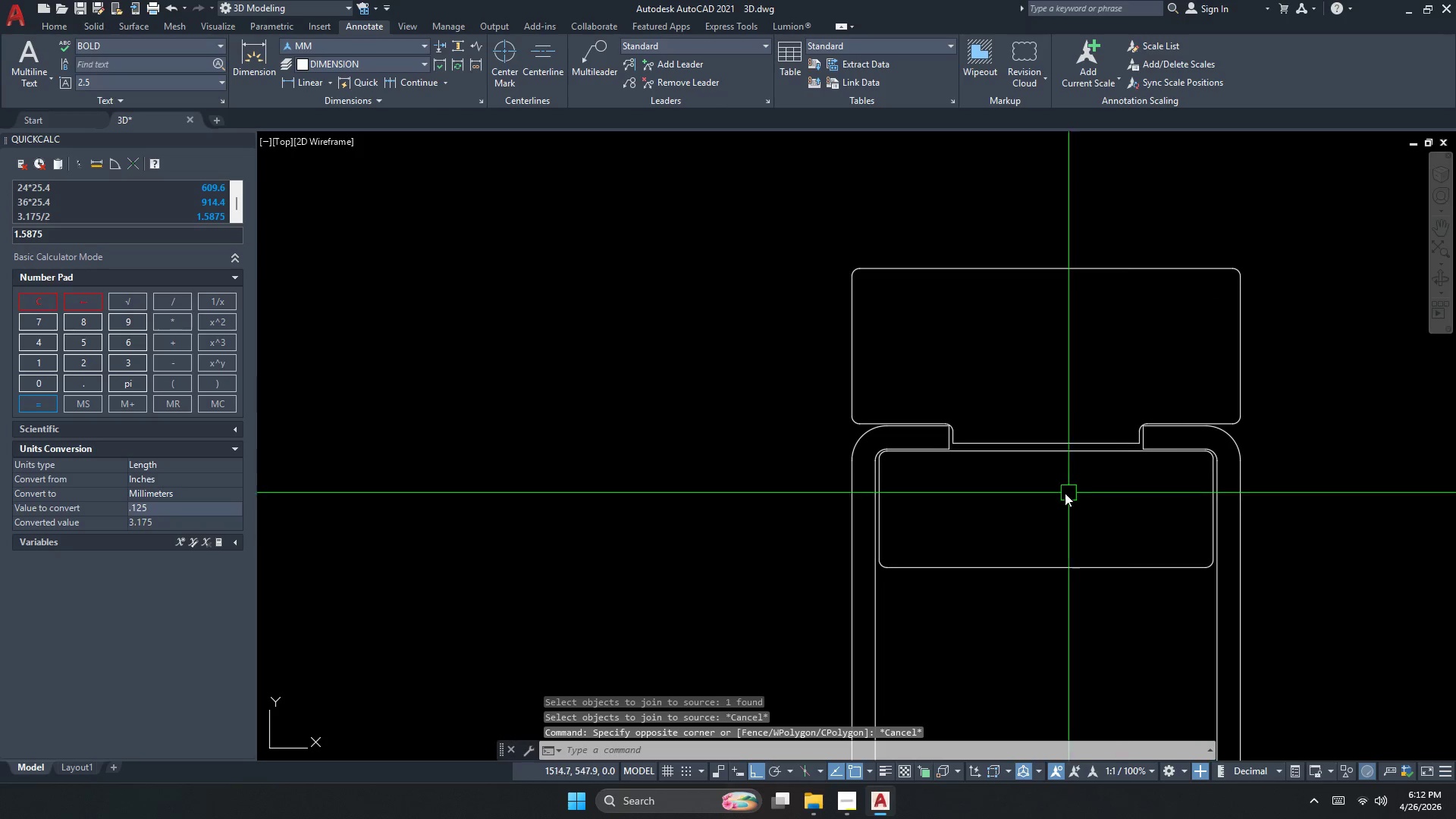 
left_click([1044, 437])
 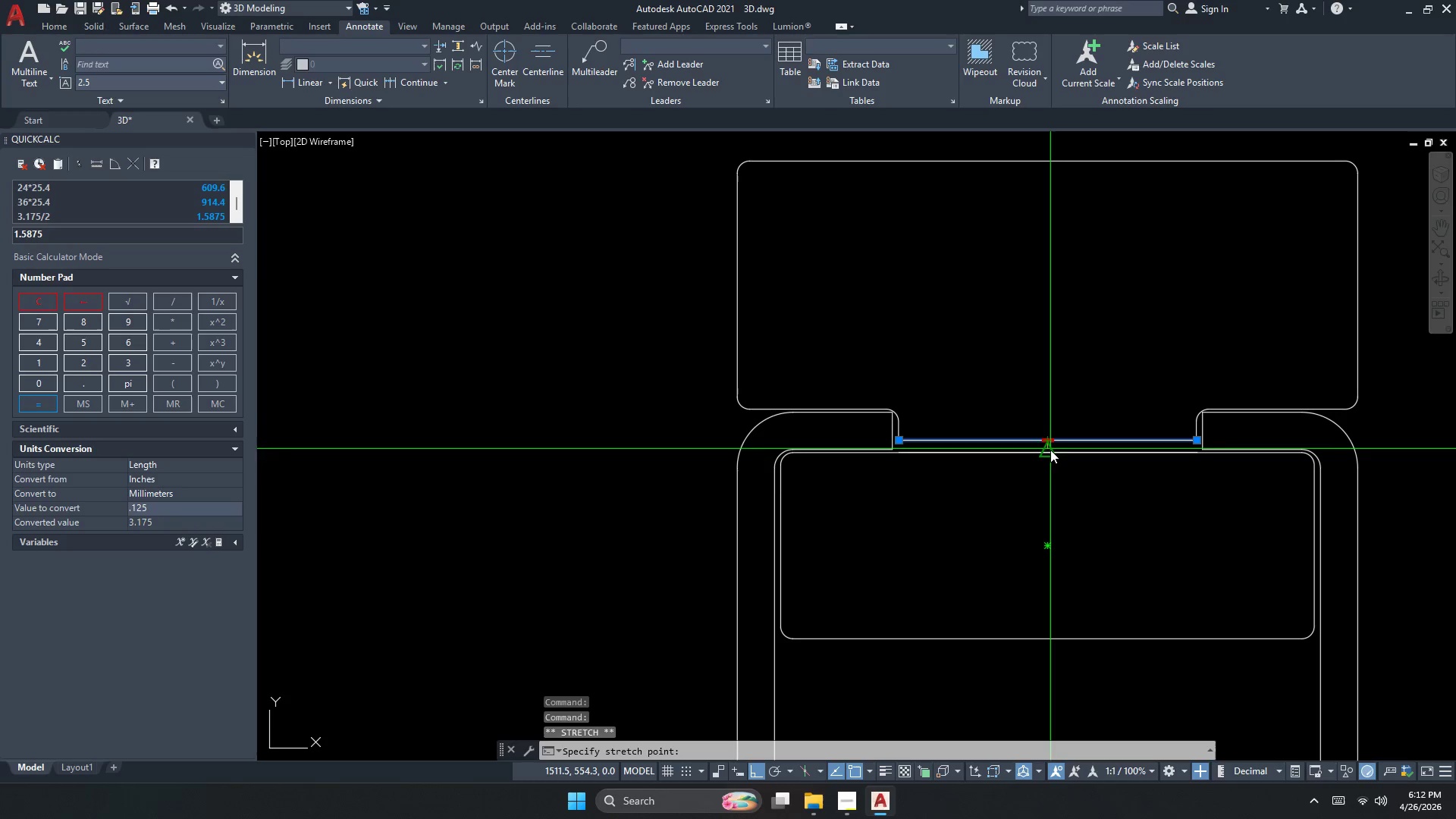 
scroll: coordinate [1043, 450], scroll_direction: up, amount: 1.0
 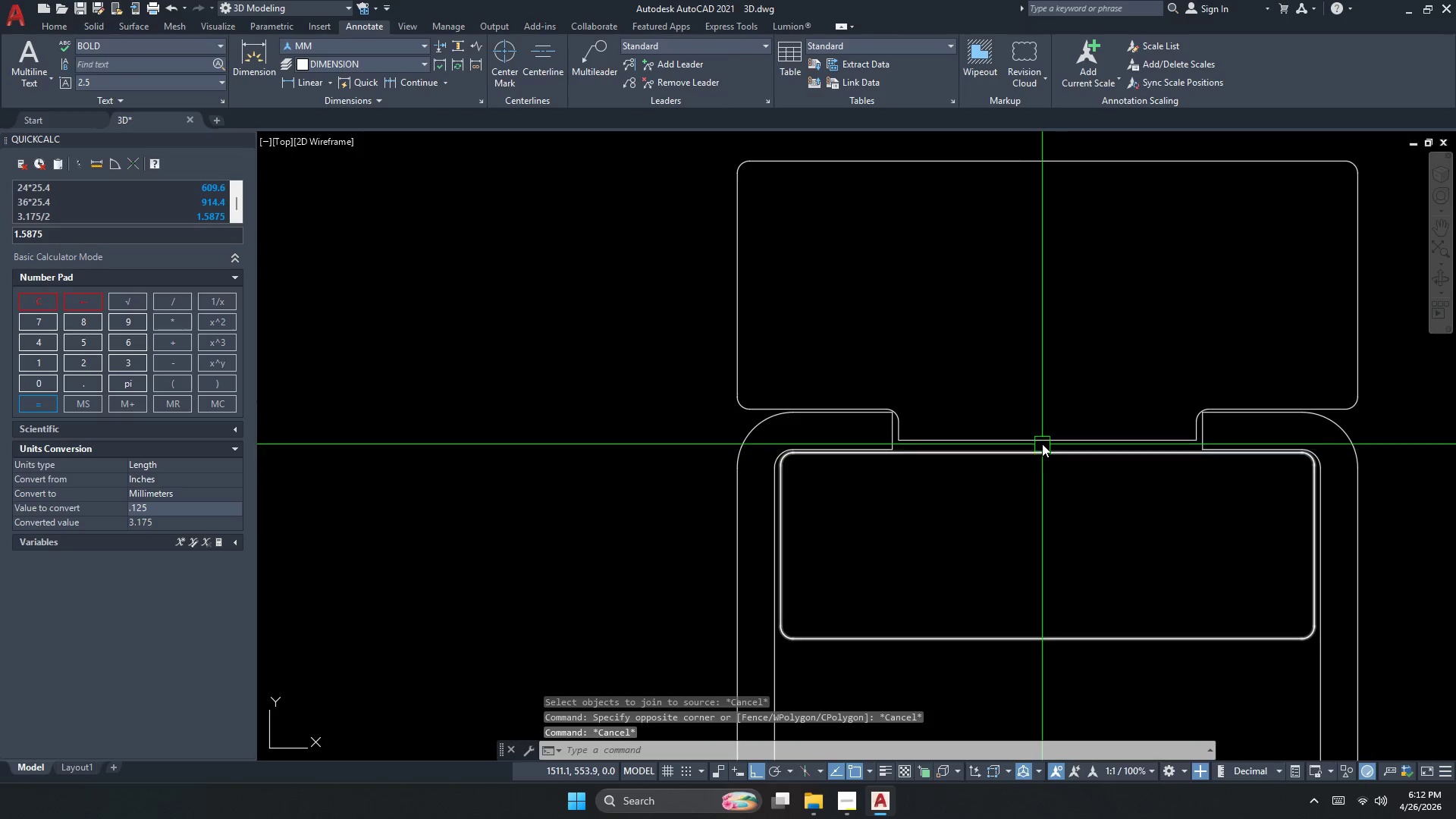 
double_click([1050, 451])
 